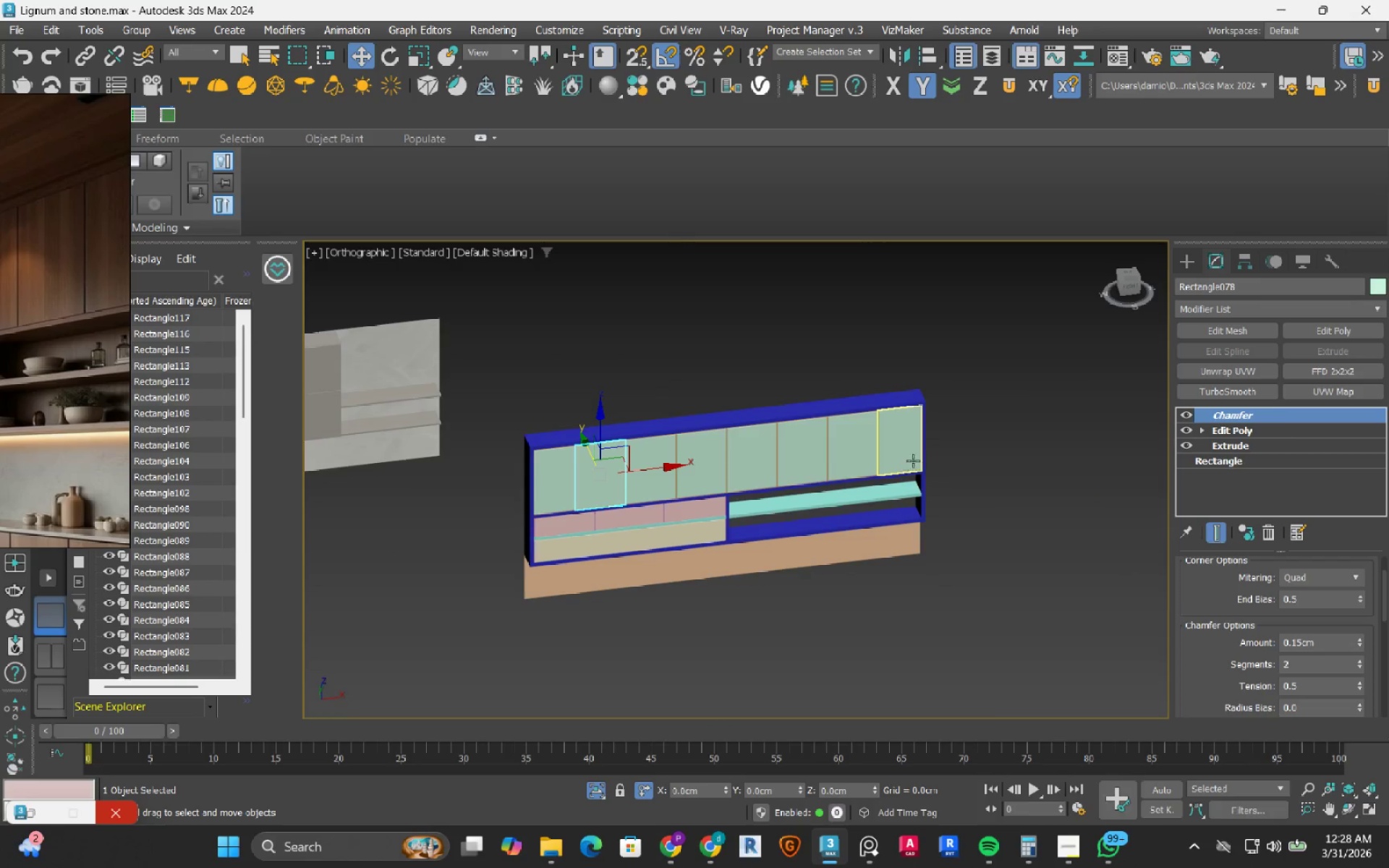 
scroll: coordinate [591, 518], scroll_direction: up, amount: 10.0
 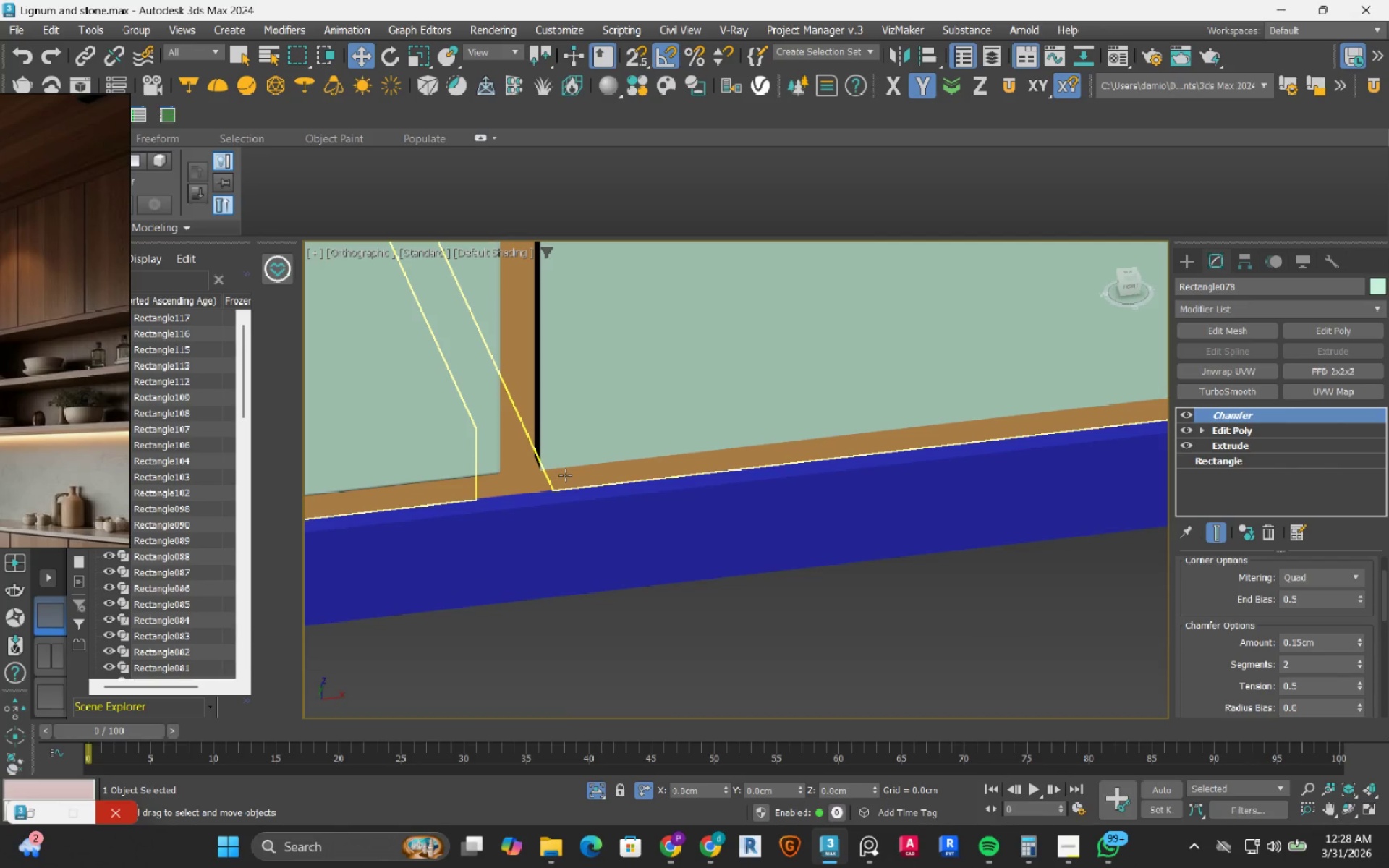 
left_click([565, 475])
 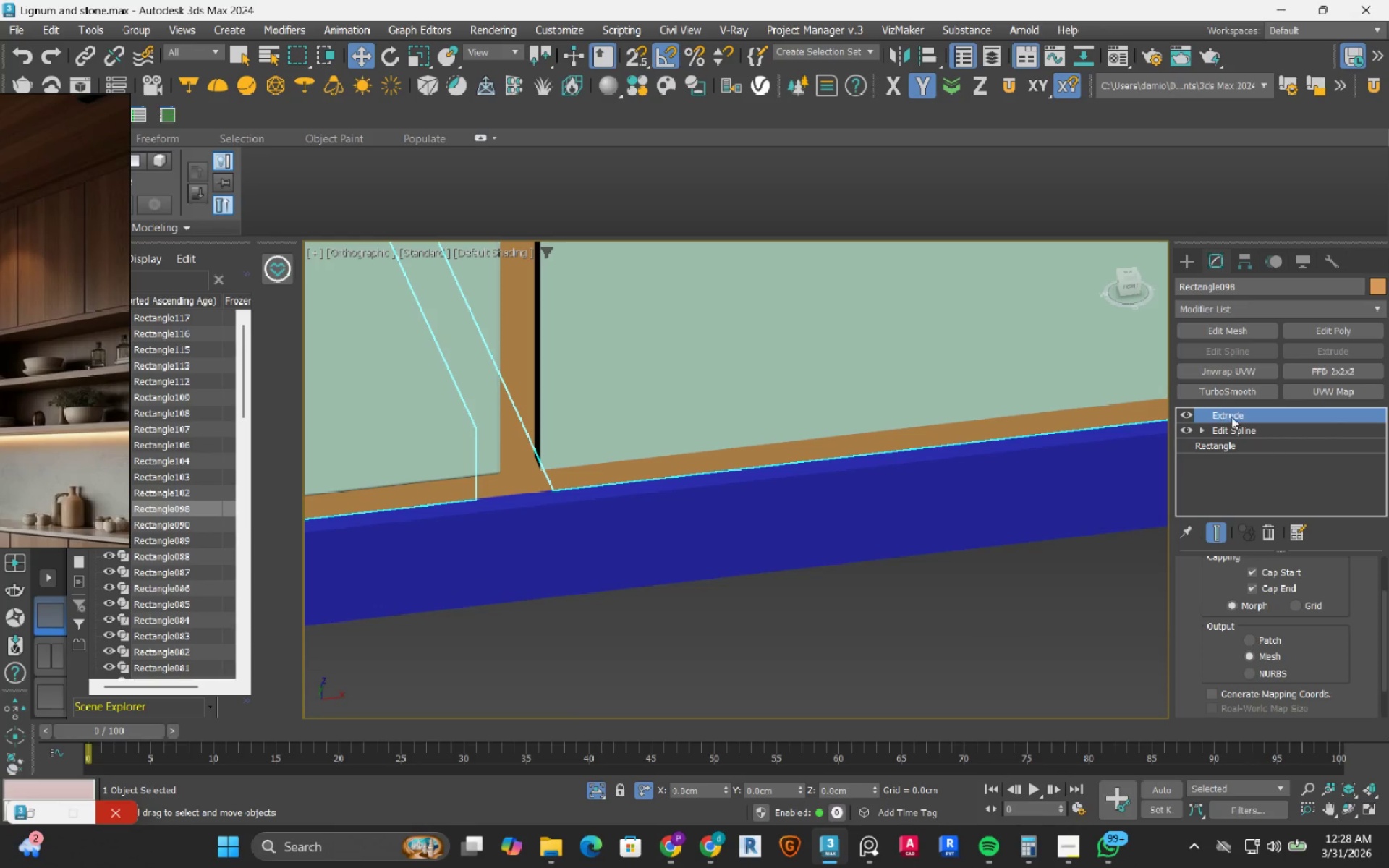 
right_click([1237, 417])
 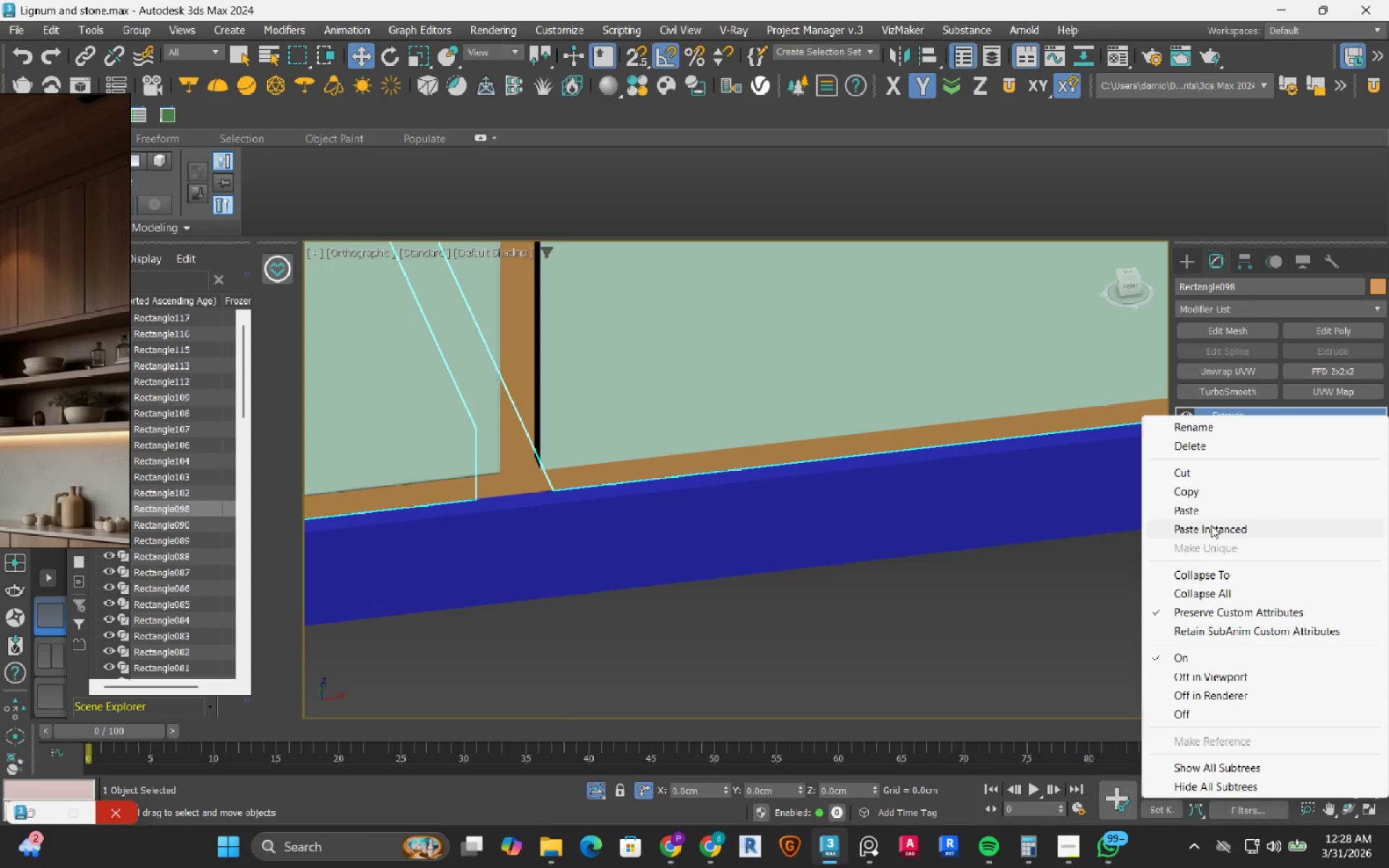 
left_click([1211, 525])
 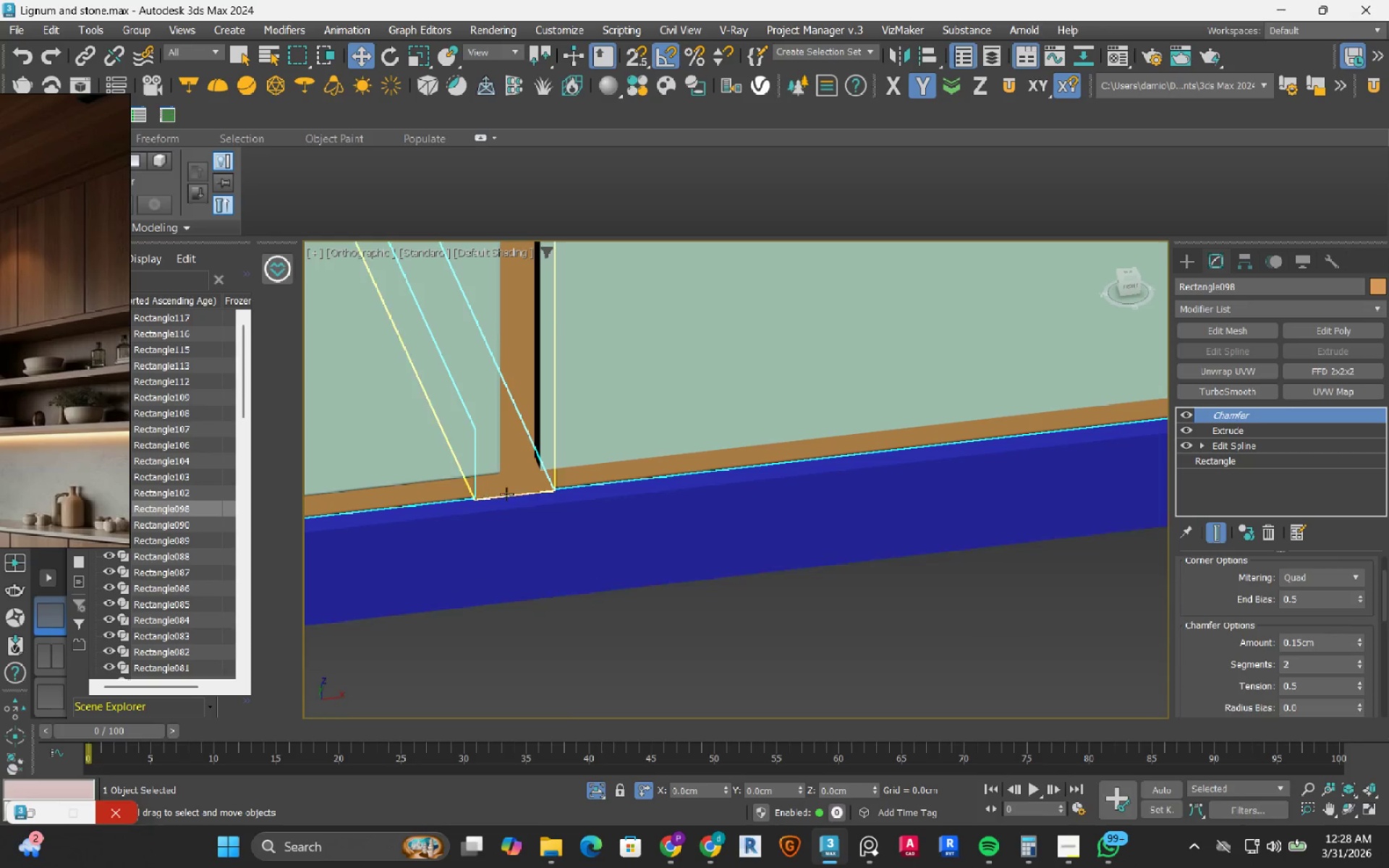 
scroll: coordinate [506, 473], scroll_direction: up, amount: 3.0
 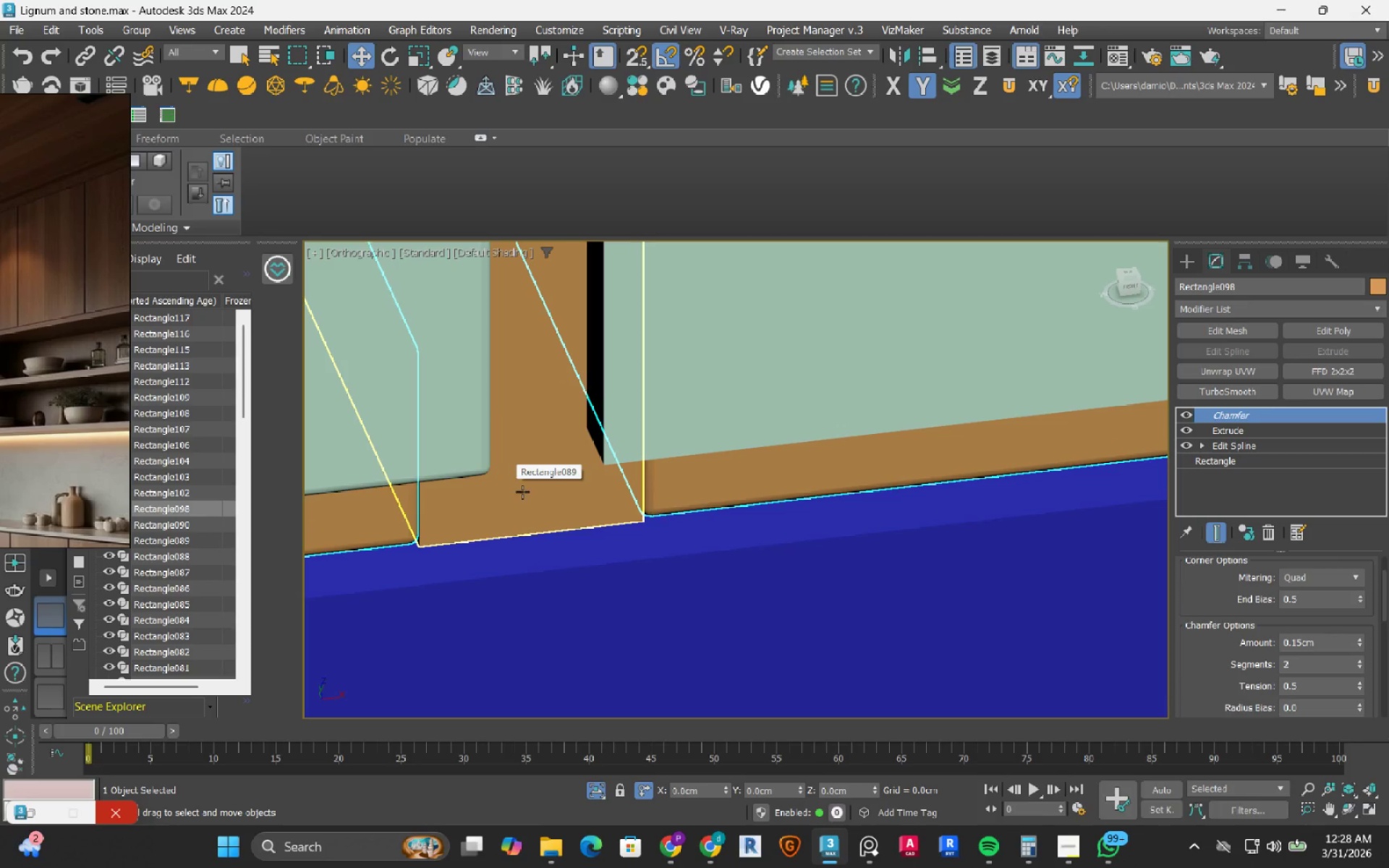 
left_click([522, 492])
 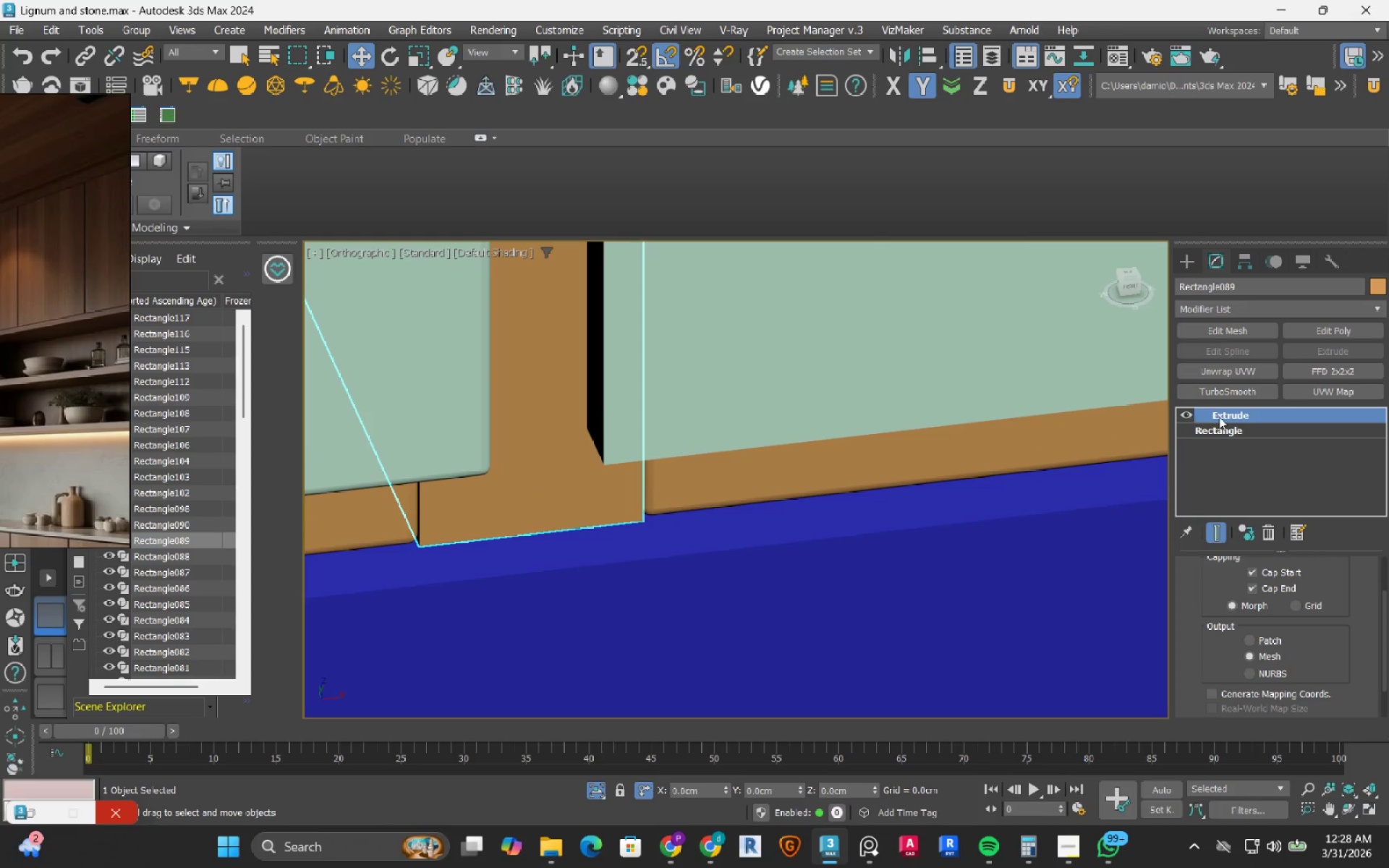 
right_click([1224, 415])
 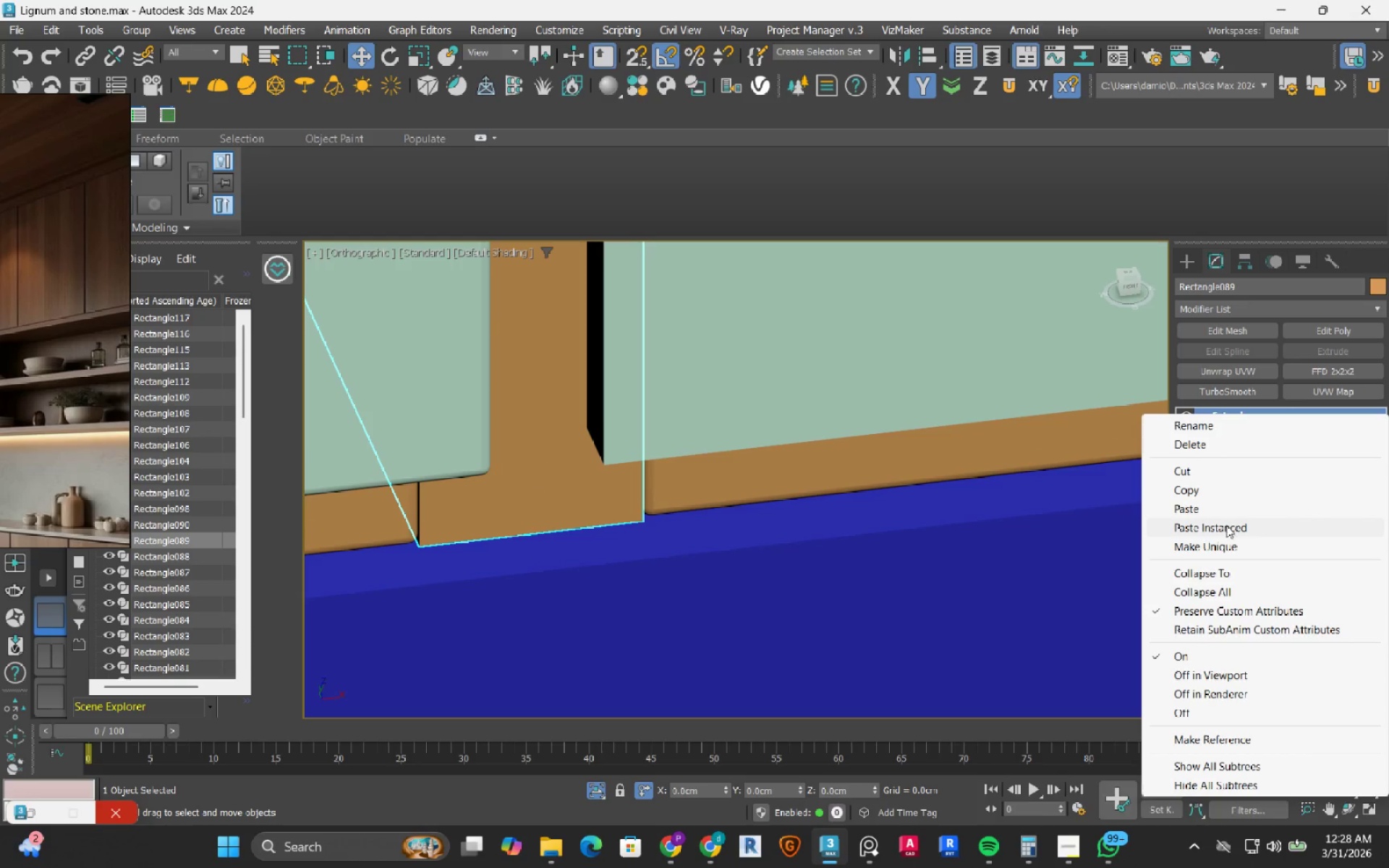 
left_click([1226, 529])
 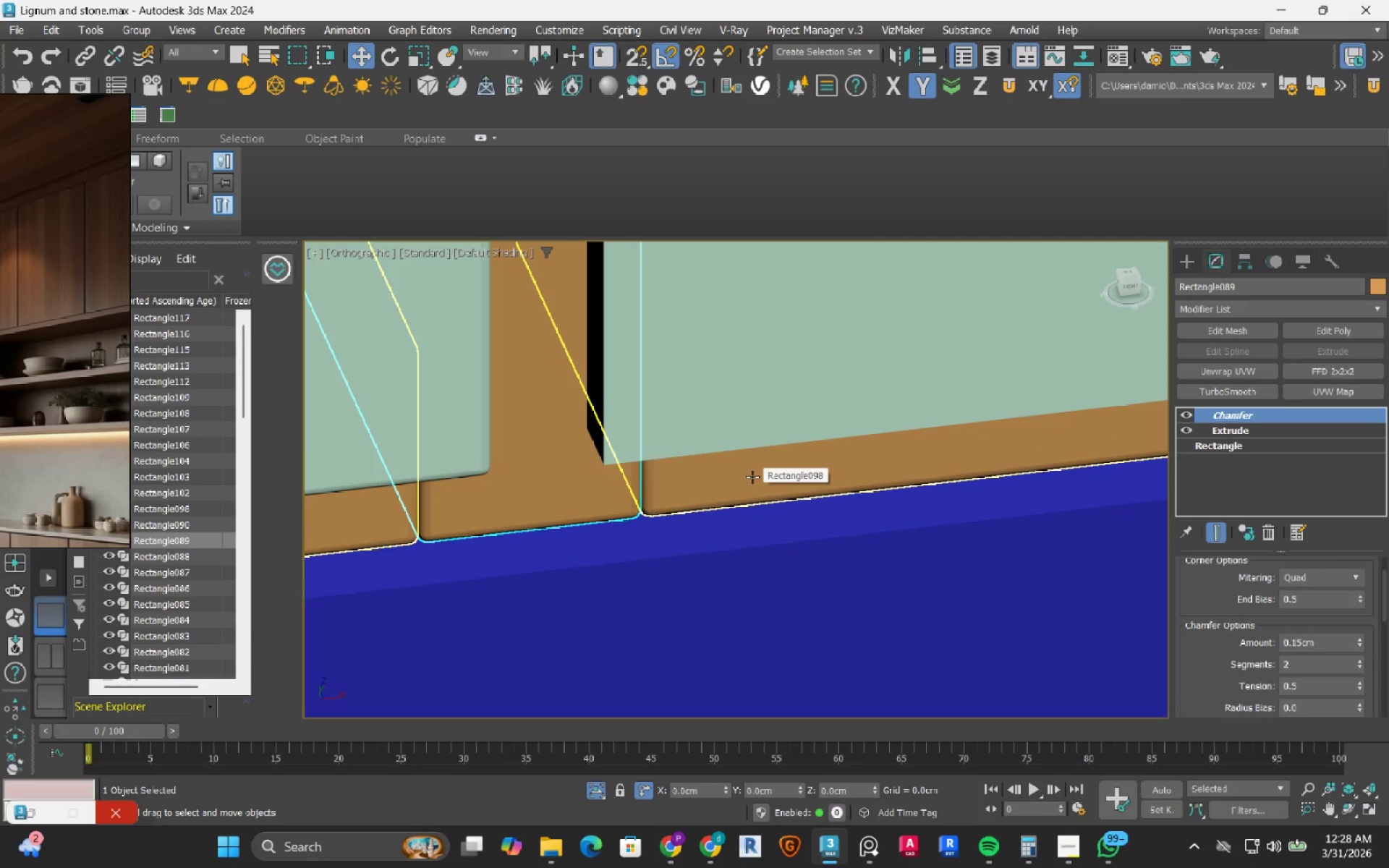 
scroll: coordinate [752, 477], scroll_direction: down, amount: 6.0
 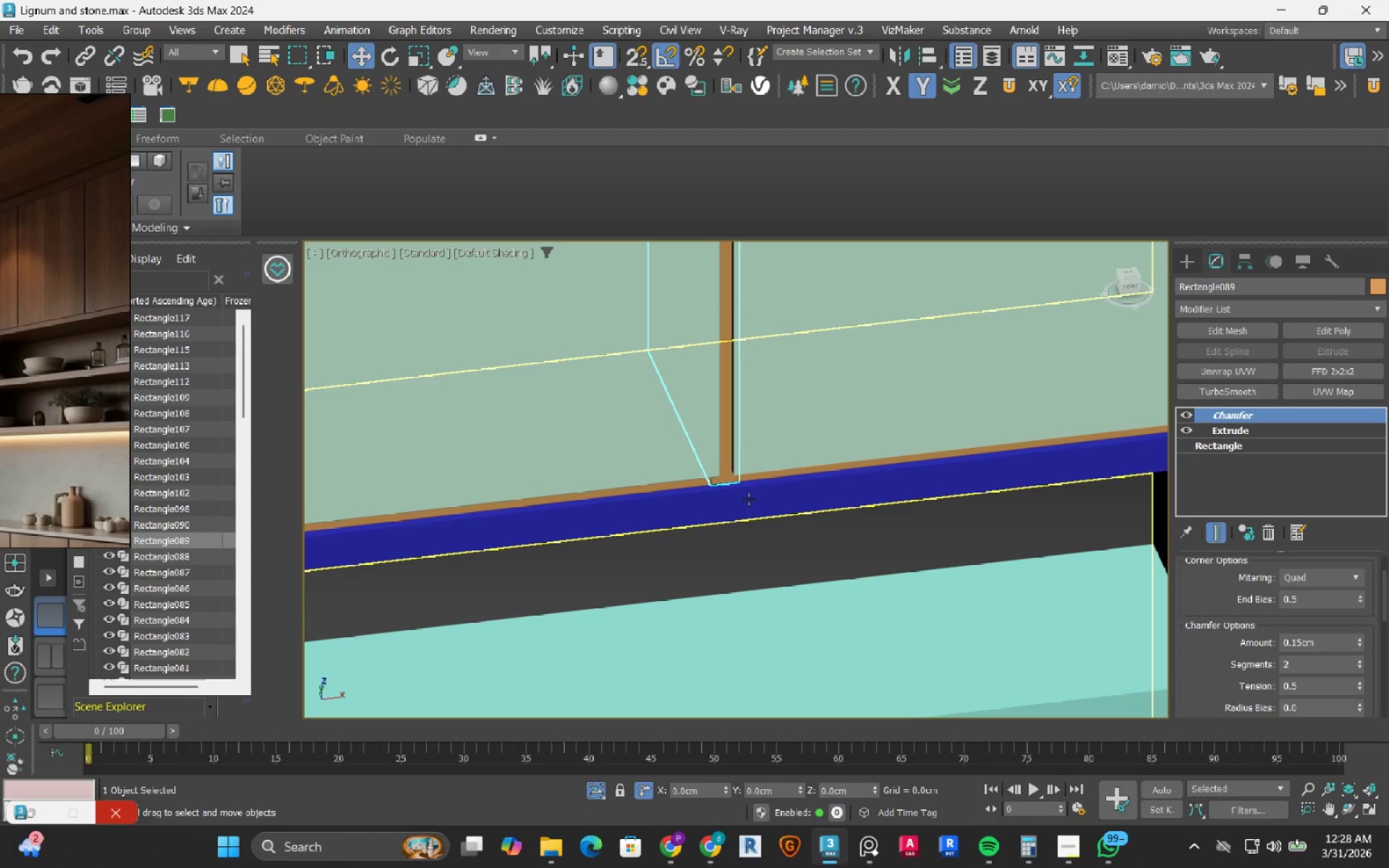 
left_click([749, 499])
 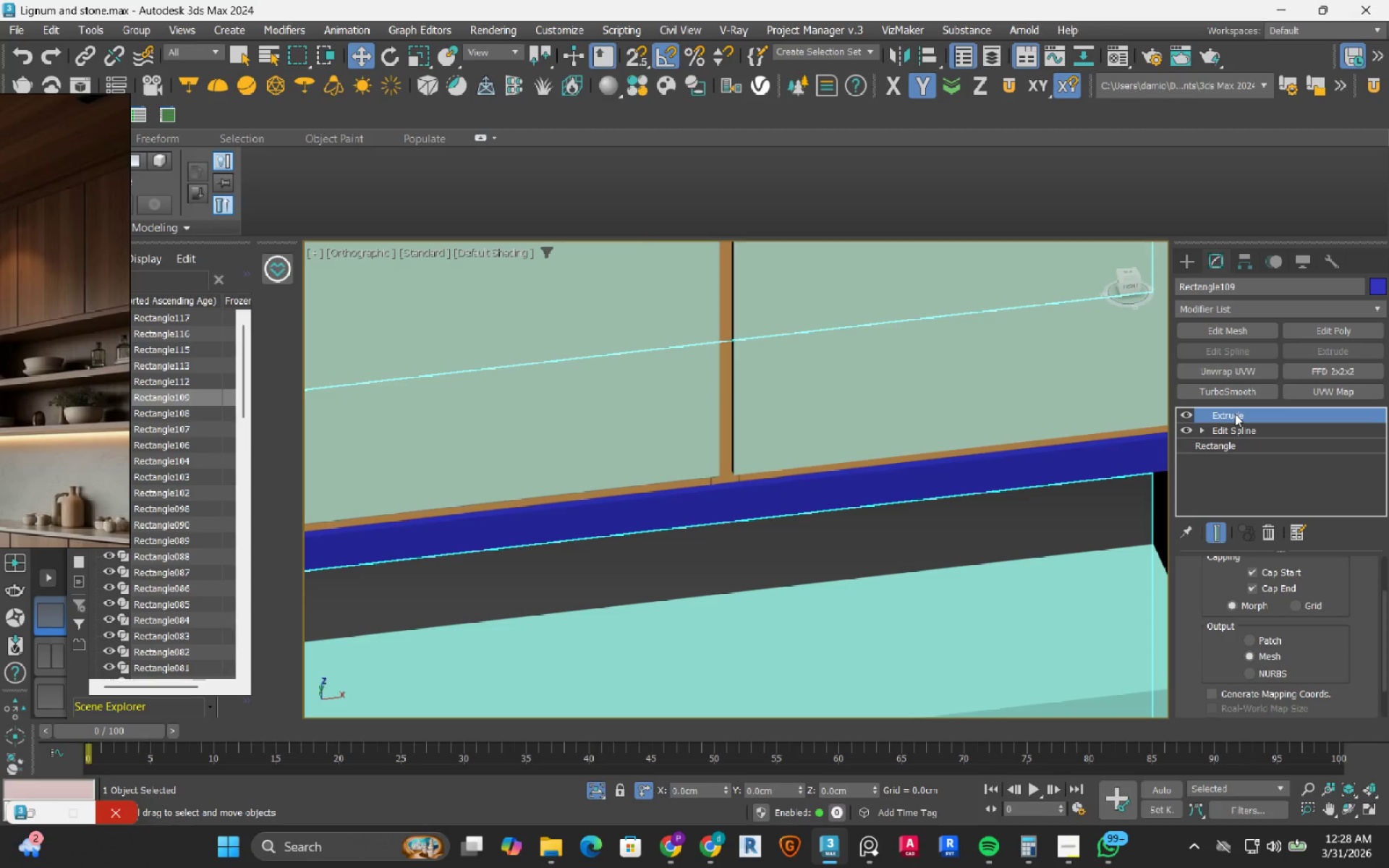 
wait(5.92)
 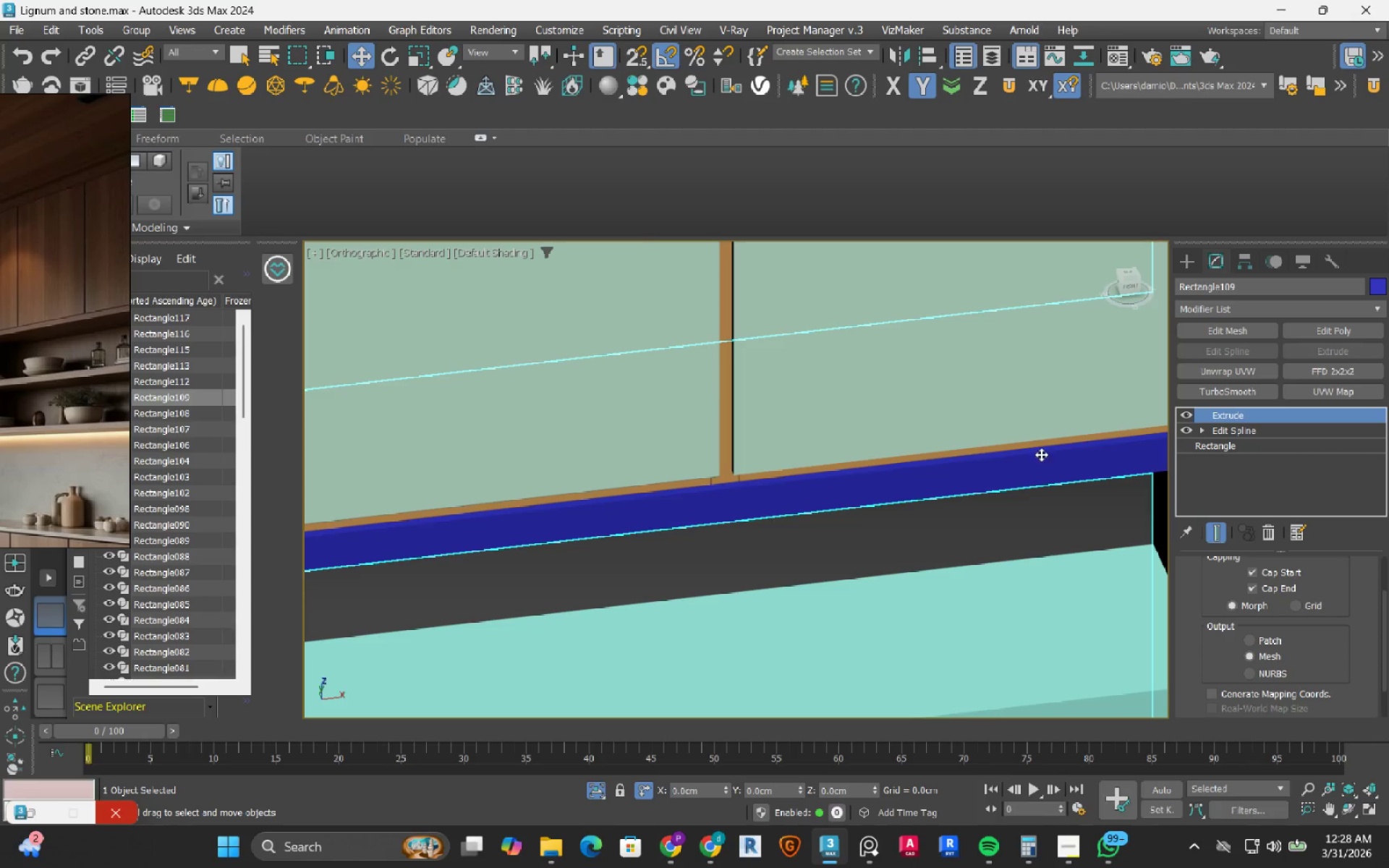 
right_click([1235, 414])
 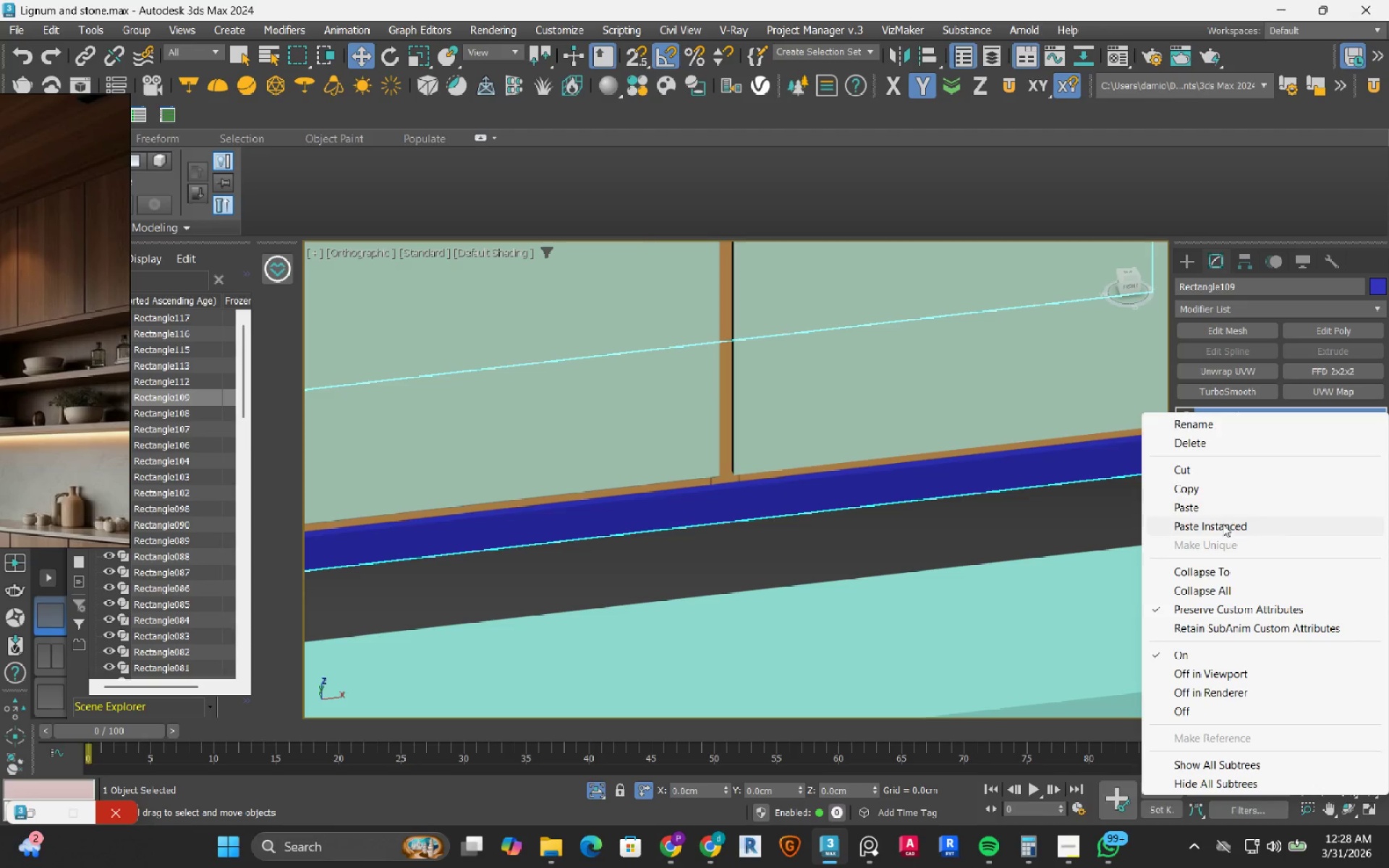 
left_click([1223, 528])
 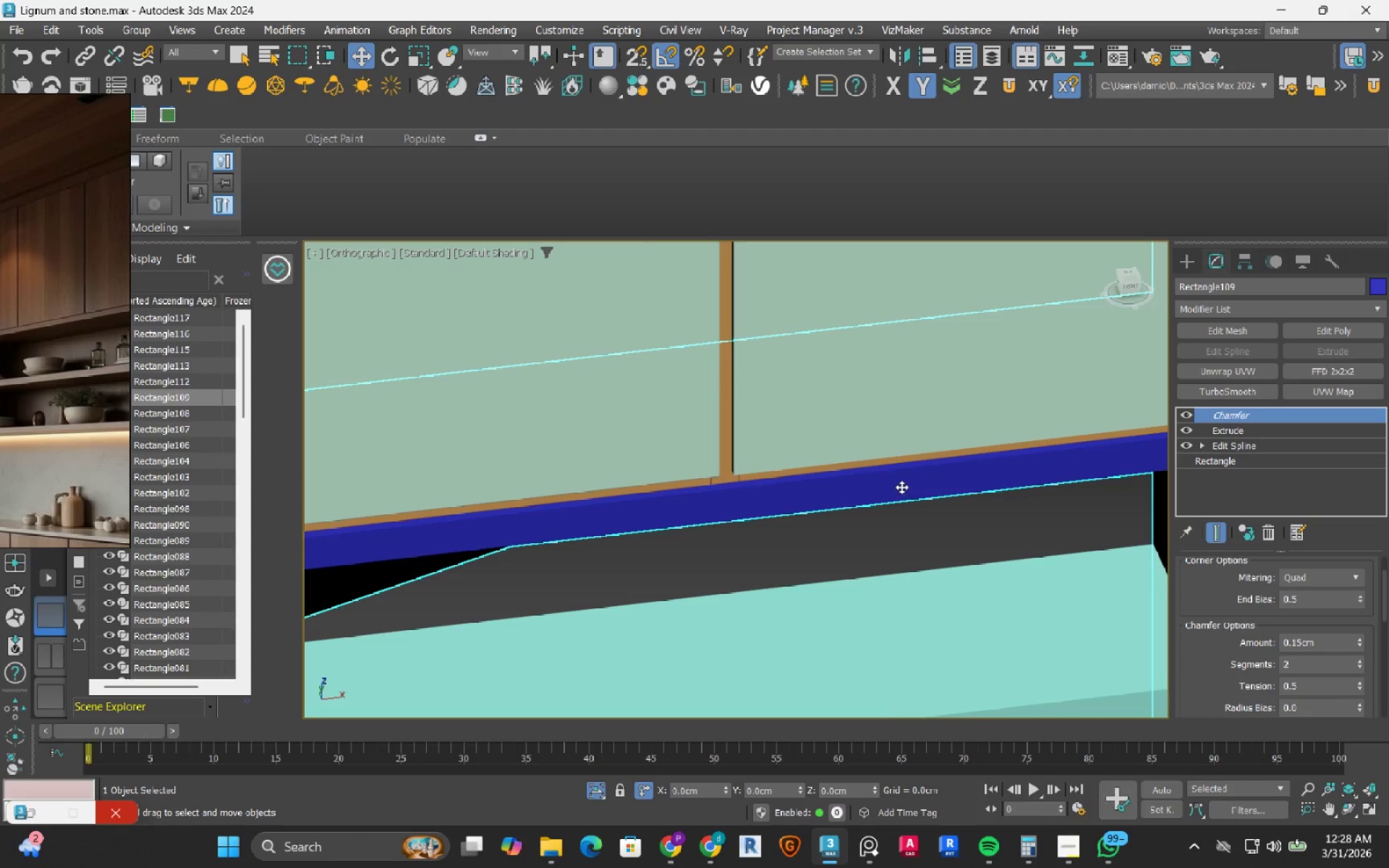 
scroll: coordinate [901, 487], scroll_direction: down, amount: 6.0
 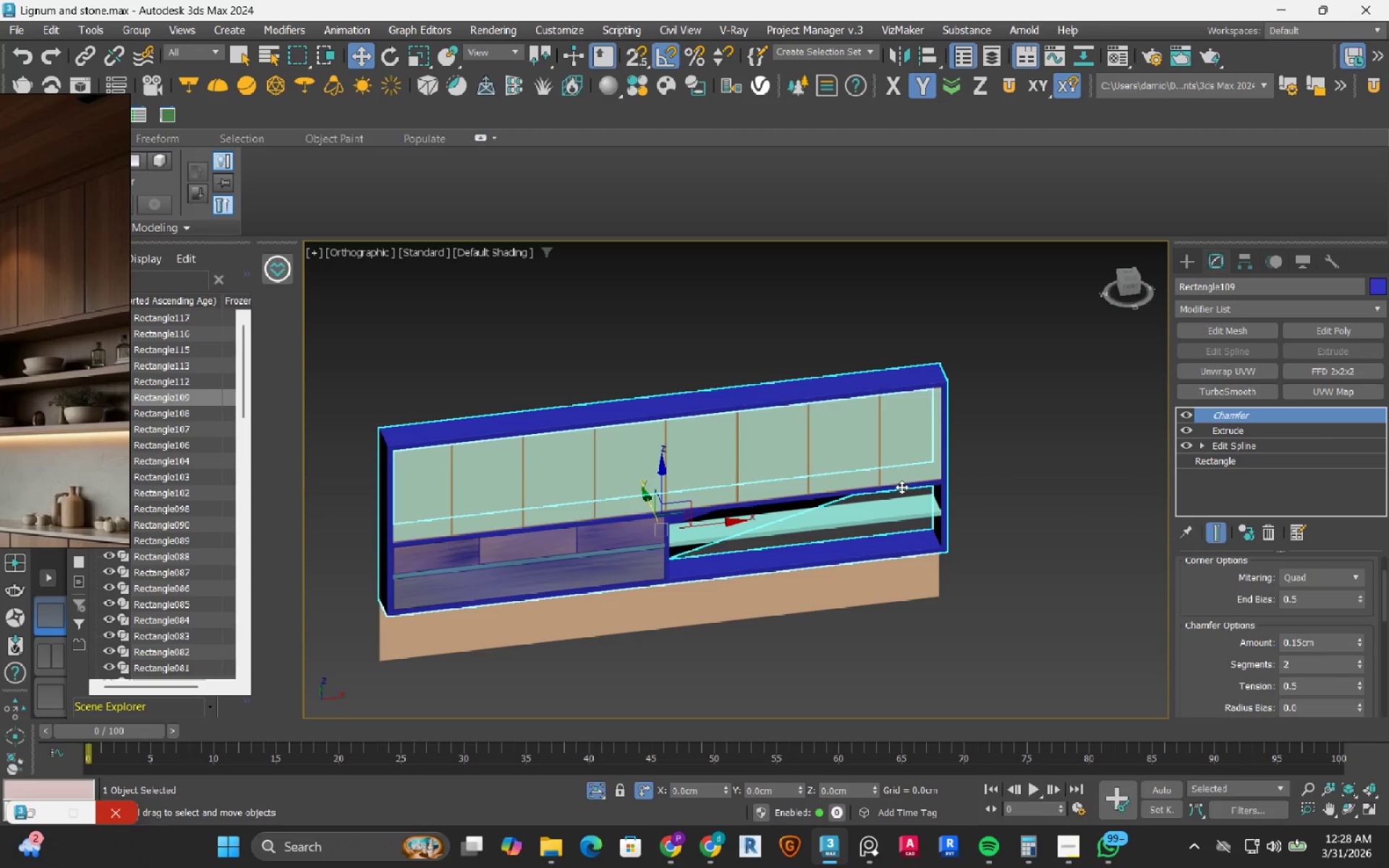 
left_click([33, 59])
 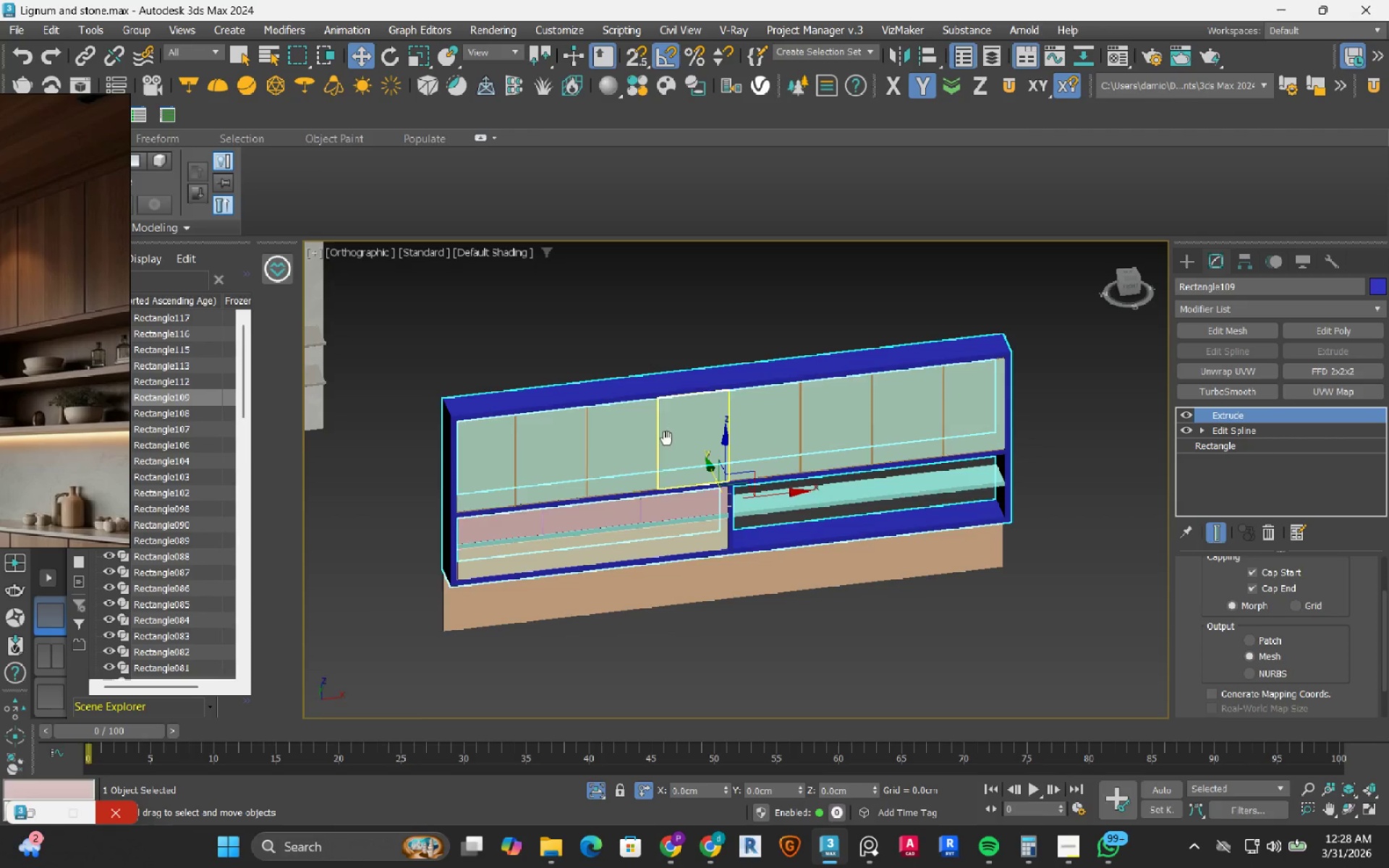 
left_click([505, 283])
 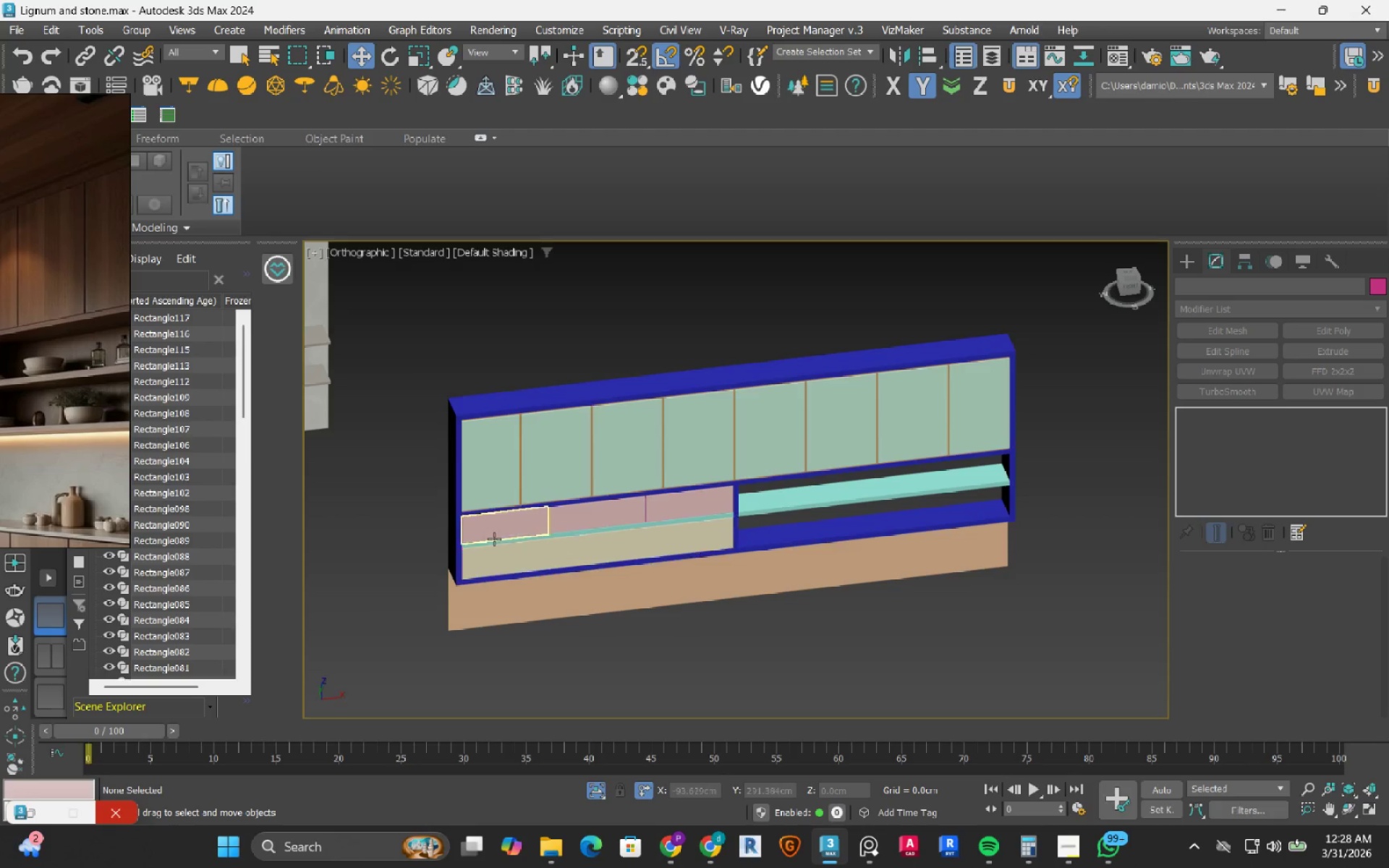 
scroll: coordinate [558, 419], scroll_direction: up, amount: 4.0
 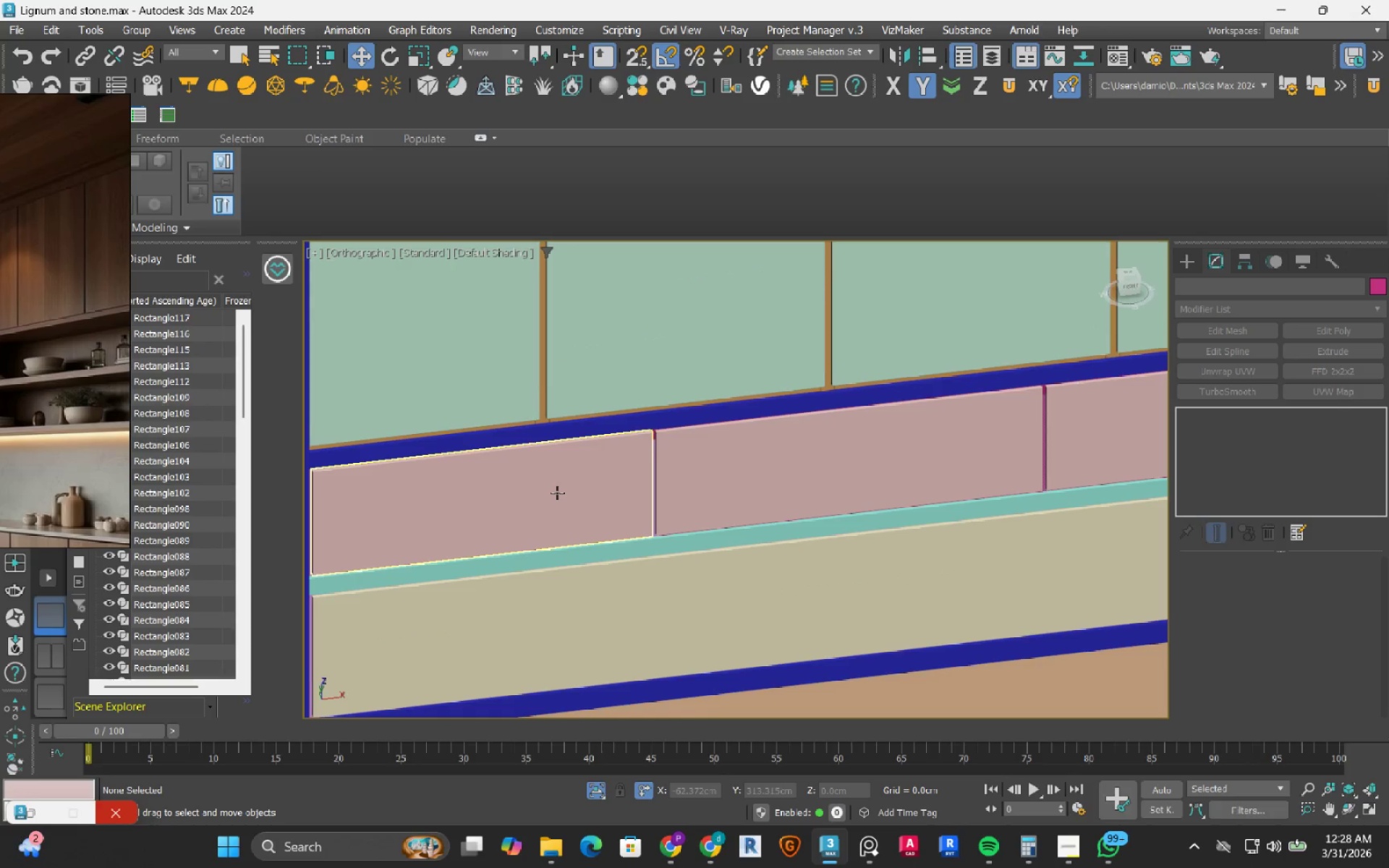 
left_click([557, 493])
 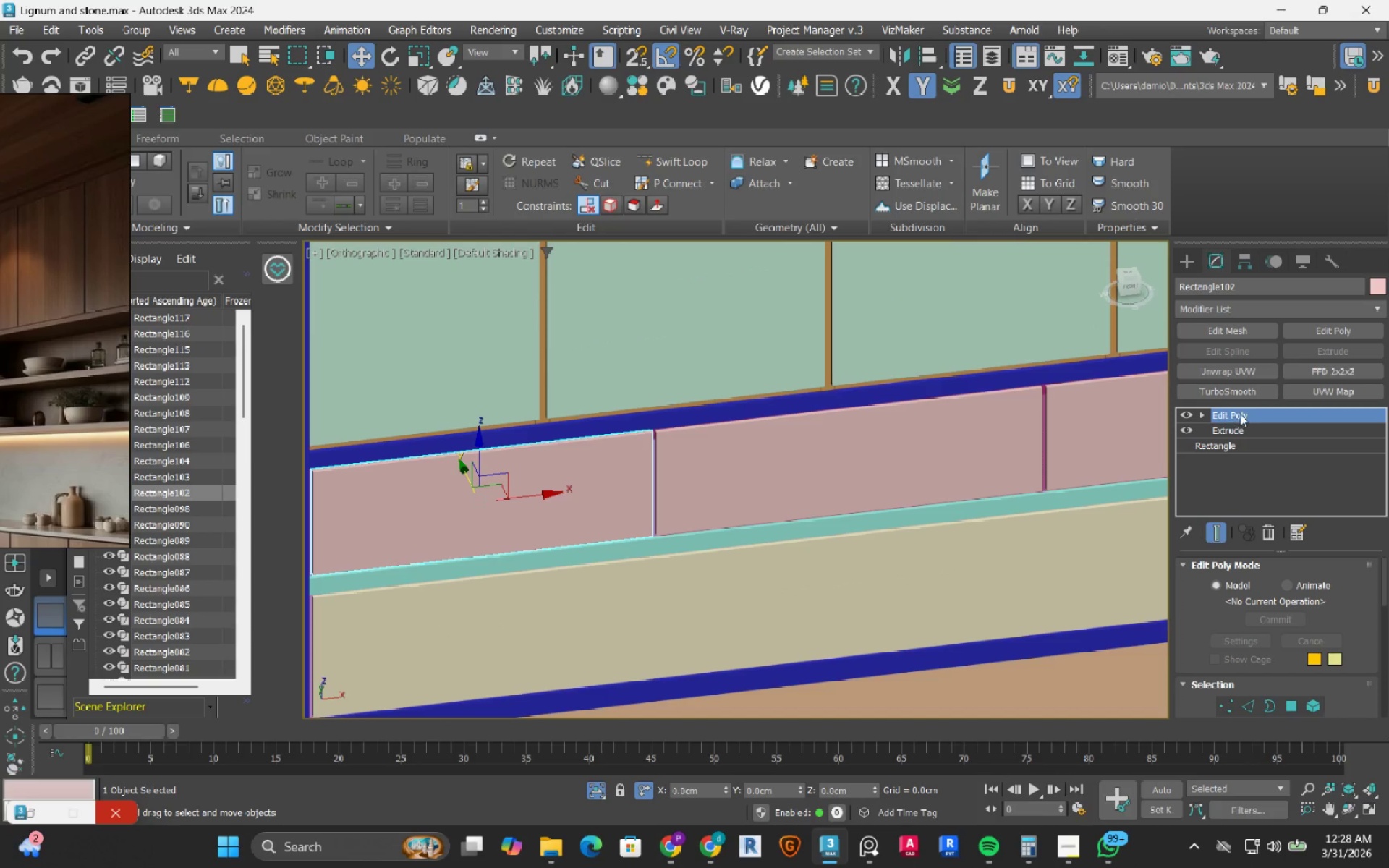 
right_click([1244, 410])
 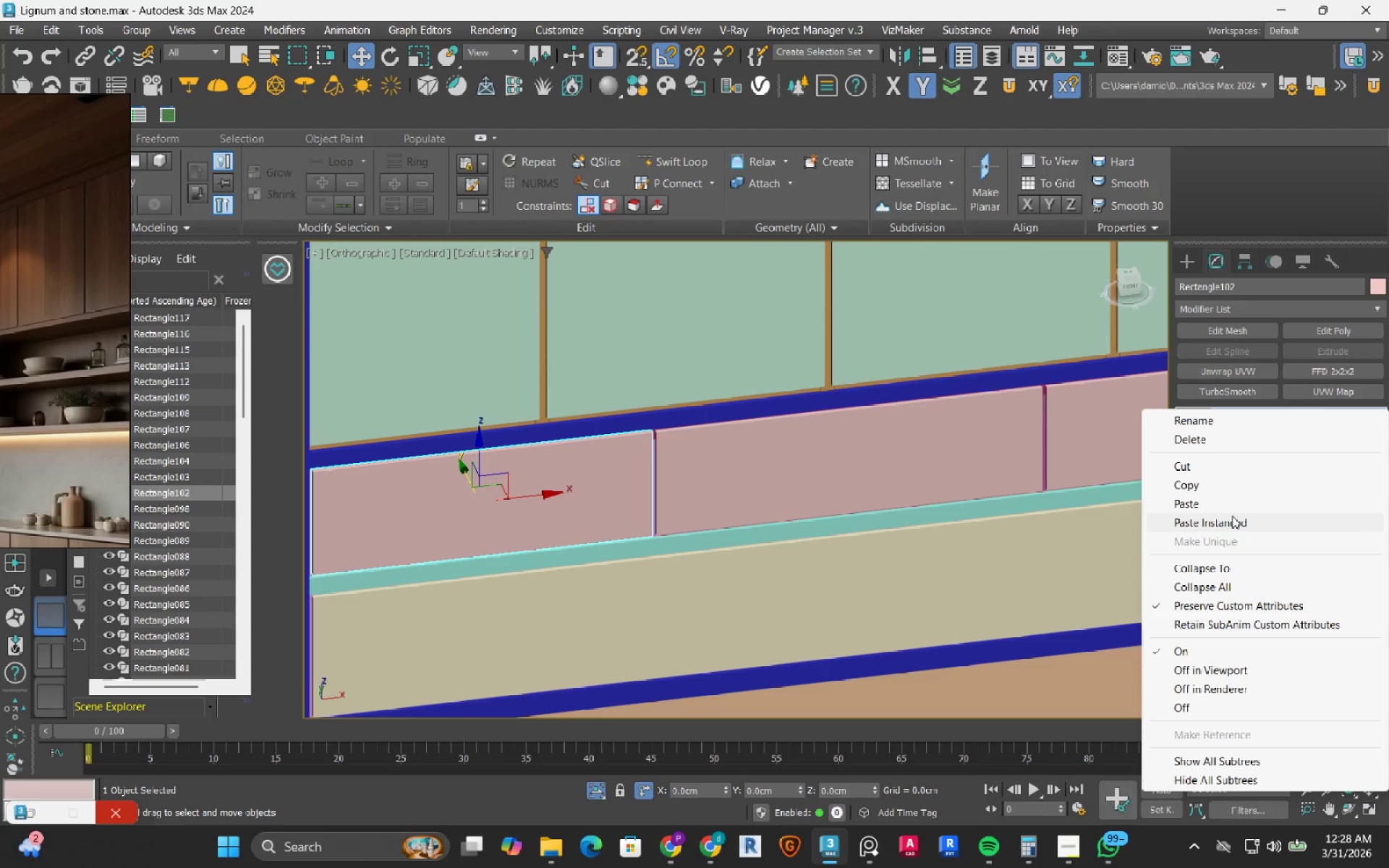 
left_click([1233, 522])
 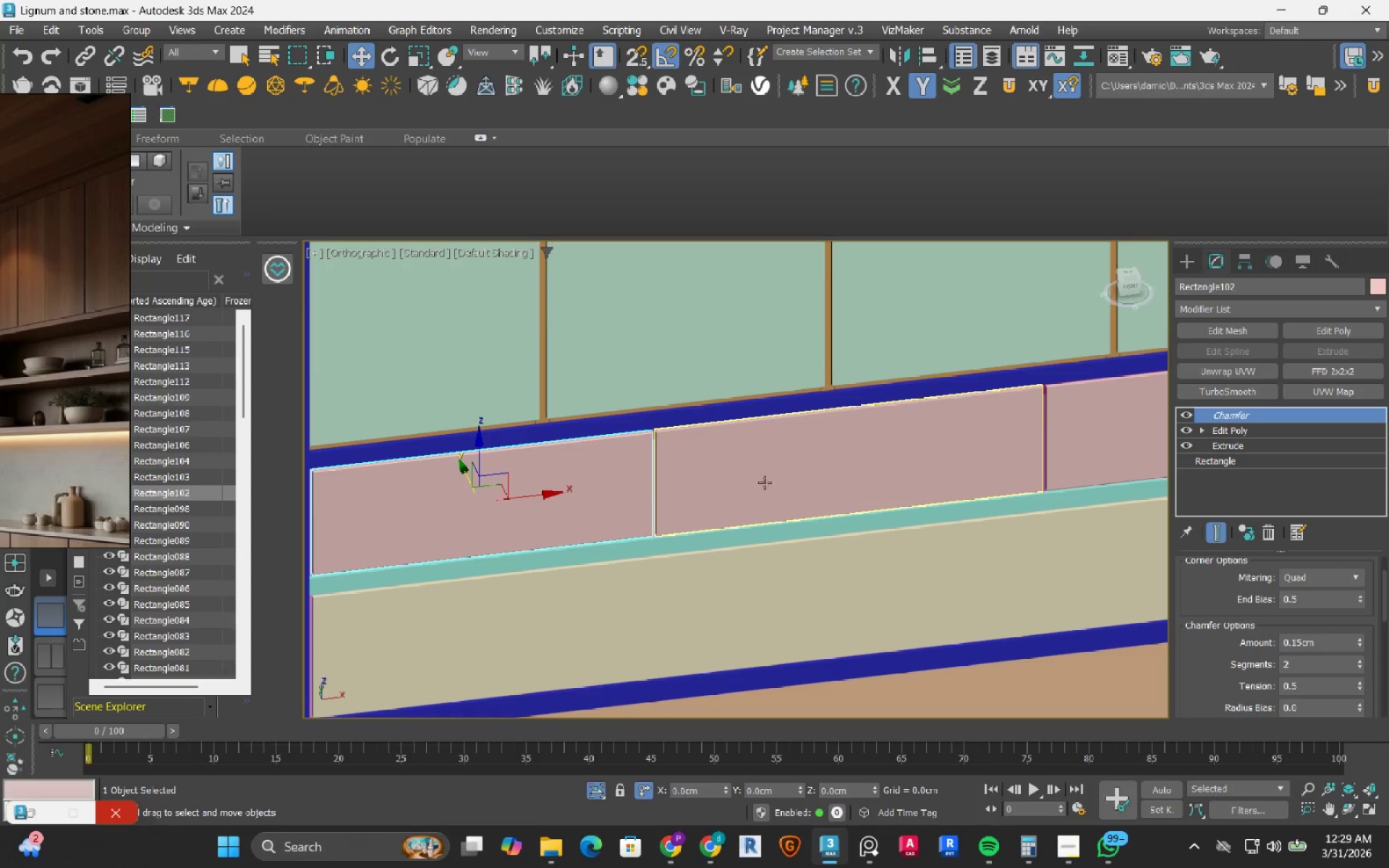 
left_click([684, 522])
 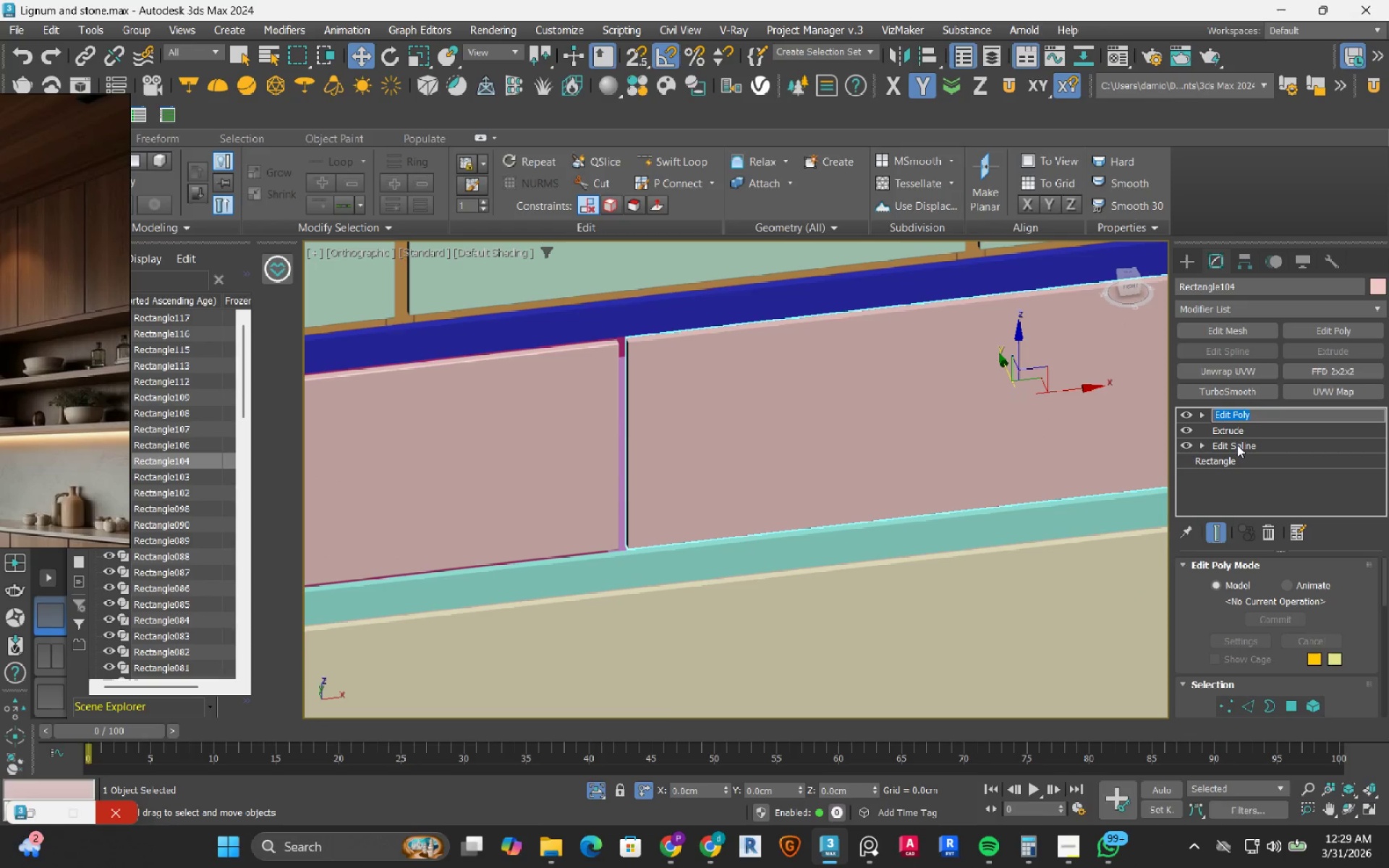 
scroll: coordinate [684, 522], scroll_direction: up, amount: 2.0
 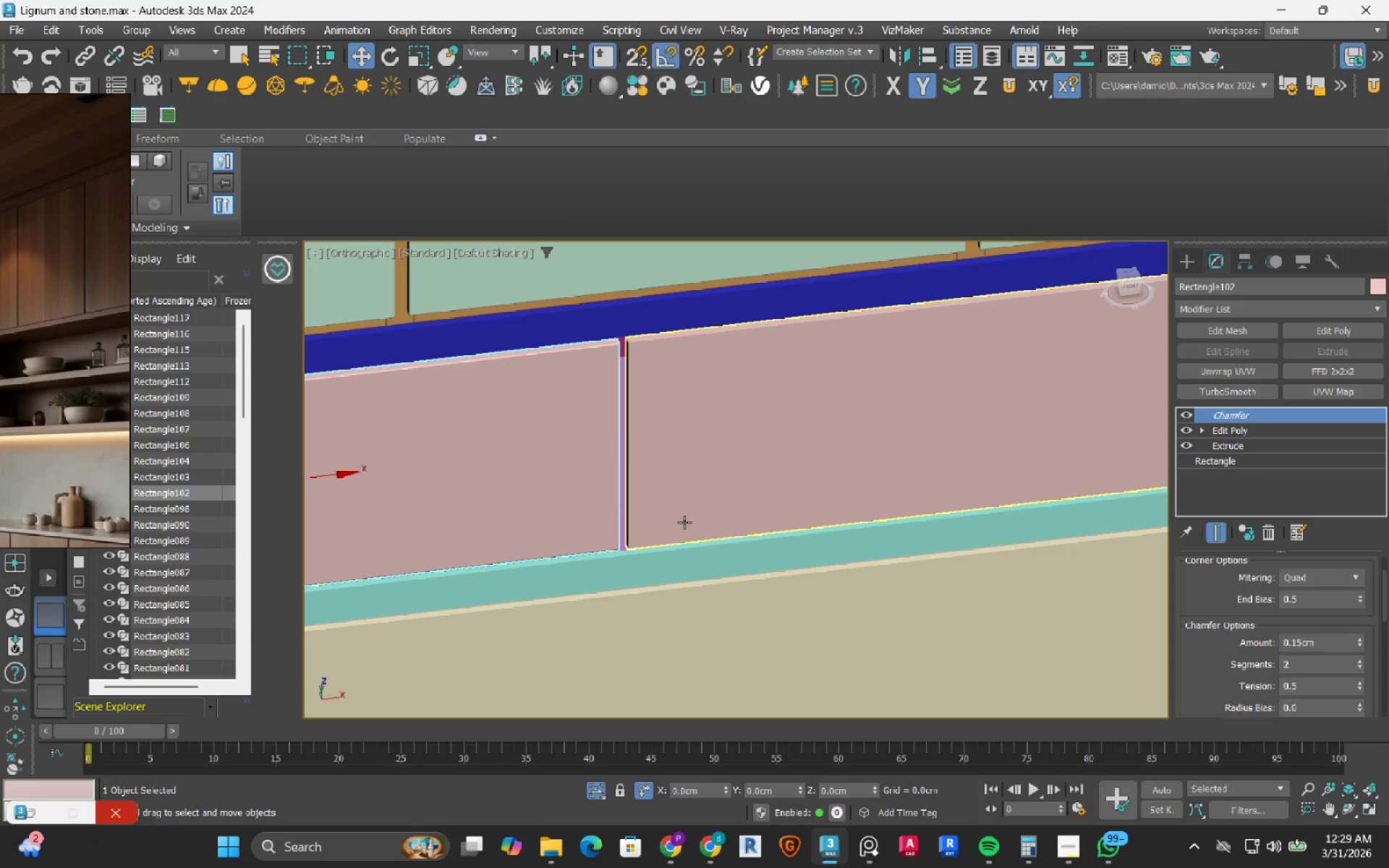 
left_click([1232, 496])
 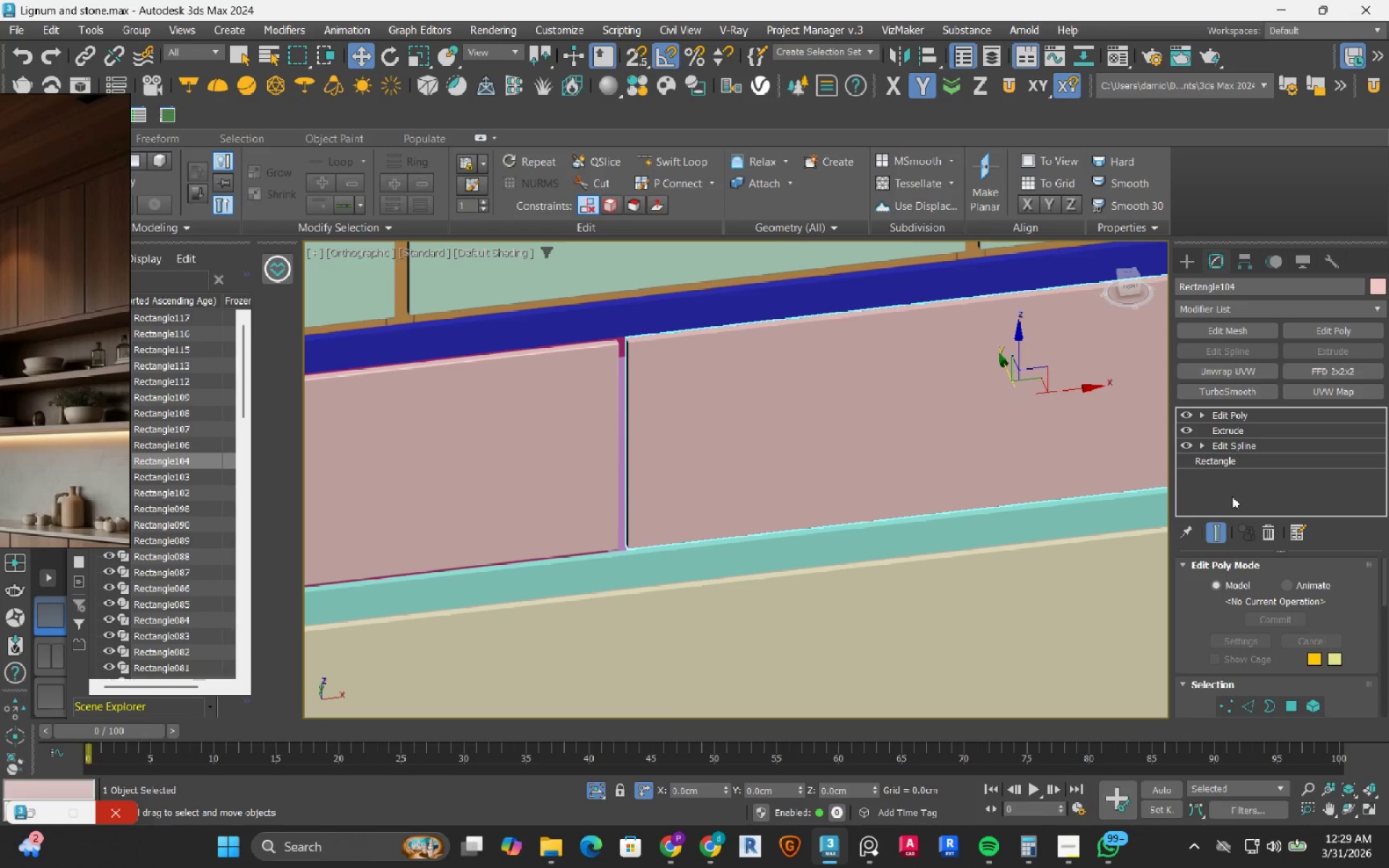 
wait(8.55)
 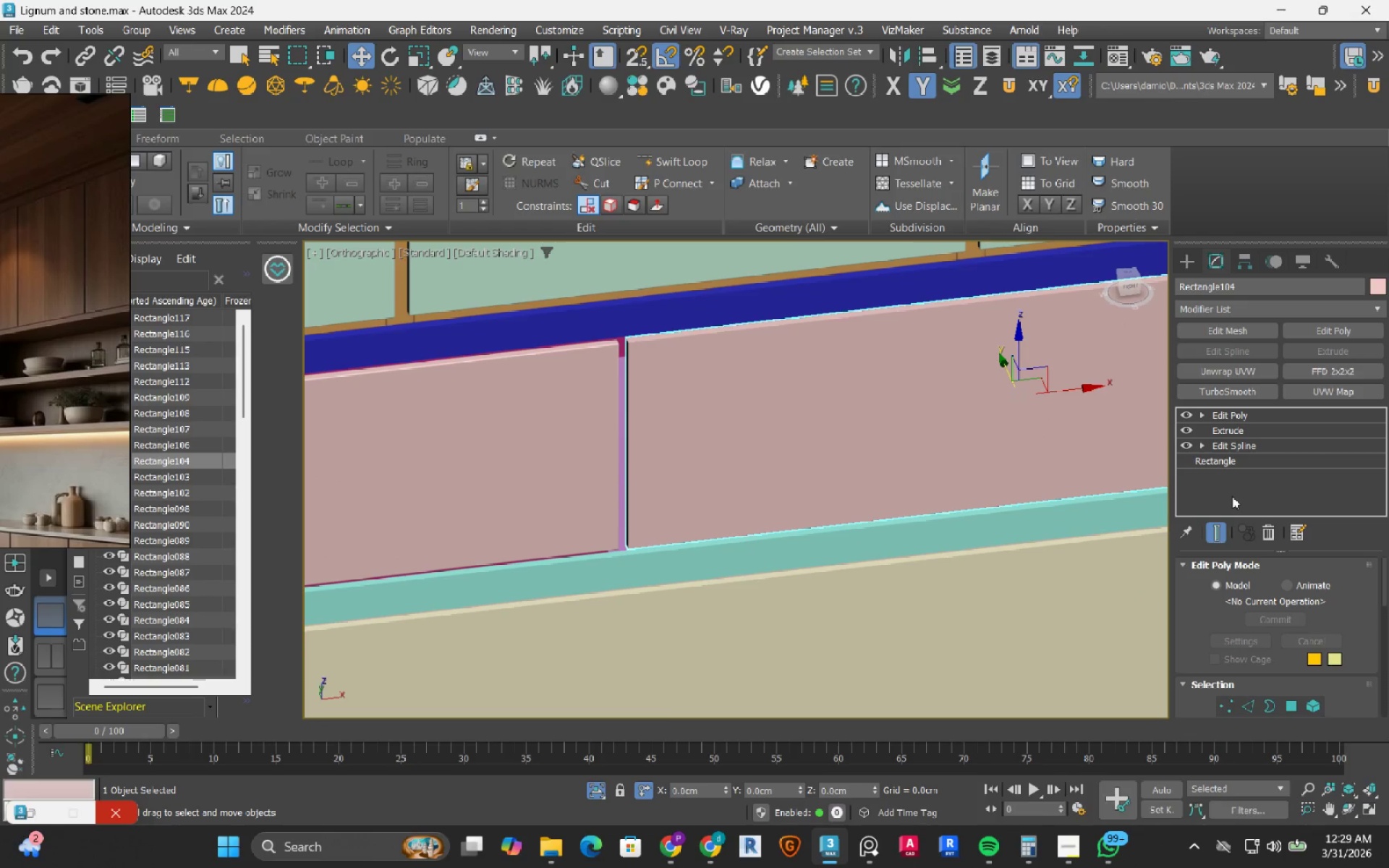 
right_click([1265, 410])
 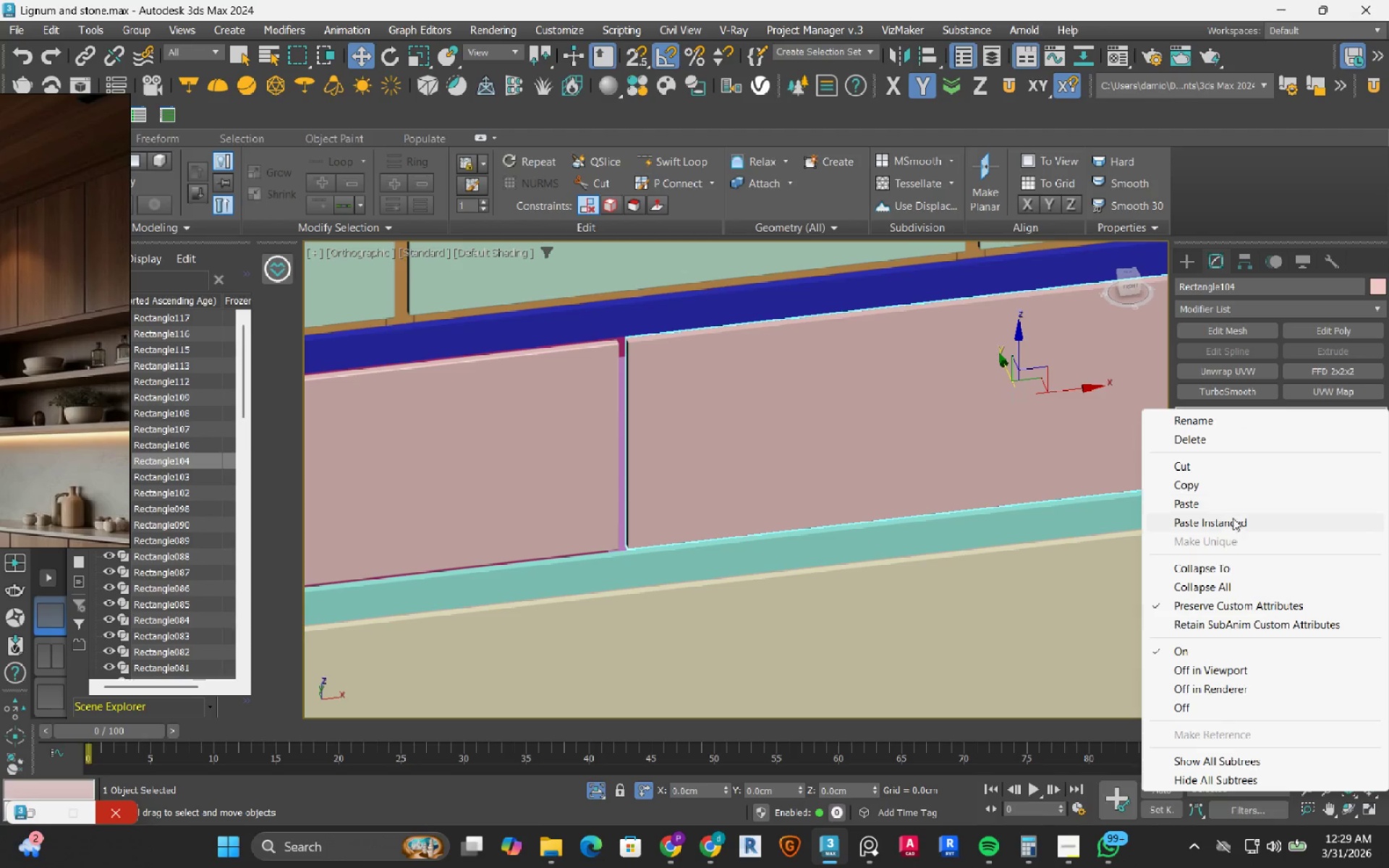 
left_click([1232, 522])
 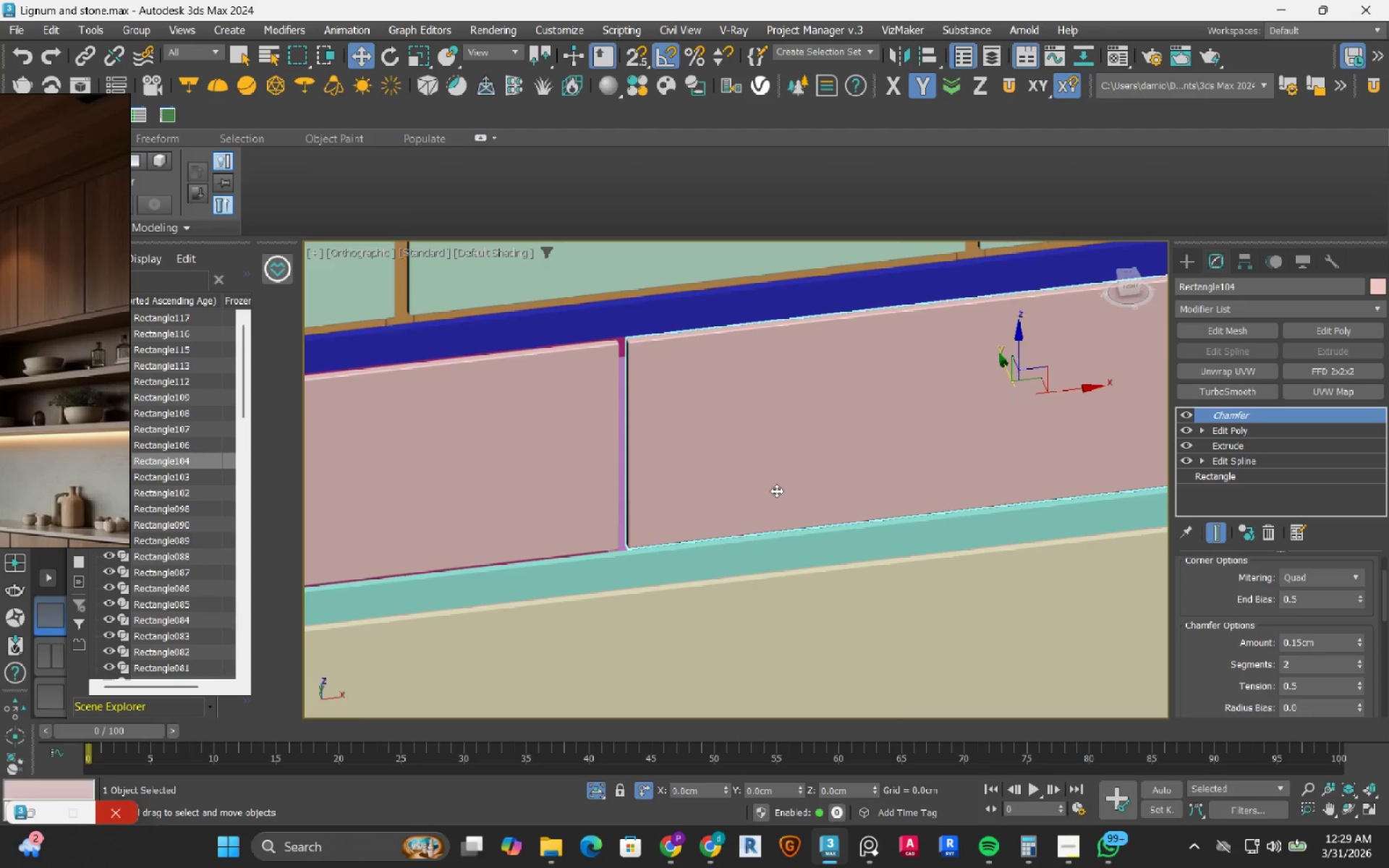 
scroll: coordinate [776, 490], scroll_direction: down, amount: 2.0
 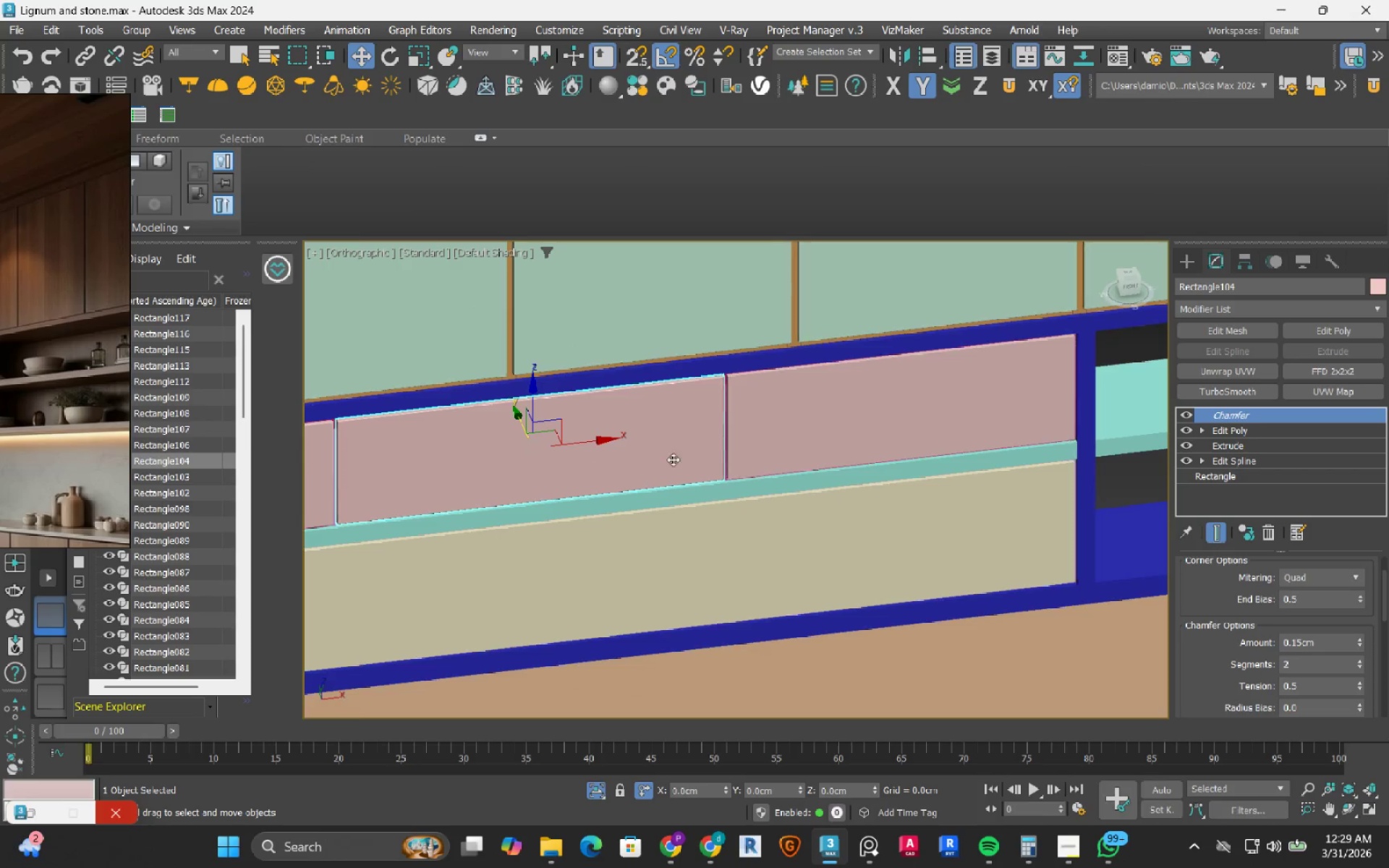 
left_click([765, 405])
 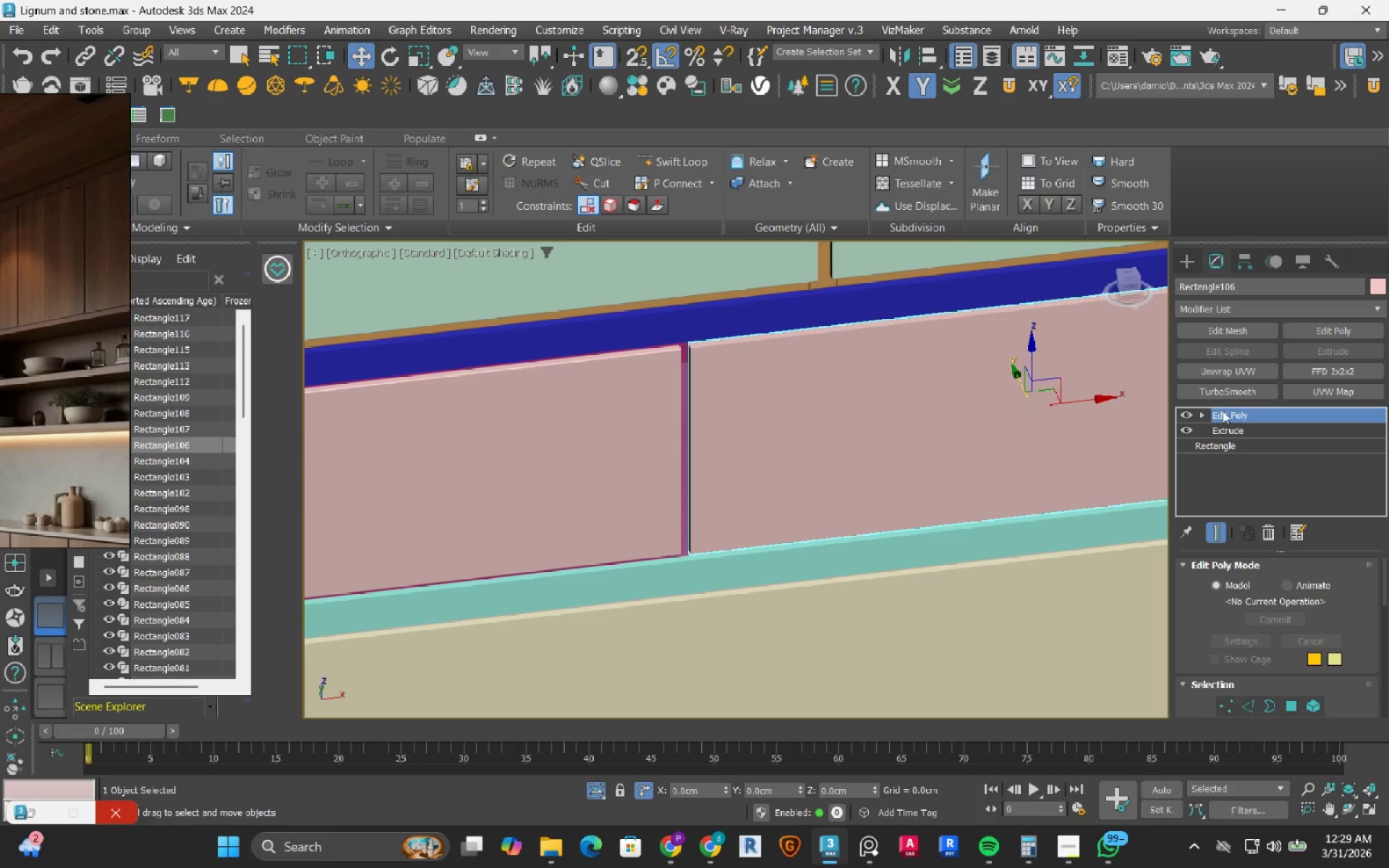 
scroll: coordinate [765, 405], scroll_direction: up, amount: 2.0
 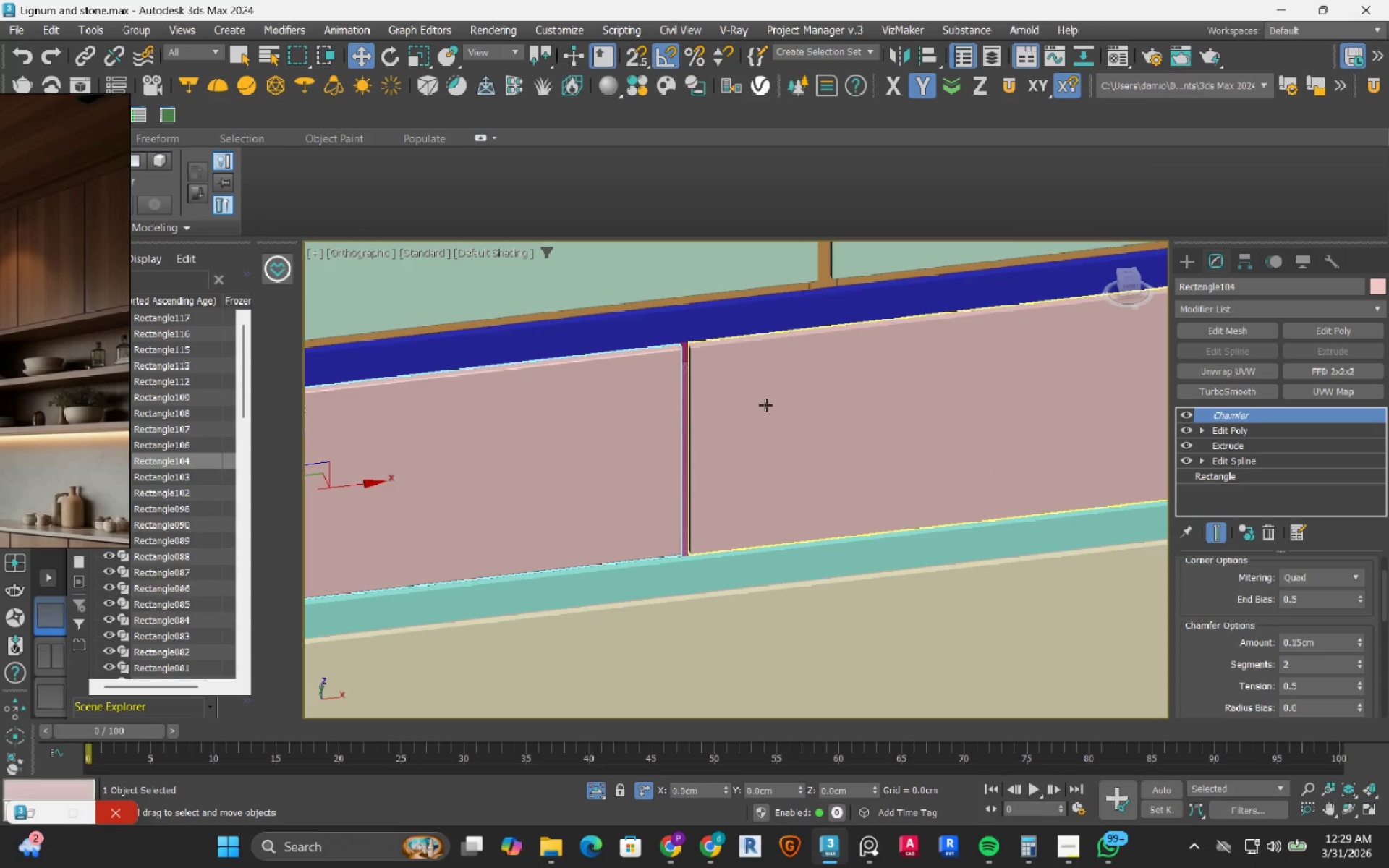 
right_click([1239, 412])
 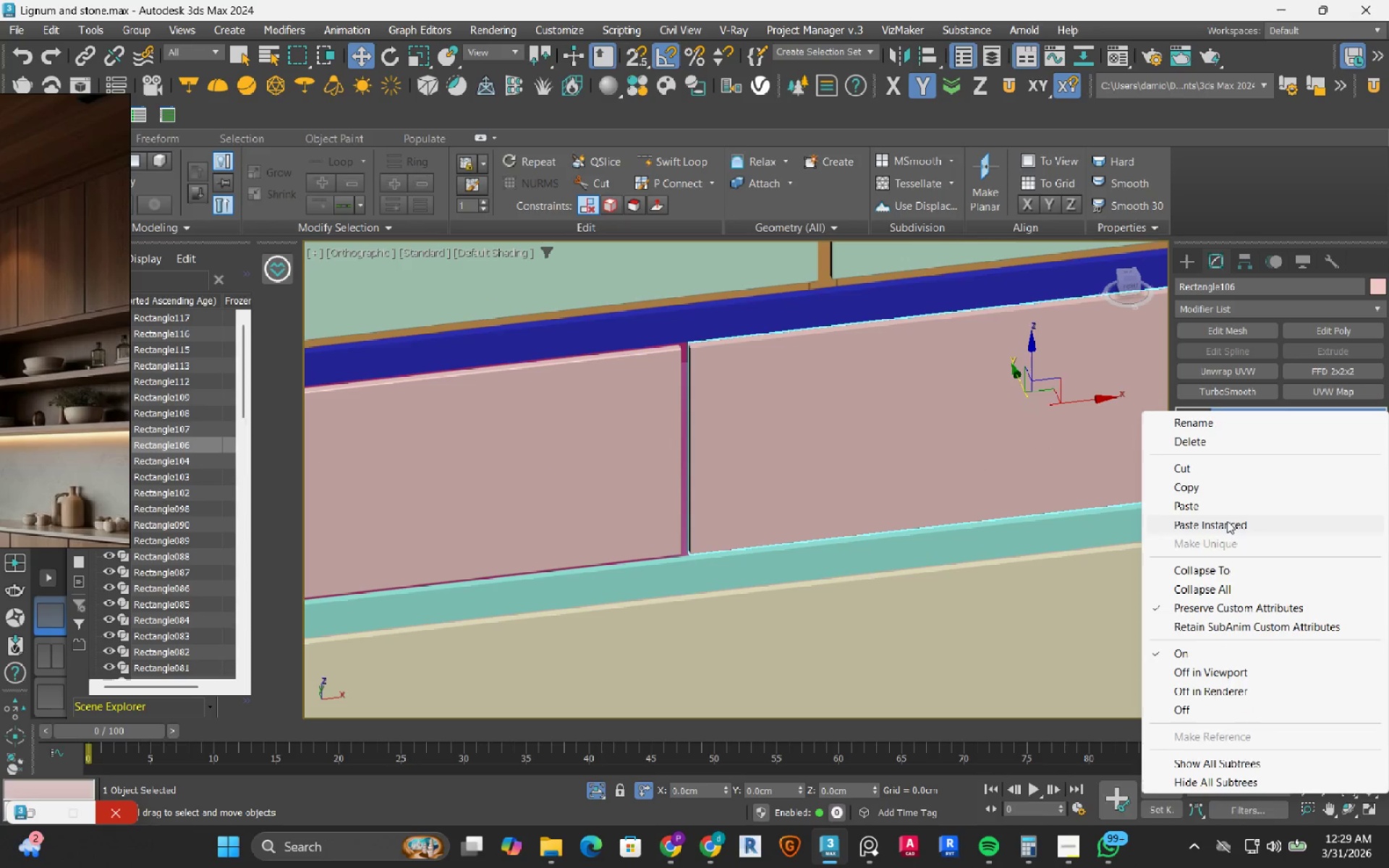 
left_click([1227, 522])
 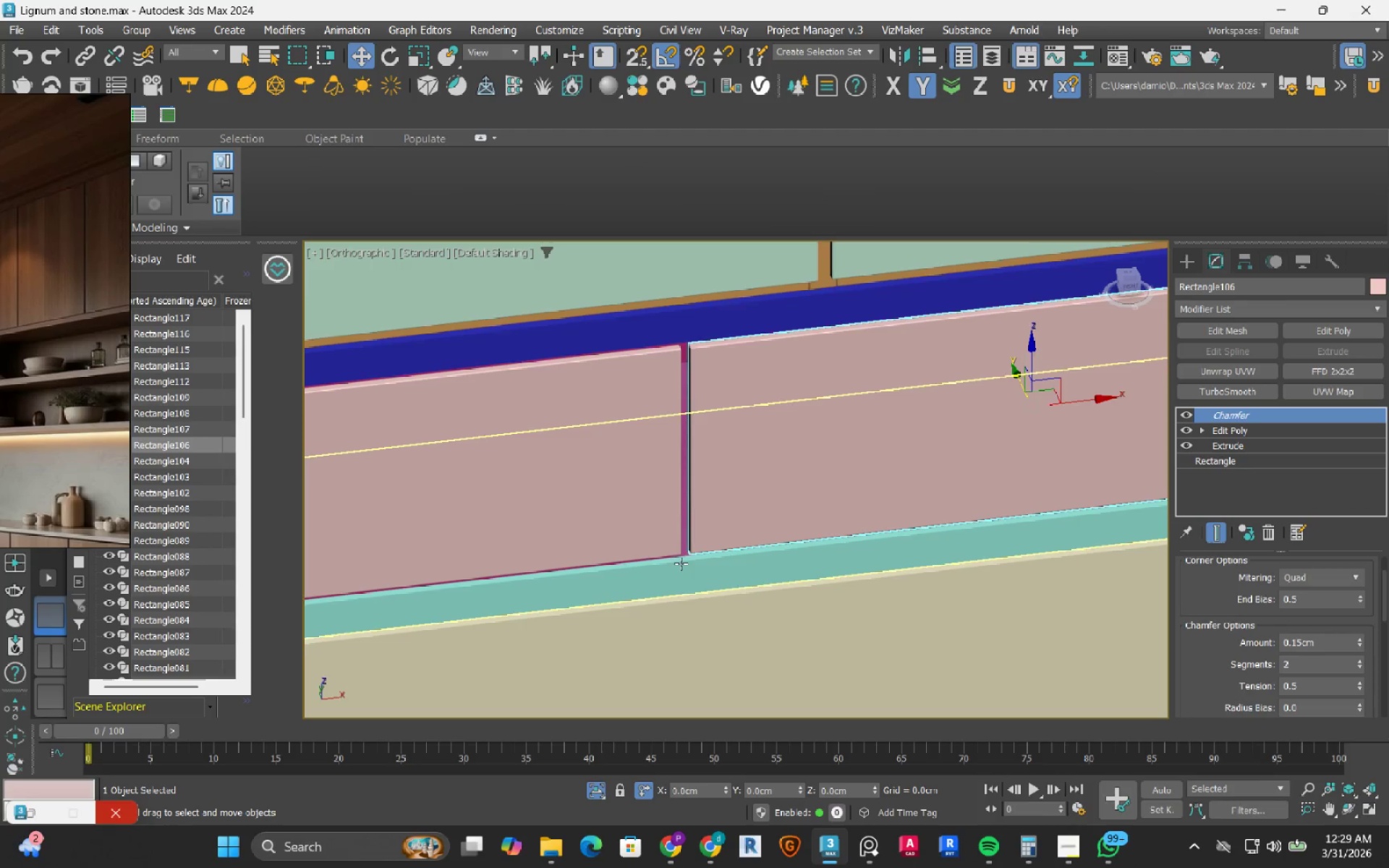 
scroll: coordinate [681, 563], scroll_direction: up, amount: 4.0
 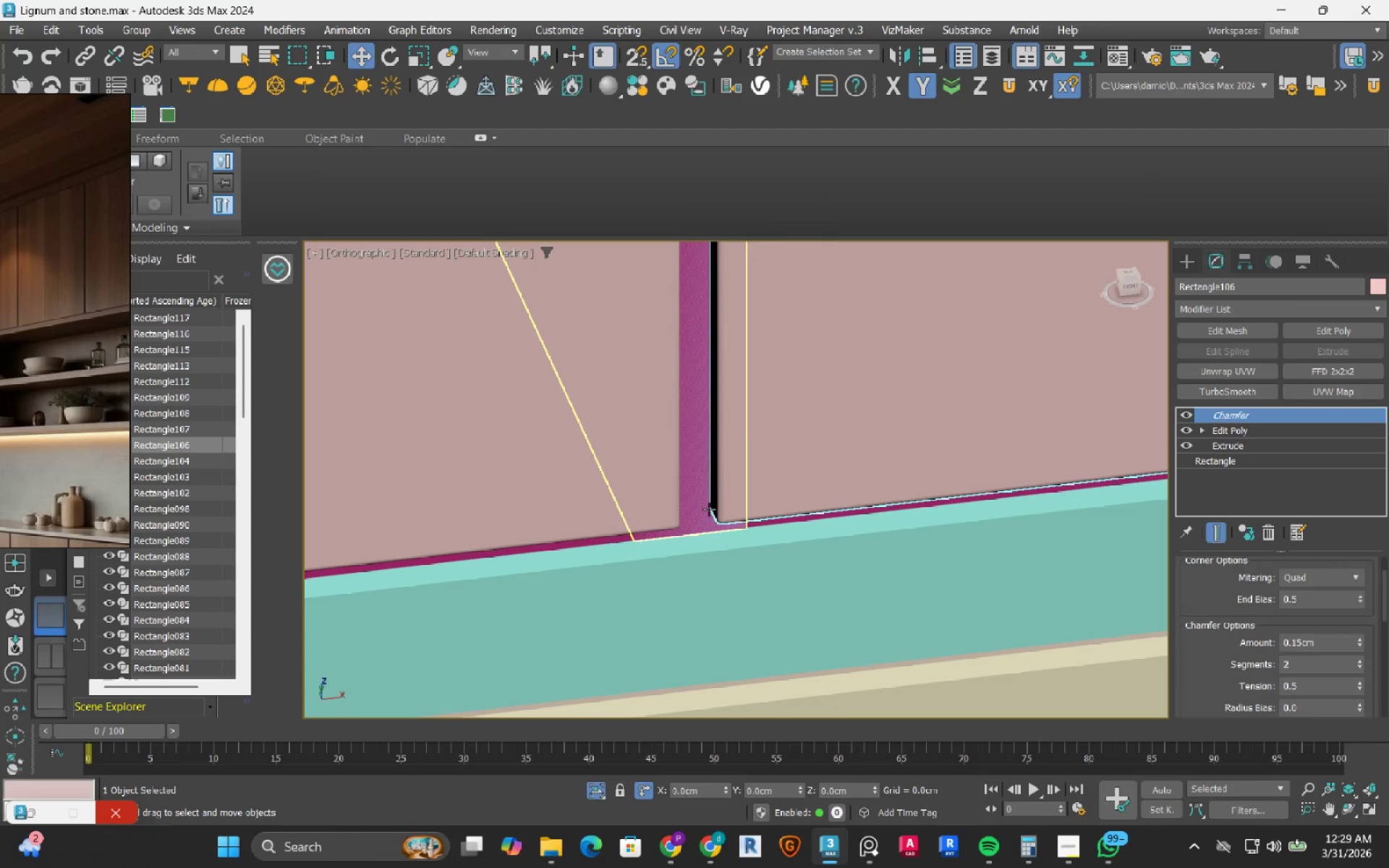 
left_click([709, 509])
 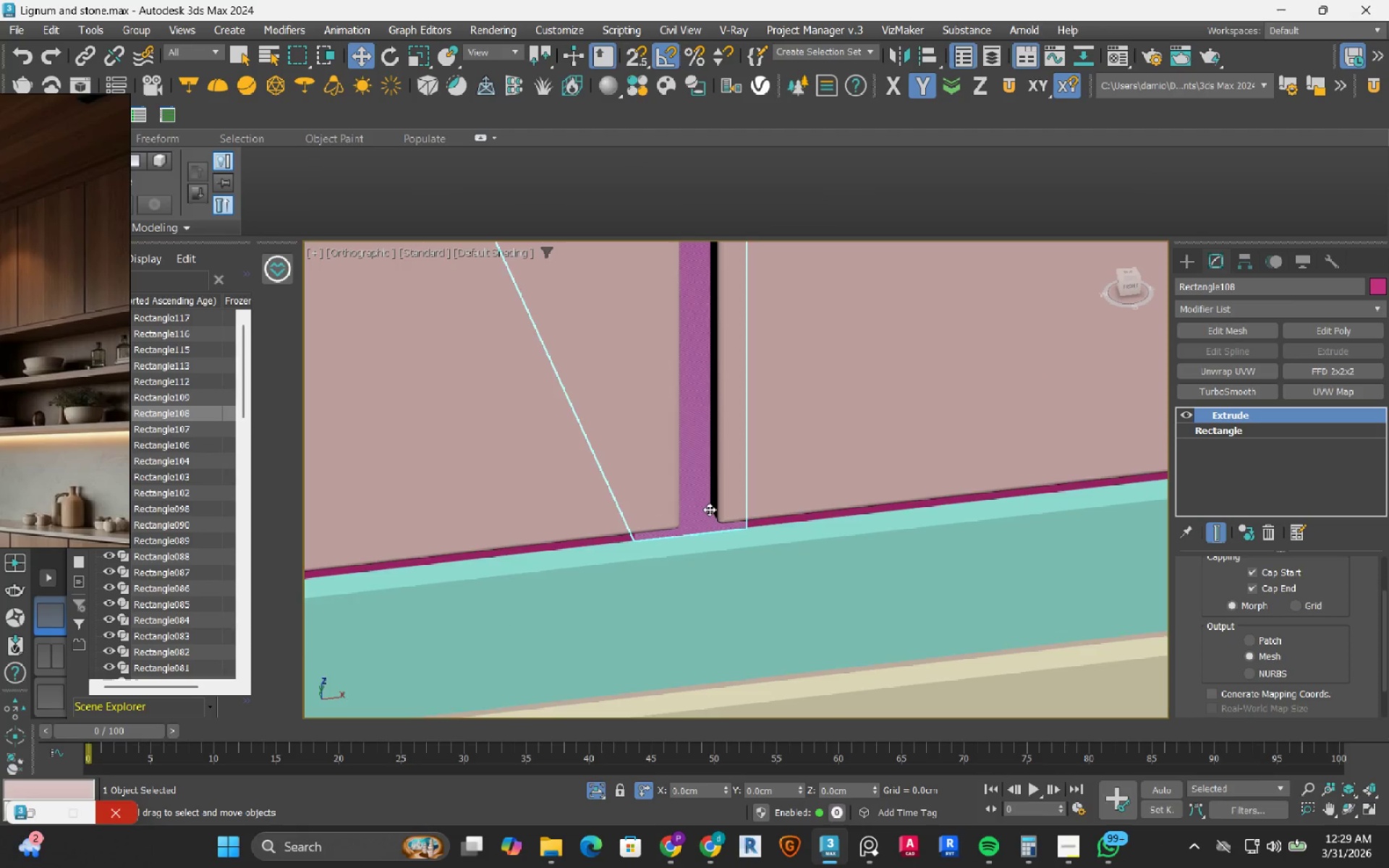 
scroll: coordinate [709, 509], scroll_direction: down, amount: 4.0
 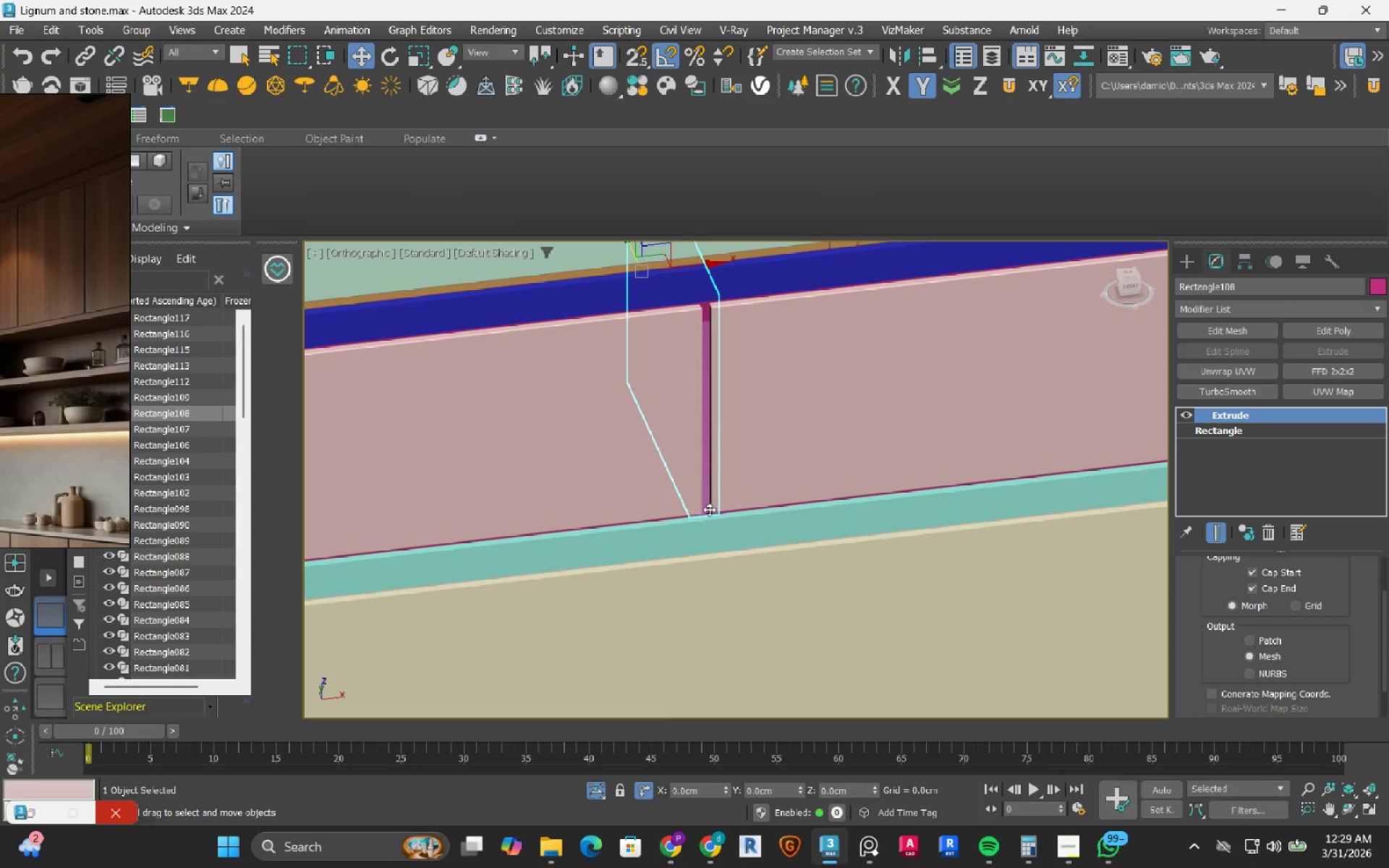 
key(Delete)
 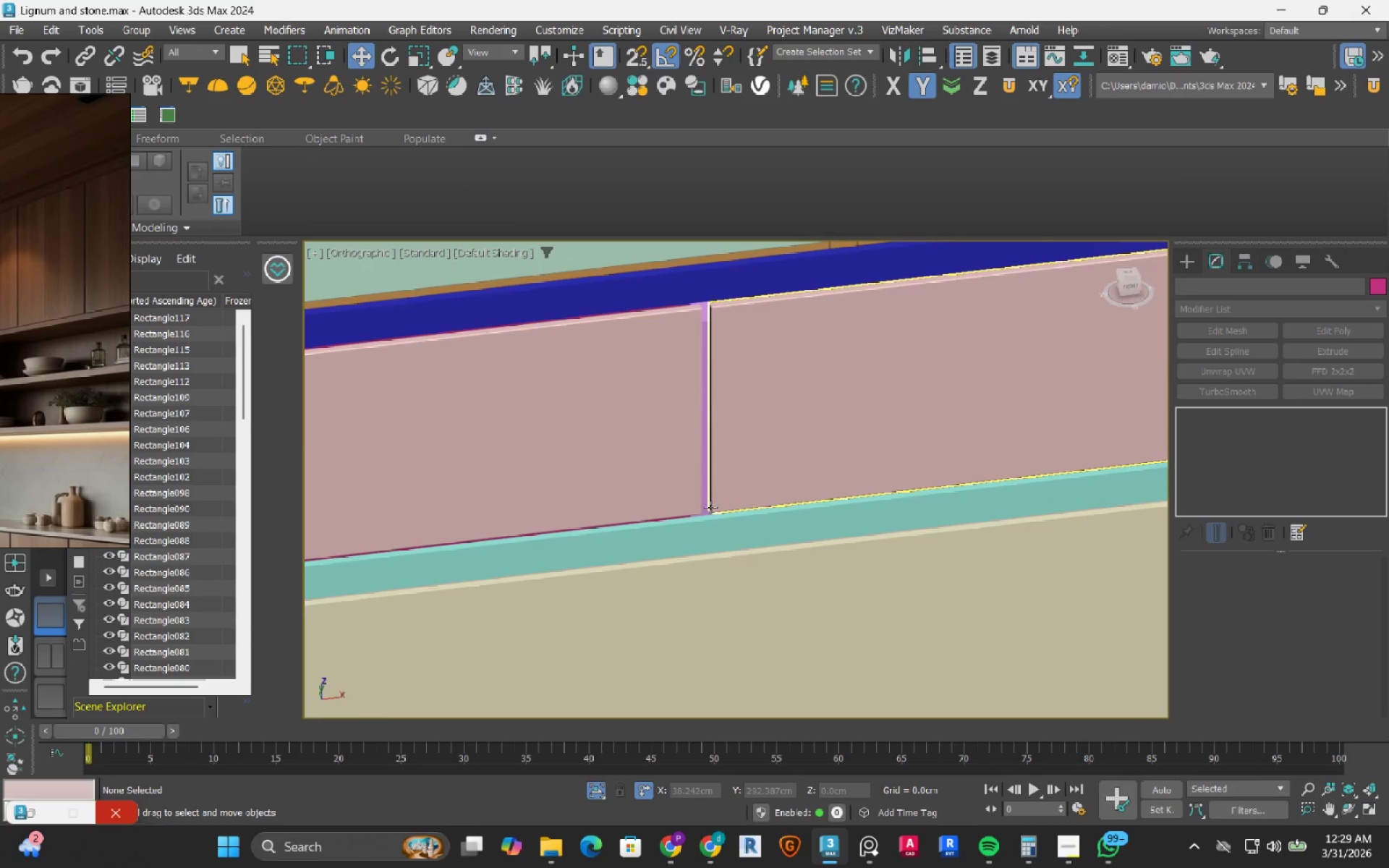 
scroll: coordinate [710, 507], scroll_direction: down, amount: 4.0
 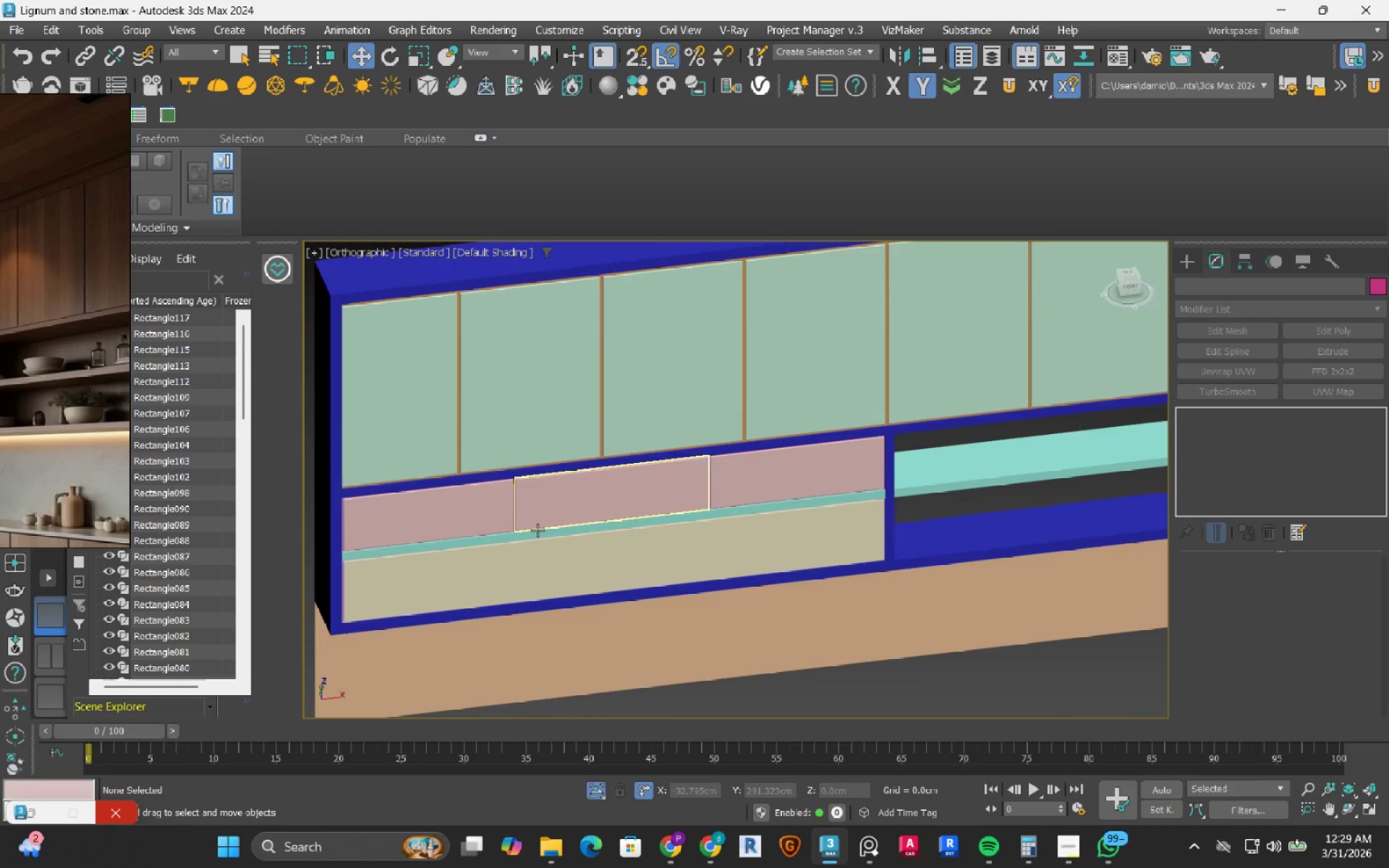 
scroll: coordinate [512, 514], scroll_direction: up, amount: 6.0
 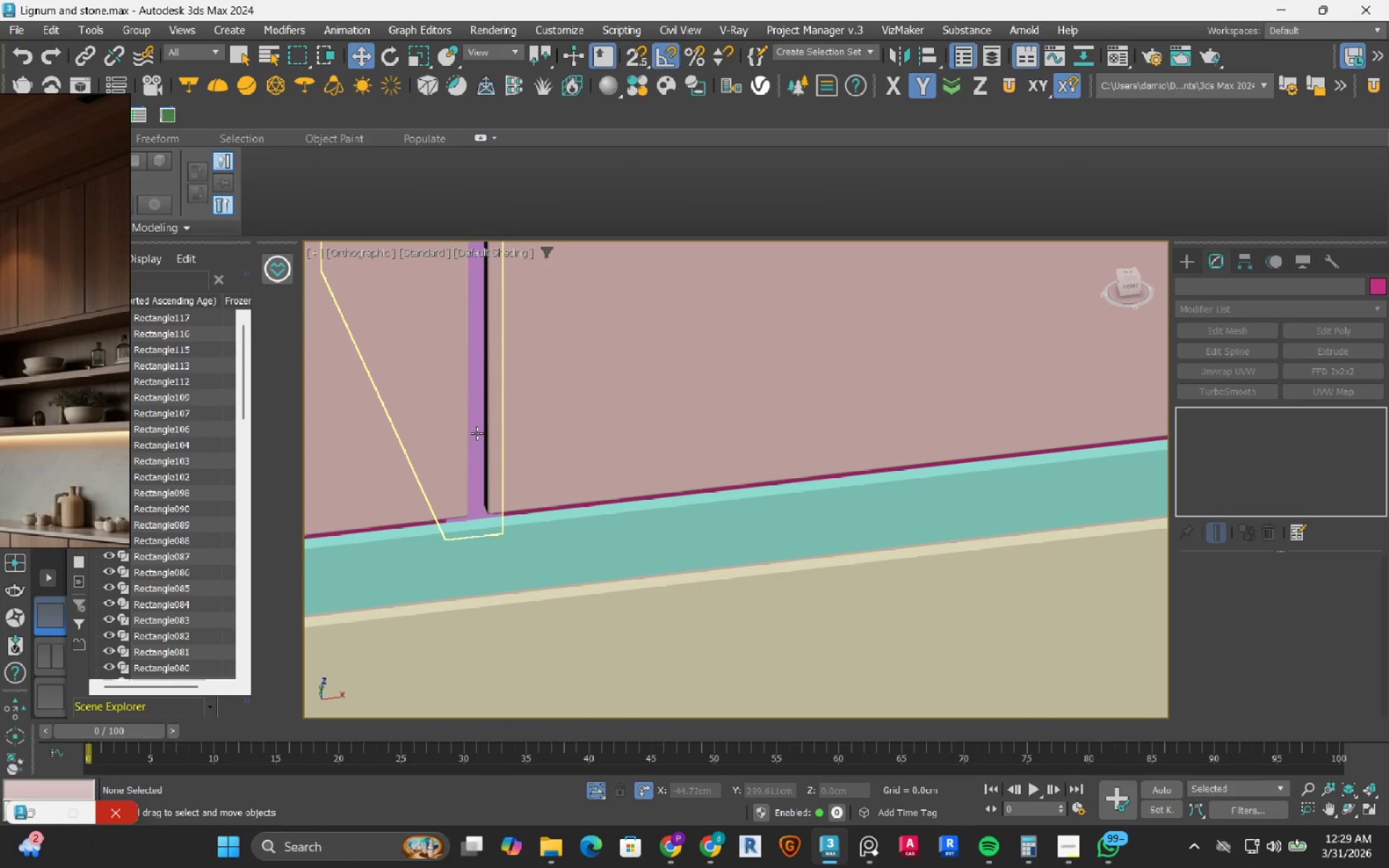 
left_click([477, 433])
 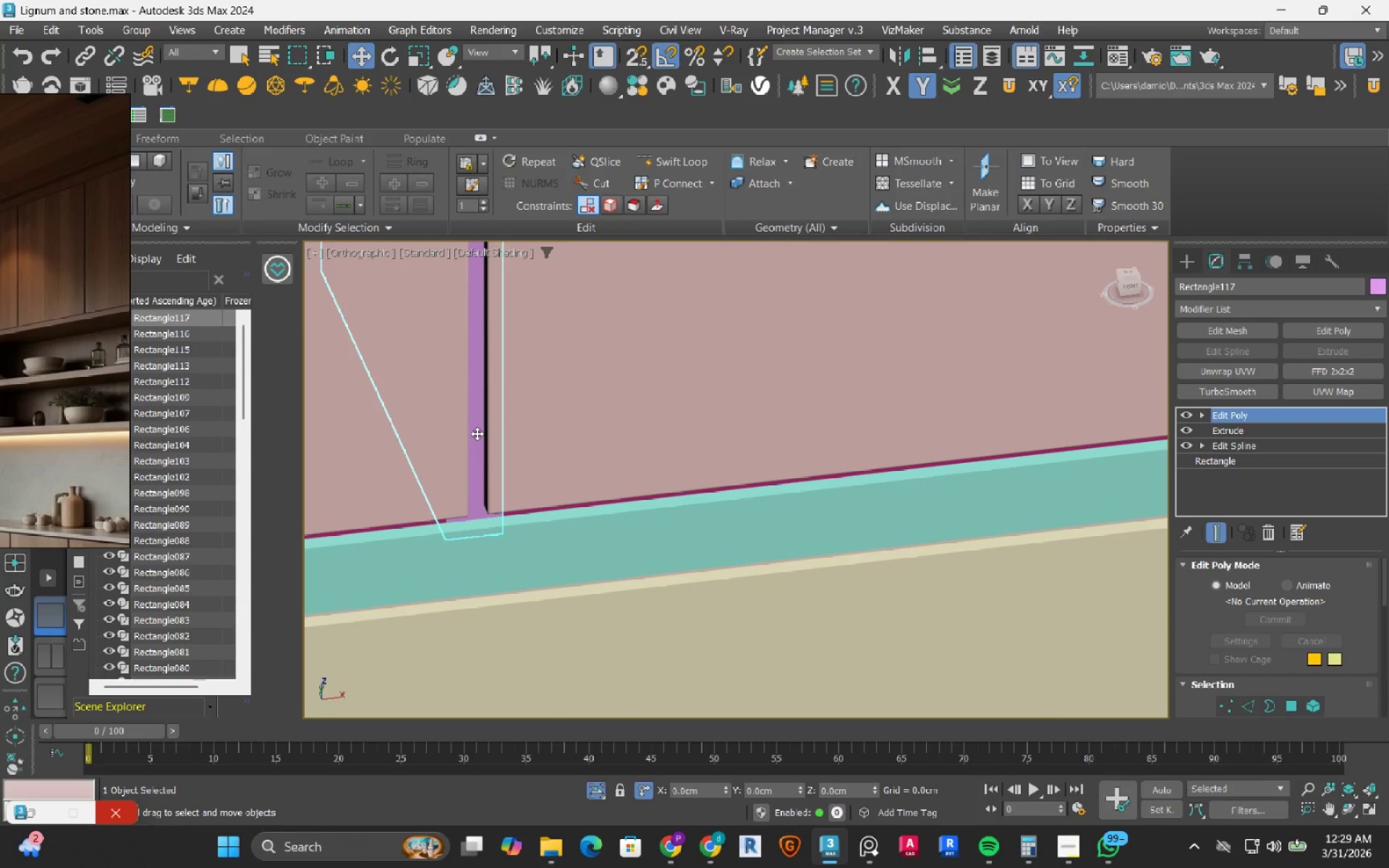 
scroll: coordinate [477, 433], scroll_direction: down, amount: 7.0
 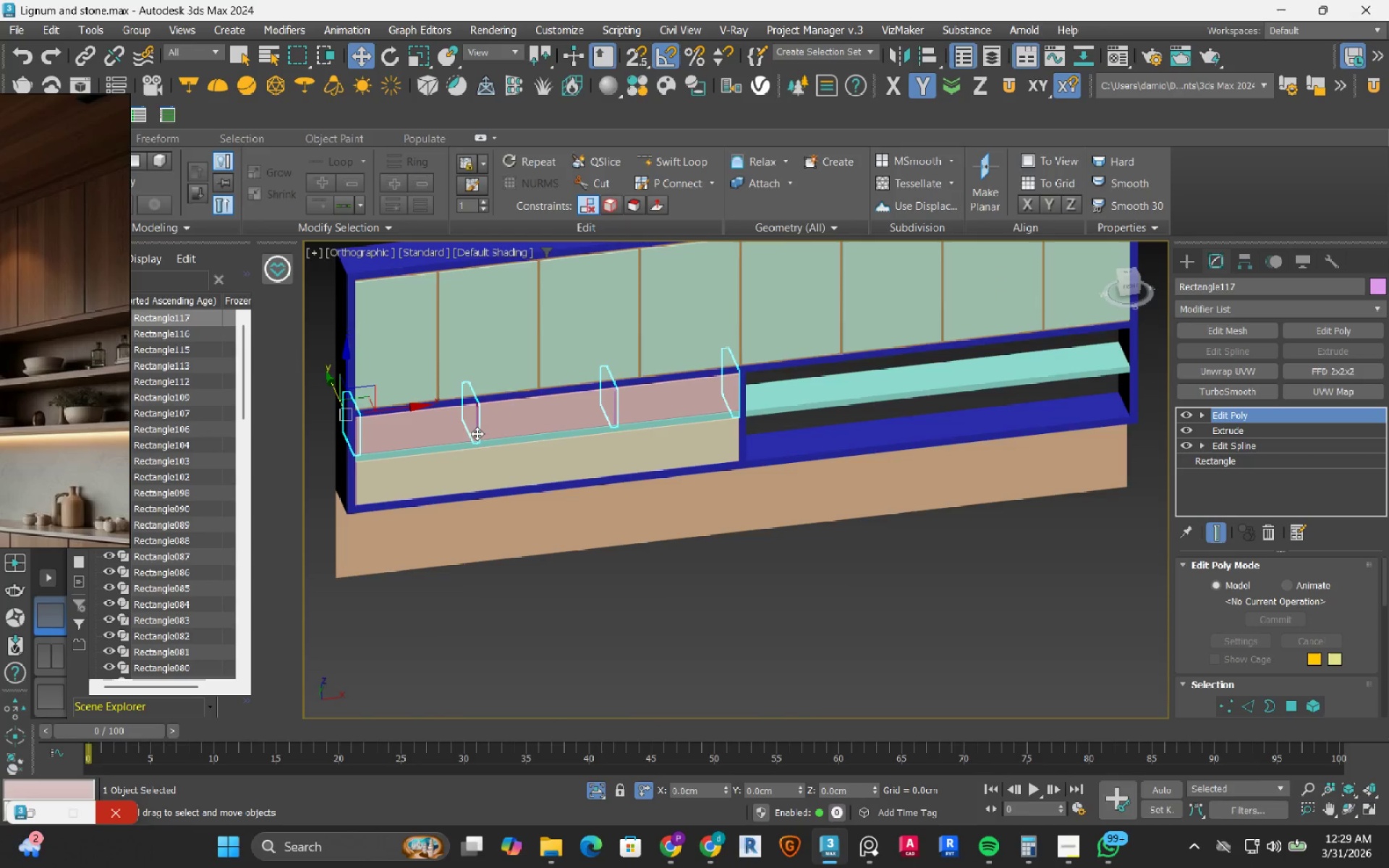 
hold_key(key=AltRight, duration=1.27)
 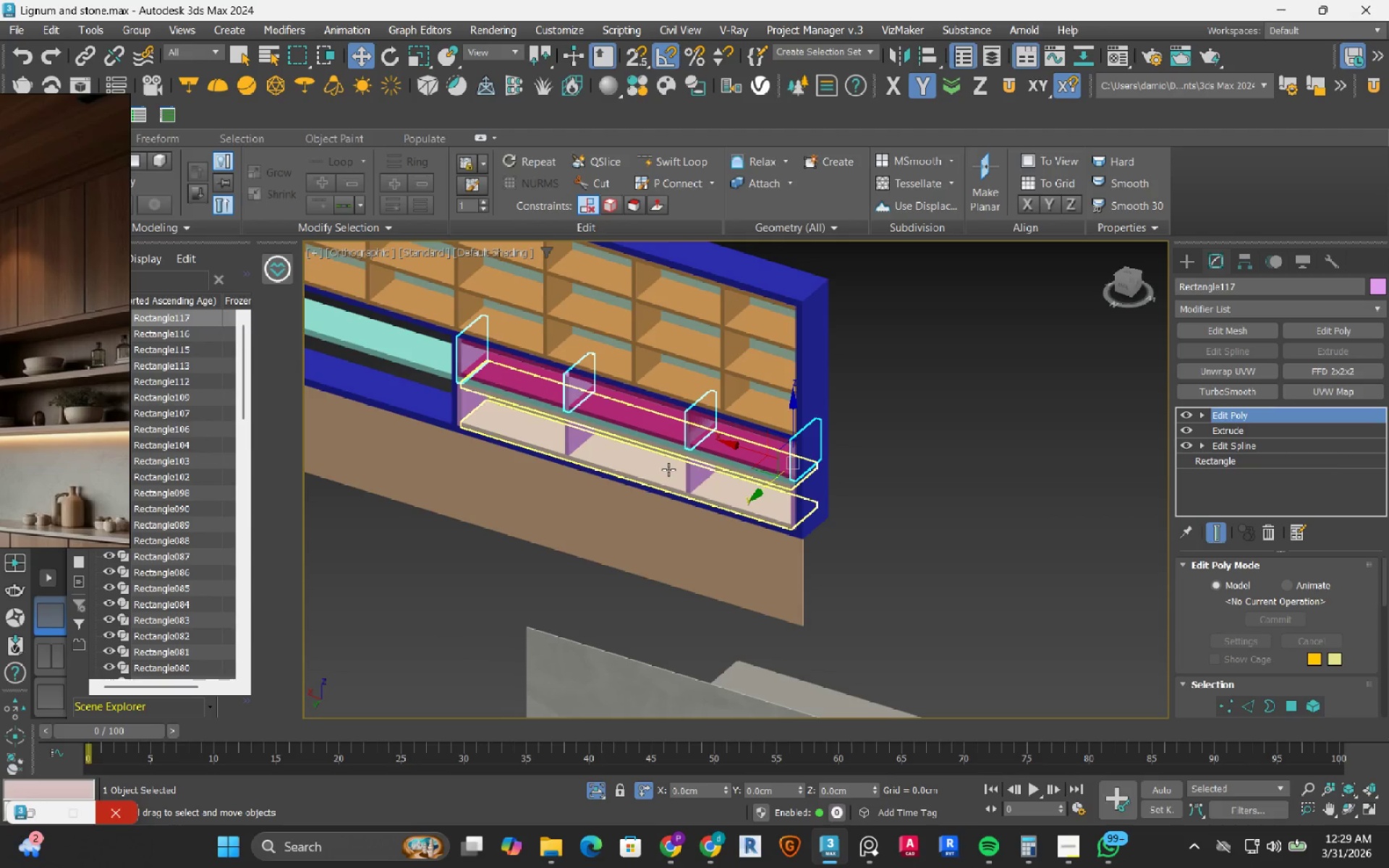 
scroll: coordinate [669, 438], scroll_direction: up, amount: 3.0
 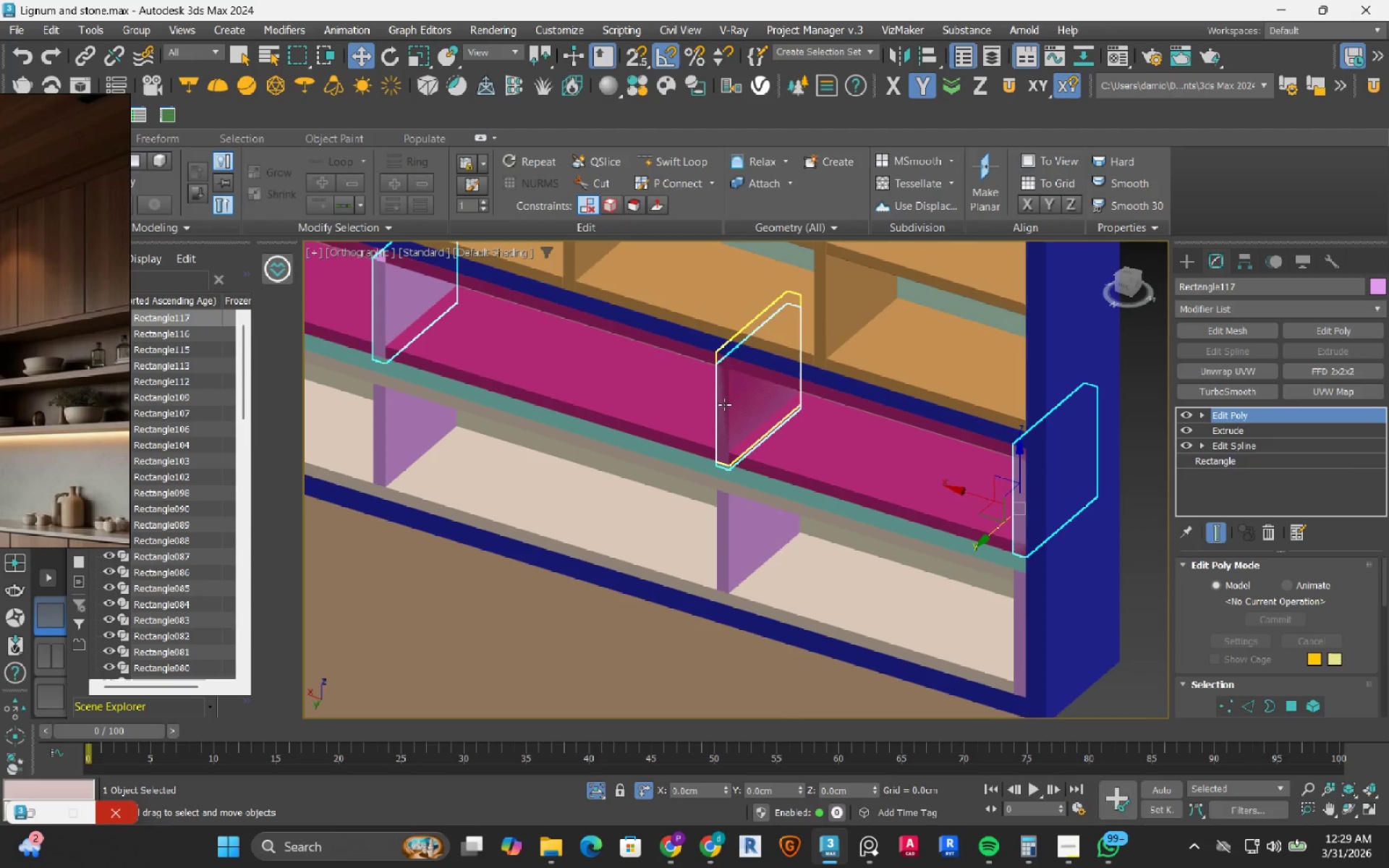 
left_click([724, 404])
 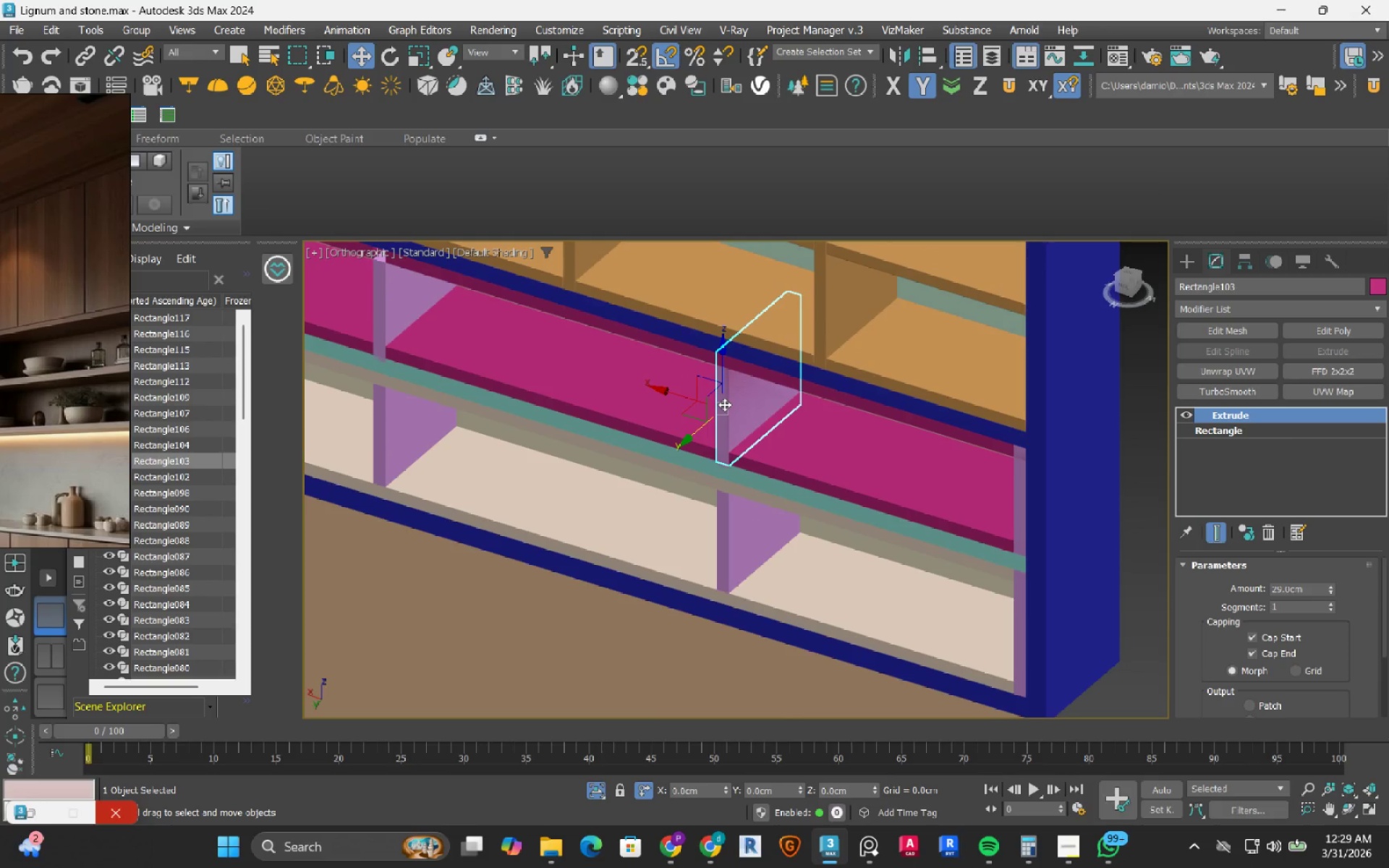 
key(Delete)
 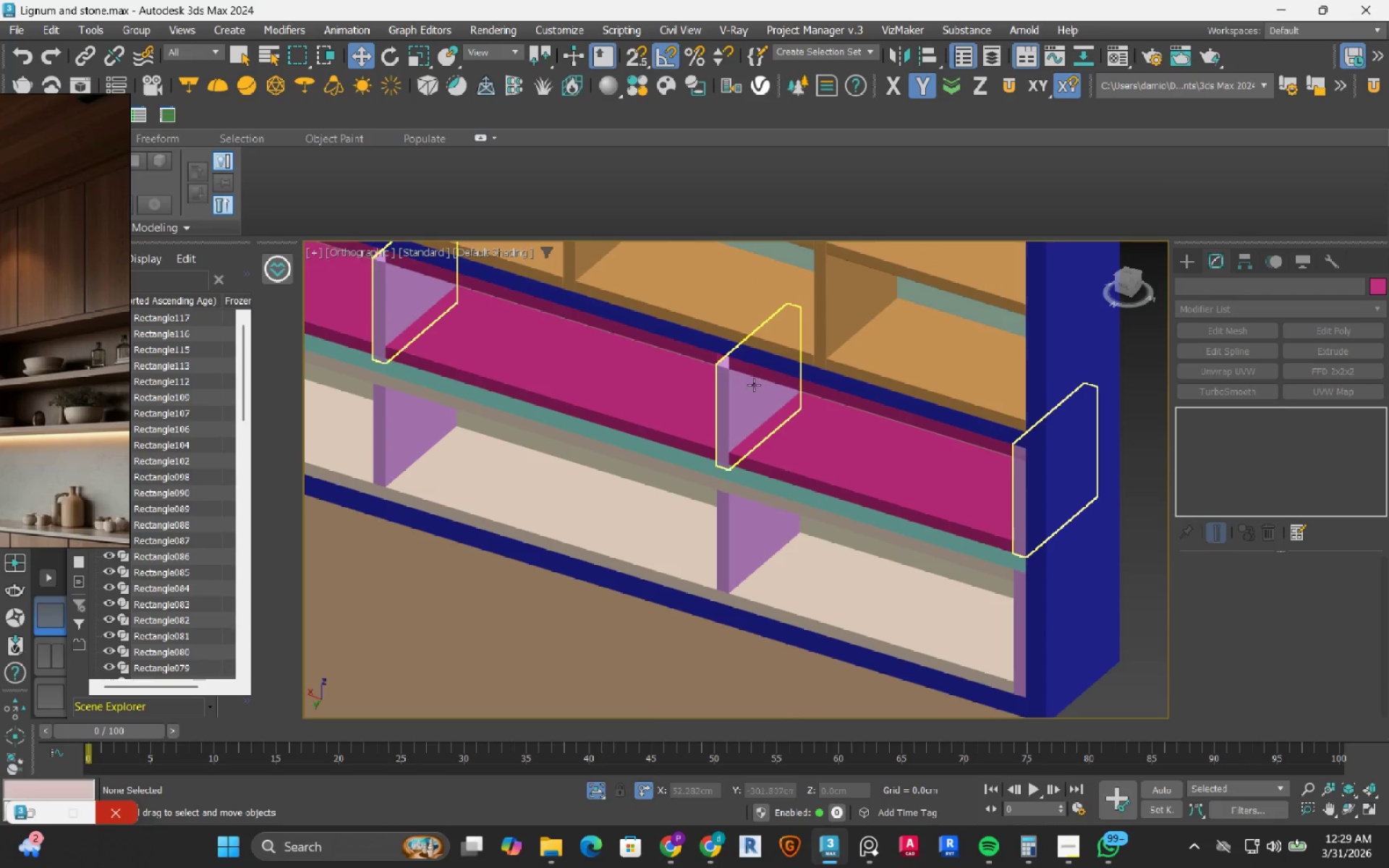 
left_click([725, 408])
 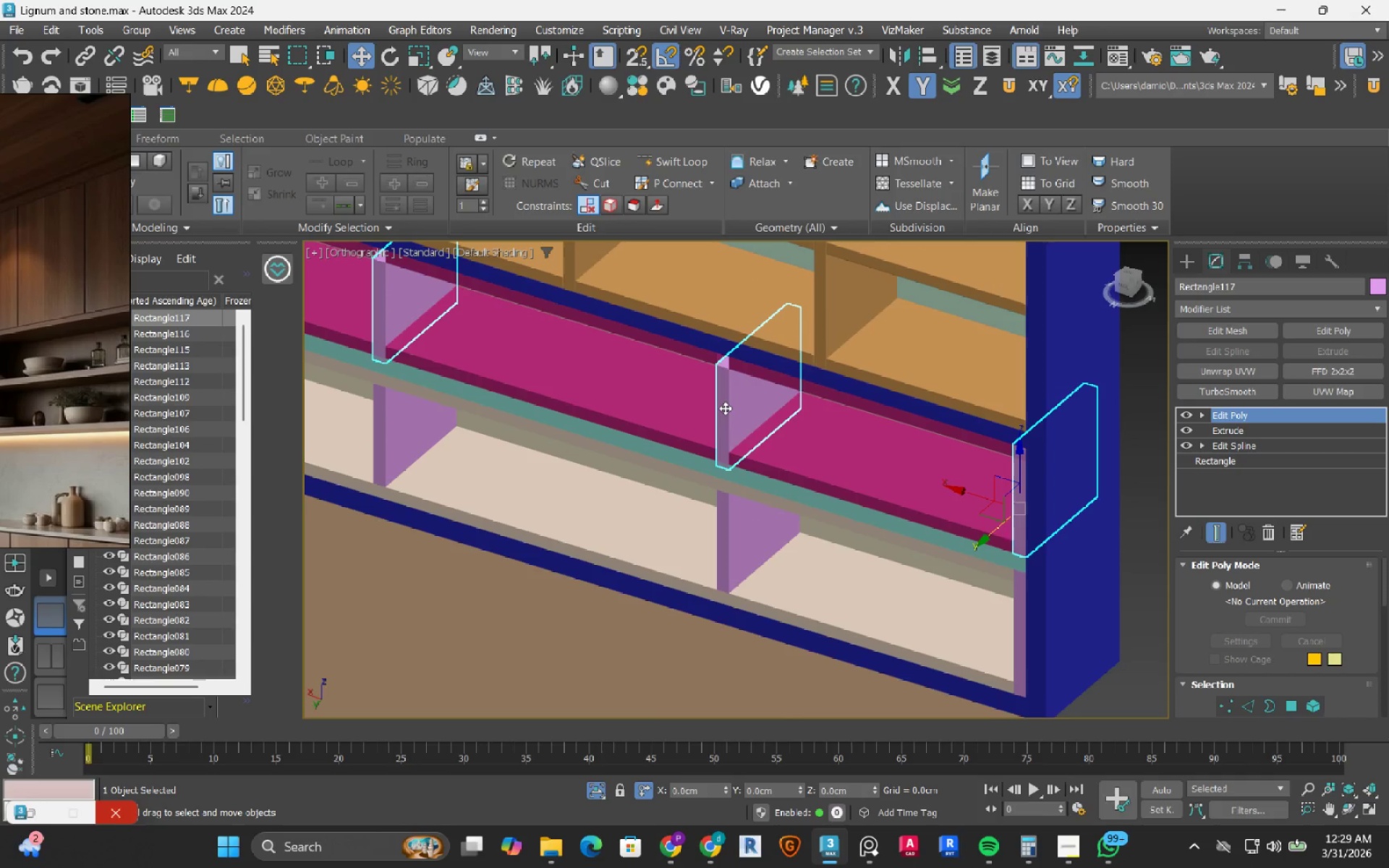 
hold_key(key=AltRight, duration=1.23)
 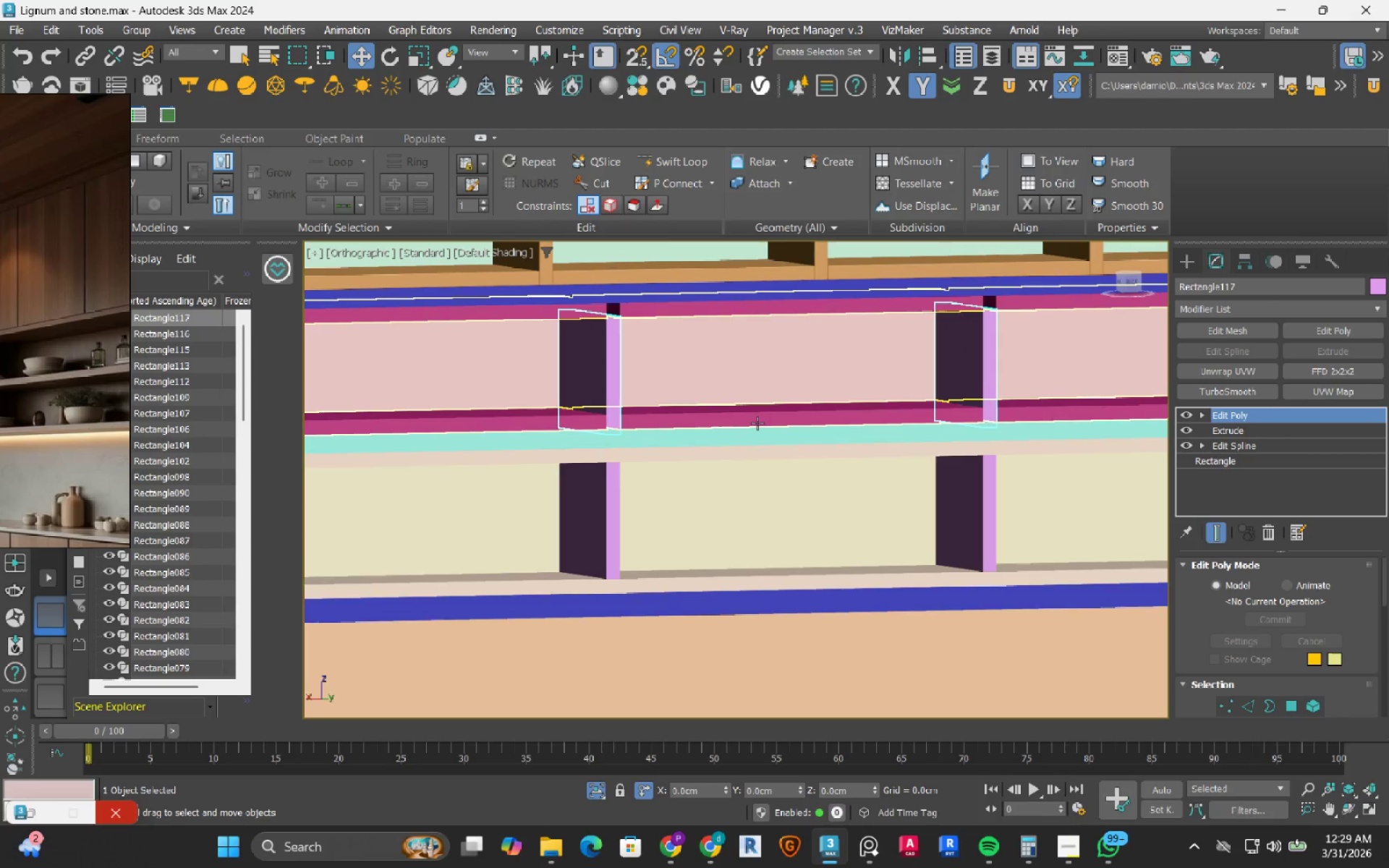 
scroll: coordinate [715, 419], scroll_direction: down, amount: 2.0
 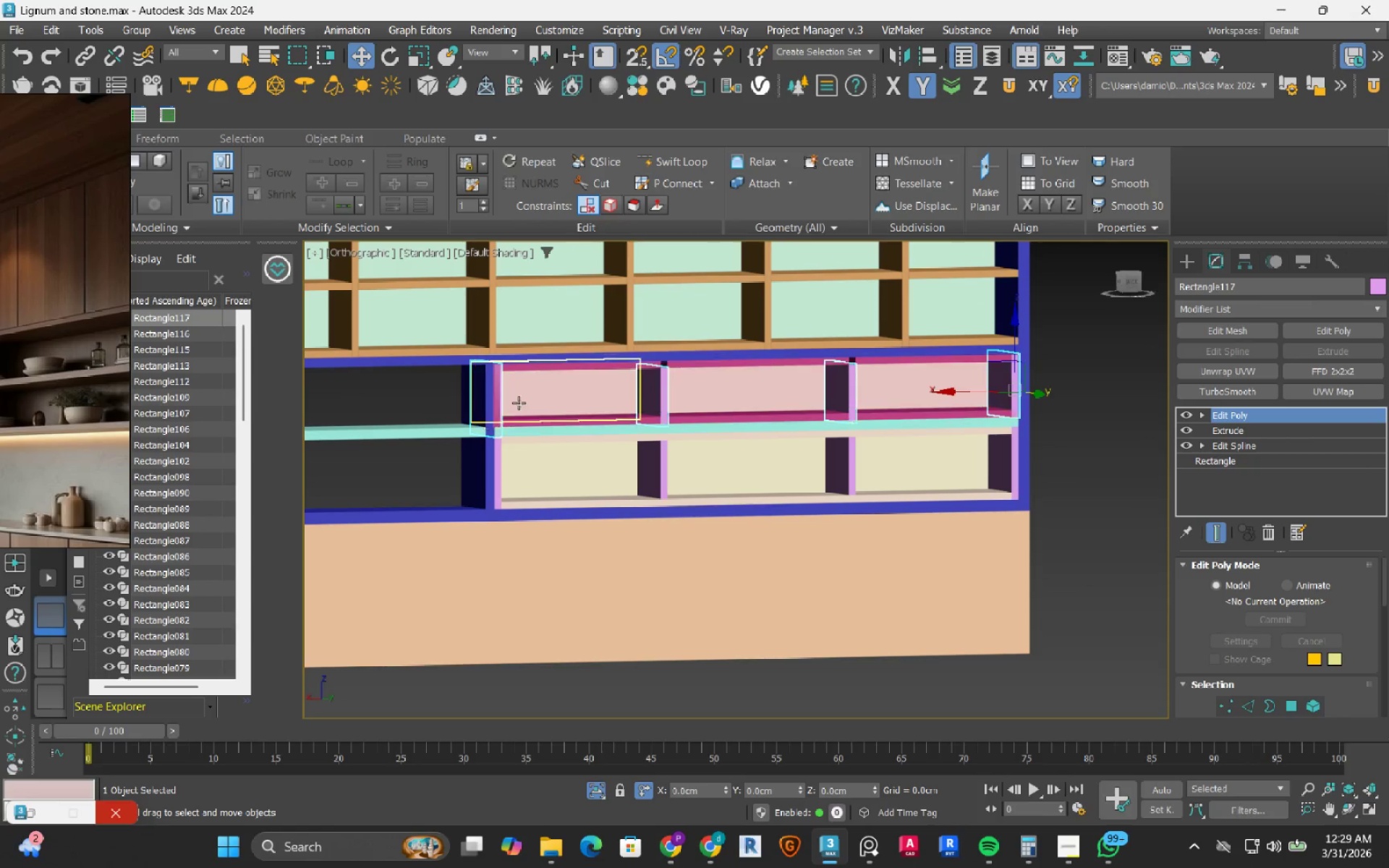 
scroll: coordinate [526, 524], scroll_direction: up, amount: 6.0
 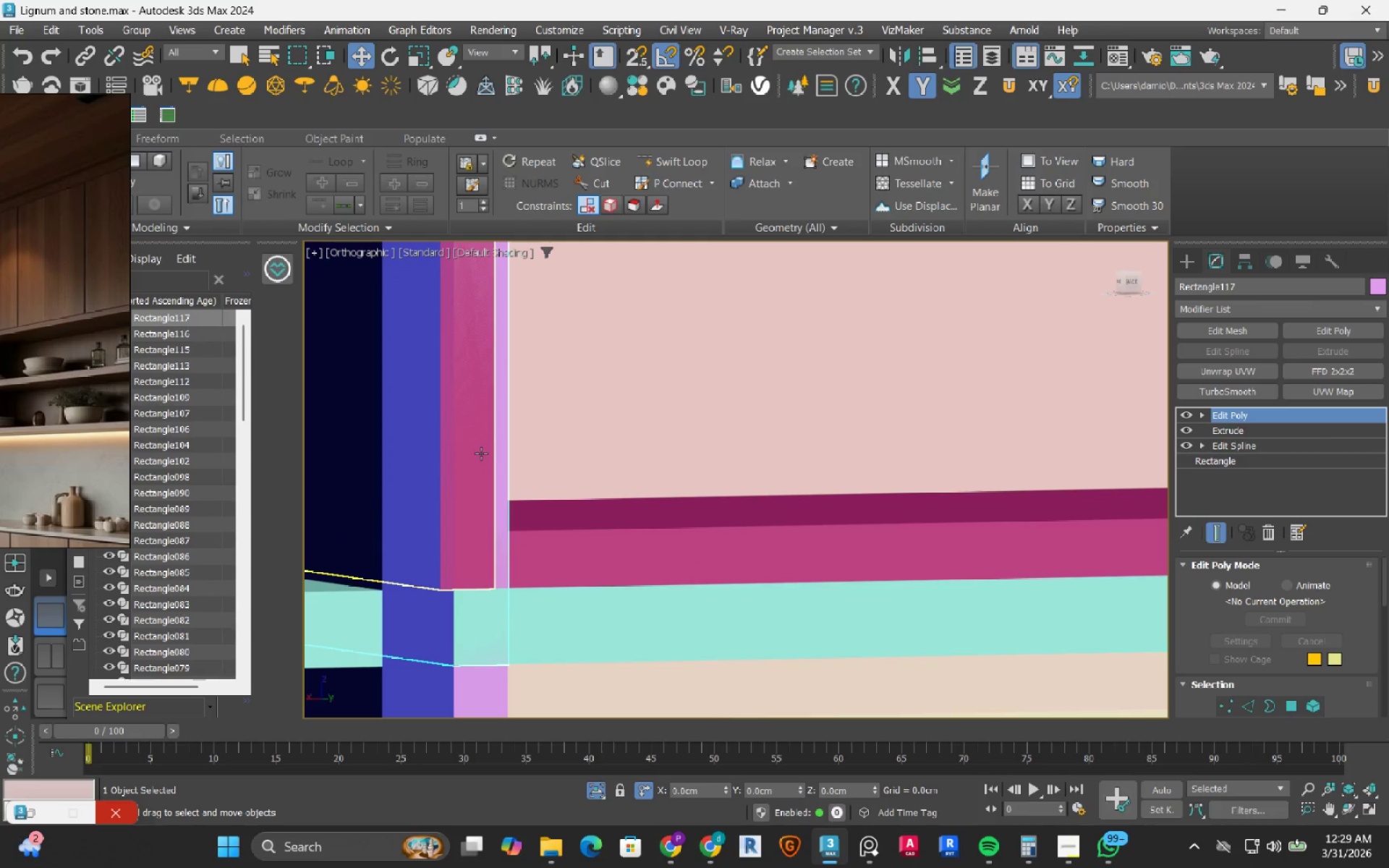 
scroll: coordinate [481, 454], scroll_direction: down, amount: 4.0
 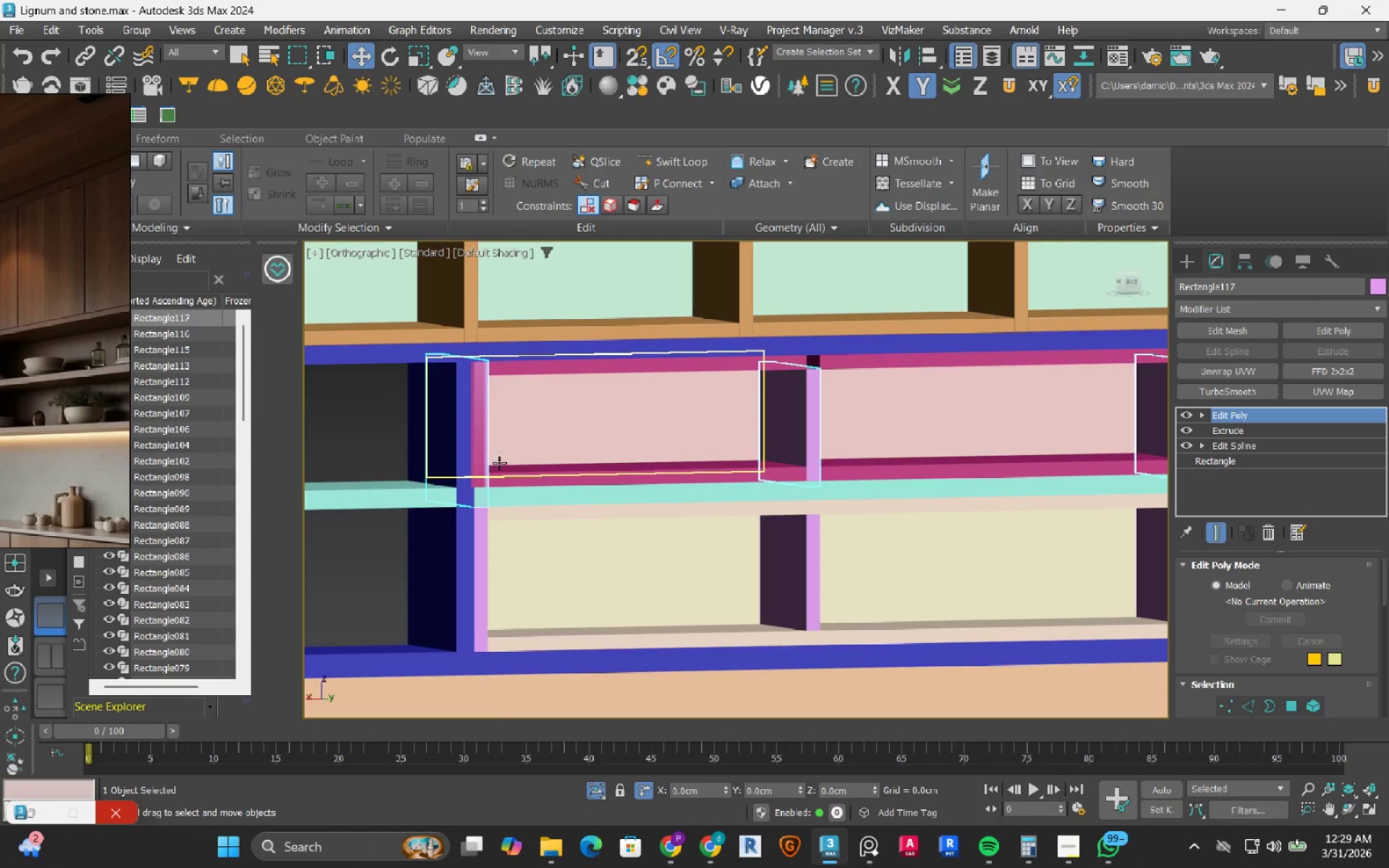 
hold_key(key=AltRight, duration=0.83)
 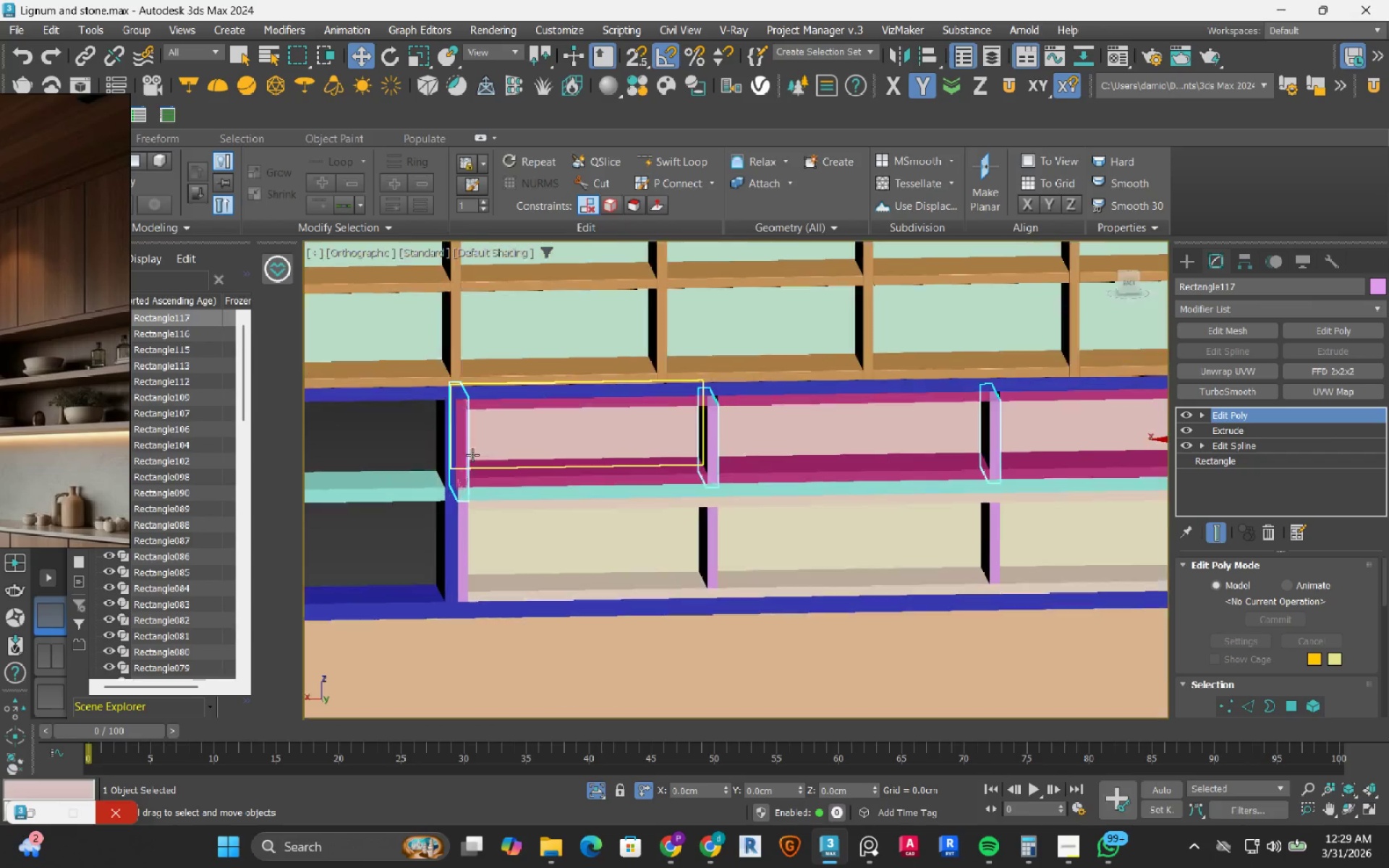 
scroll: coordinate [499, 463], scroll_direction: down, amount: 2.0
 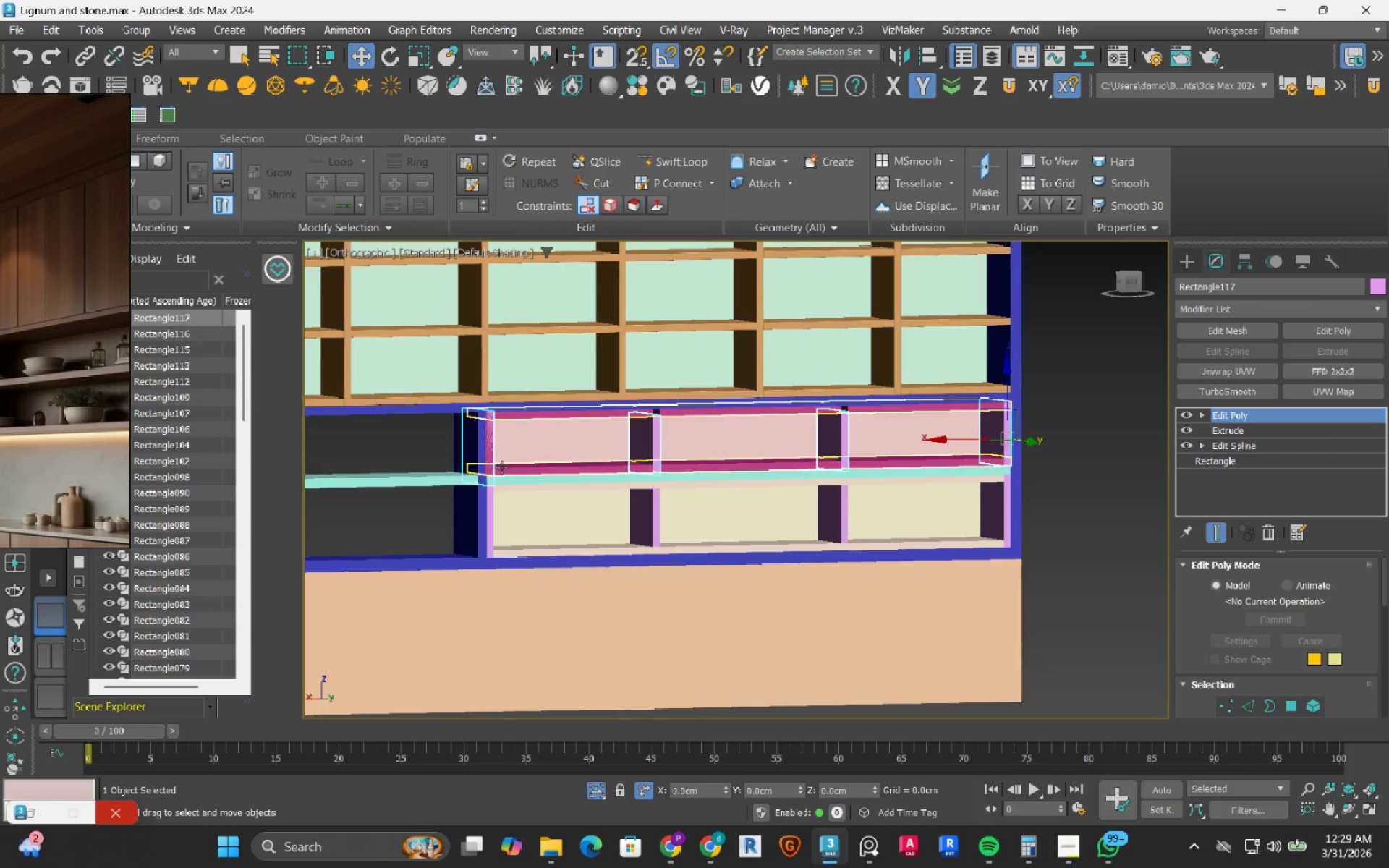 
scroll: coordinate [472, 455], scroll_direction: up, amount: 3.0
 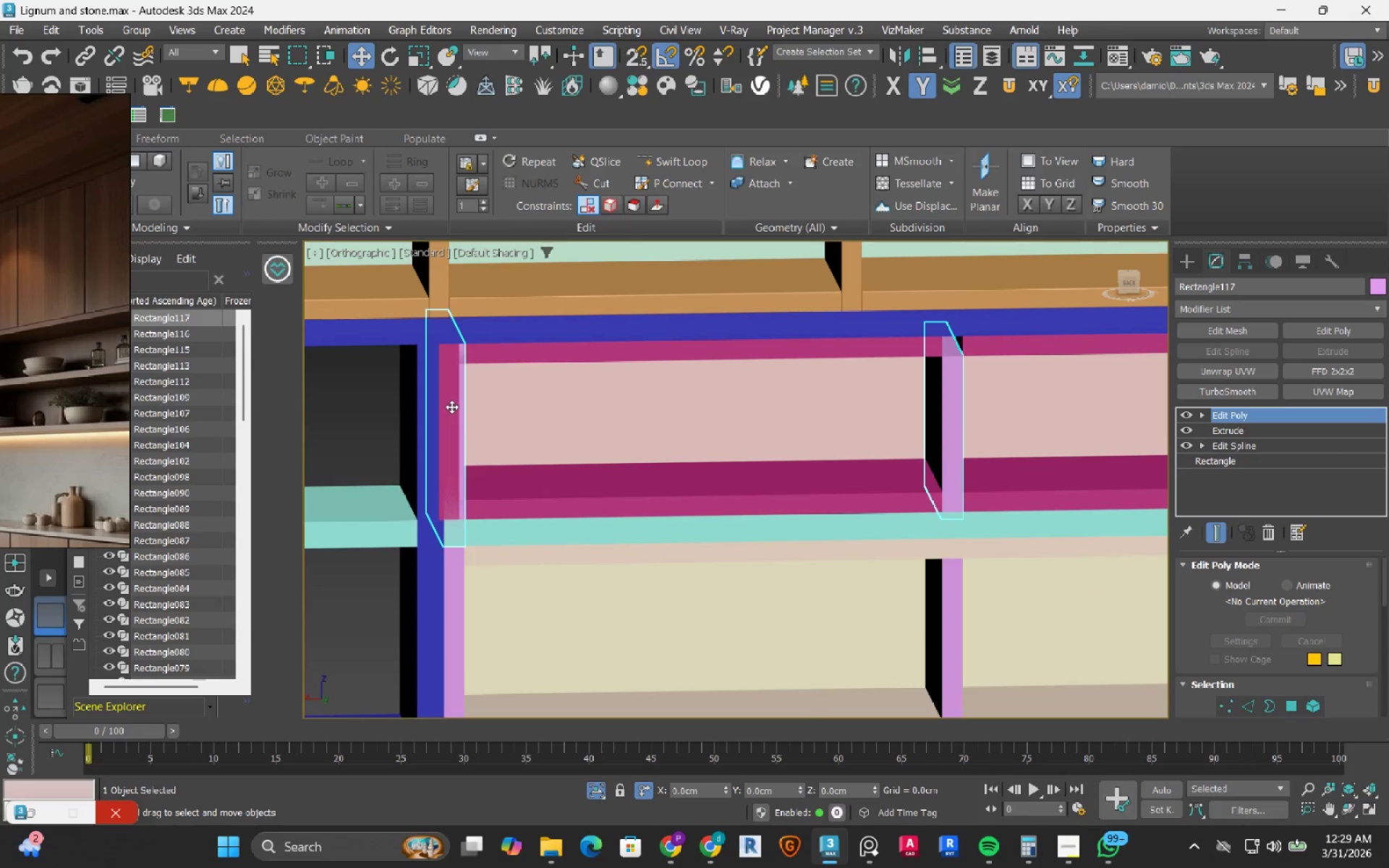 
left_click([355, 422])
 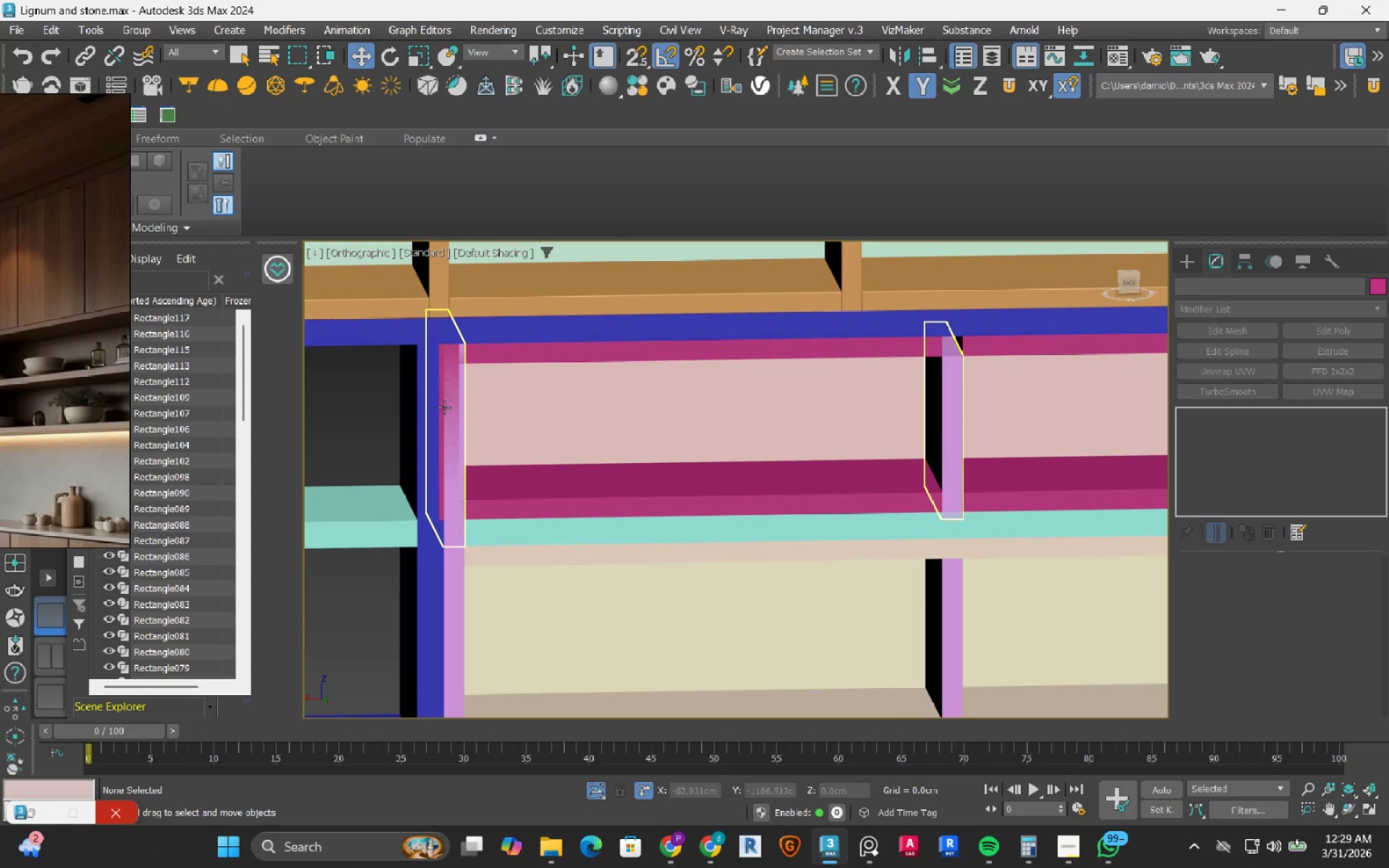 
left_click([444, 407])
 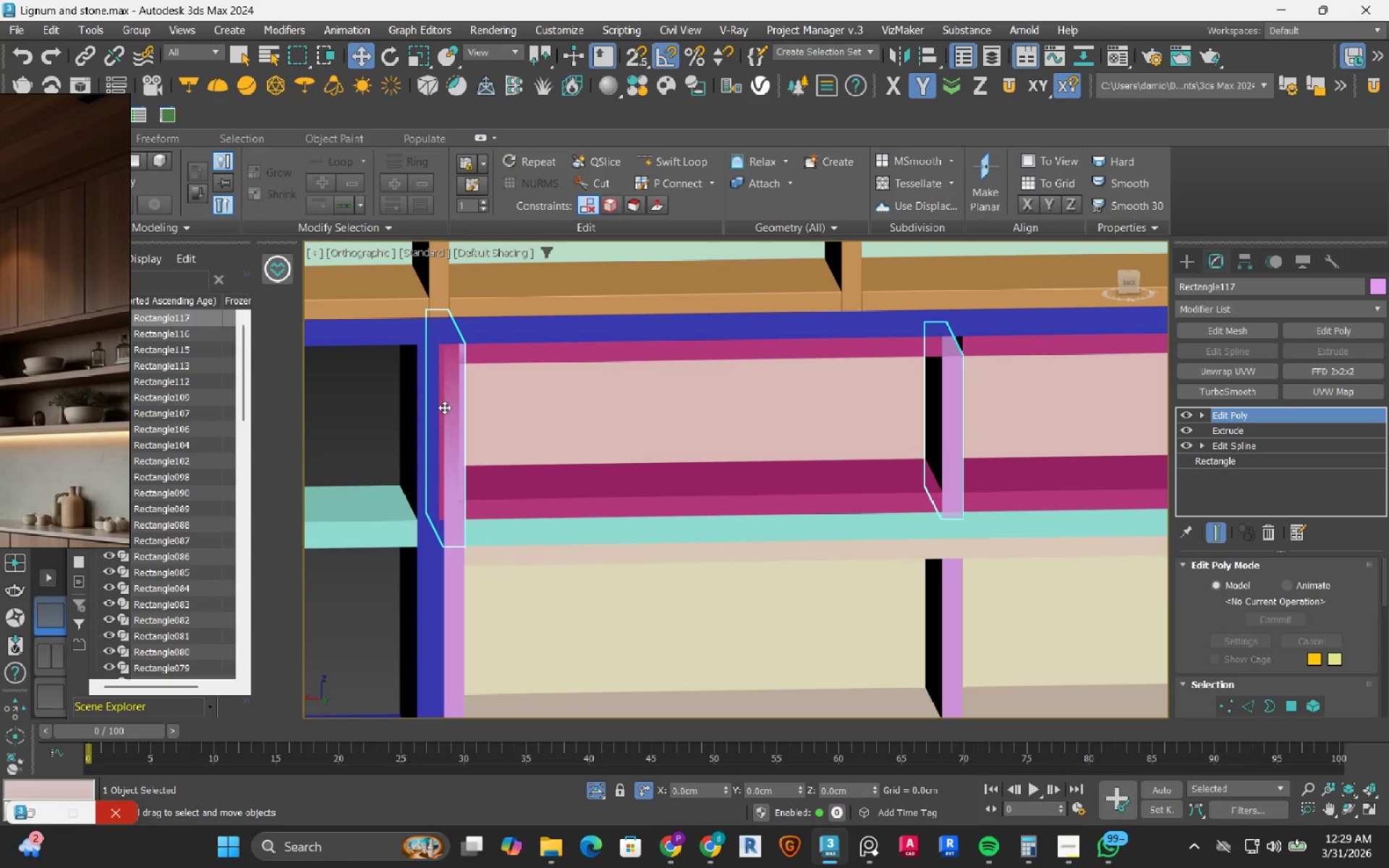 
scroll: coordinate [444, 407], scroll_direction: down, amount: 2.0
 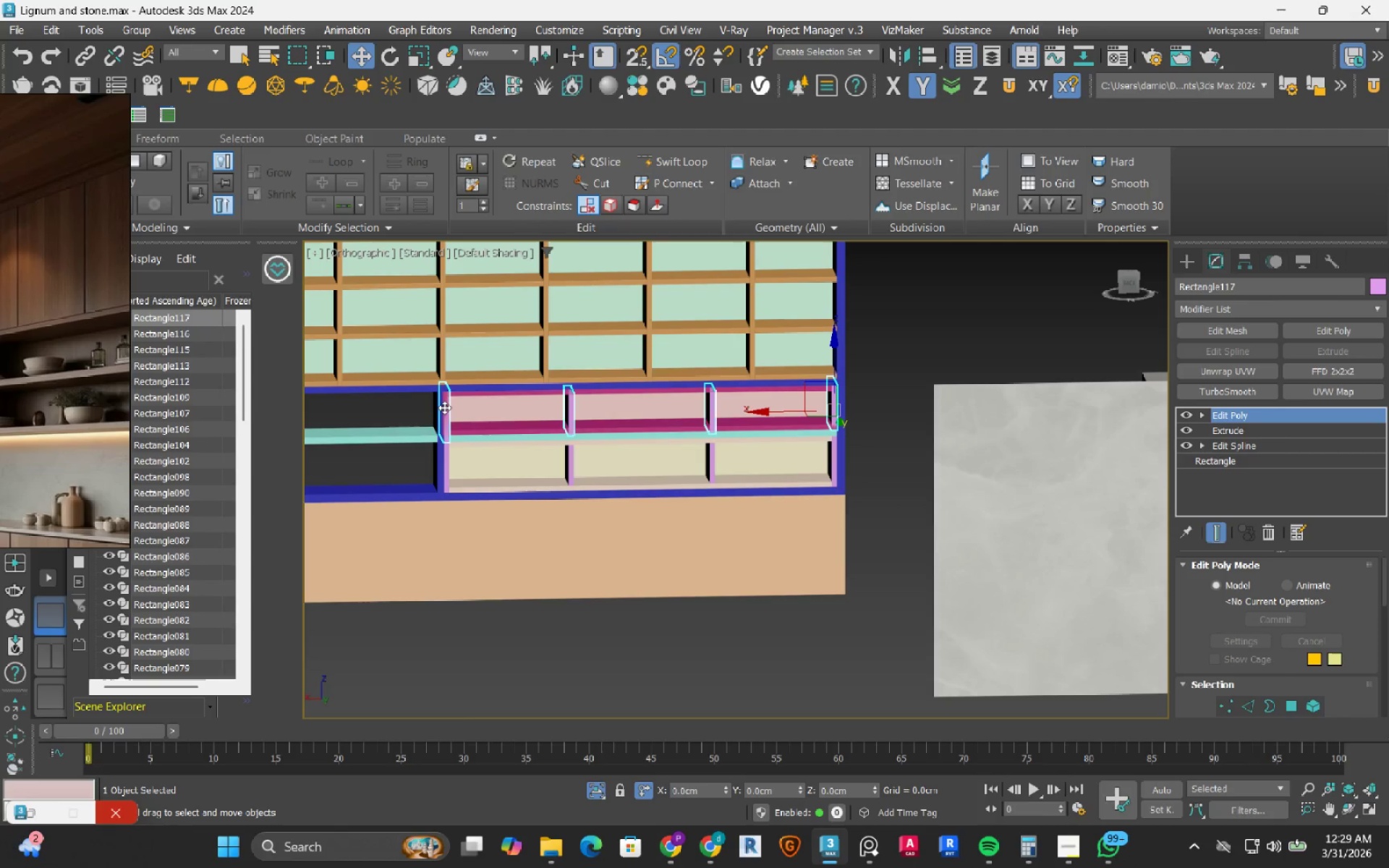 
scroll: coordinate [430, 409], scroll_direction: up, amount: 1.0
 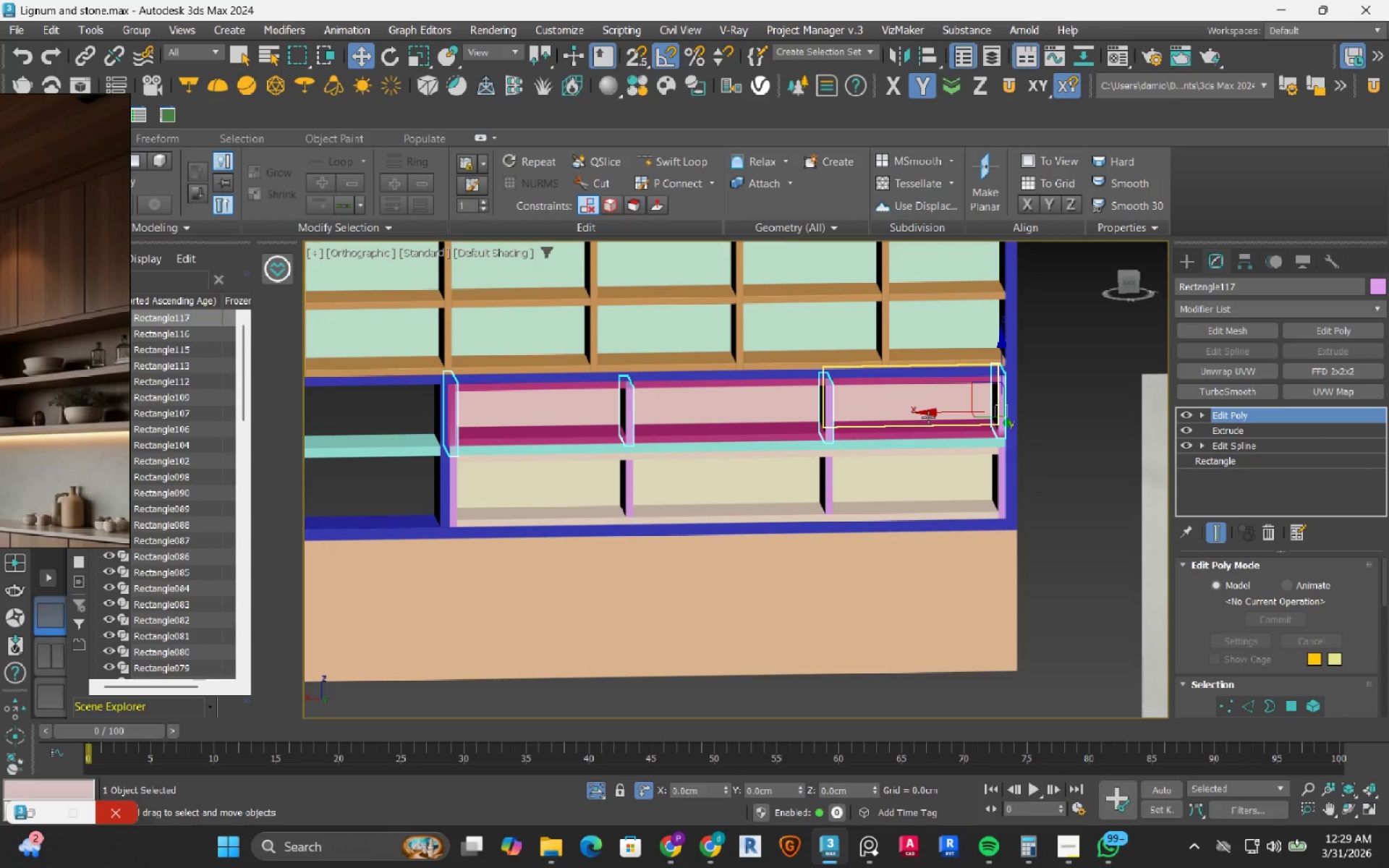 
left_click_drag(start_coordinate=[930, 414], to_coordinate=[973, 426])
 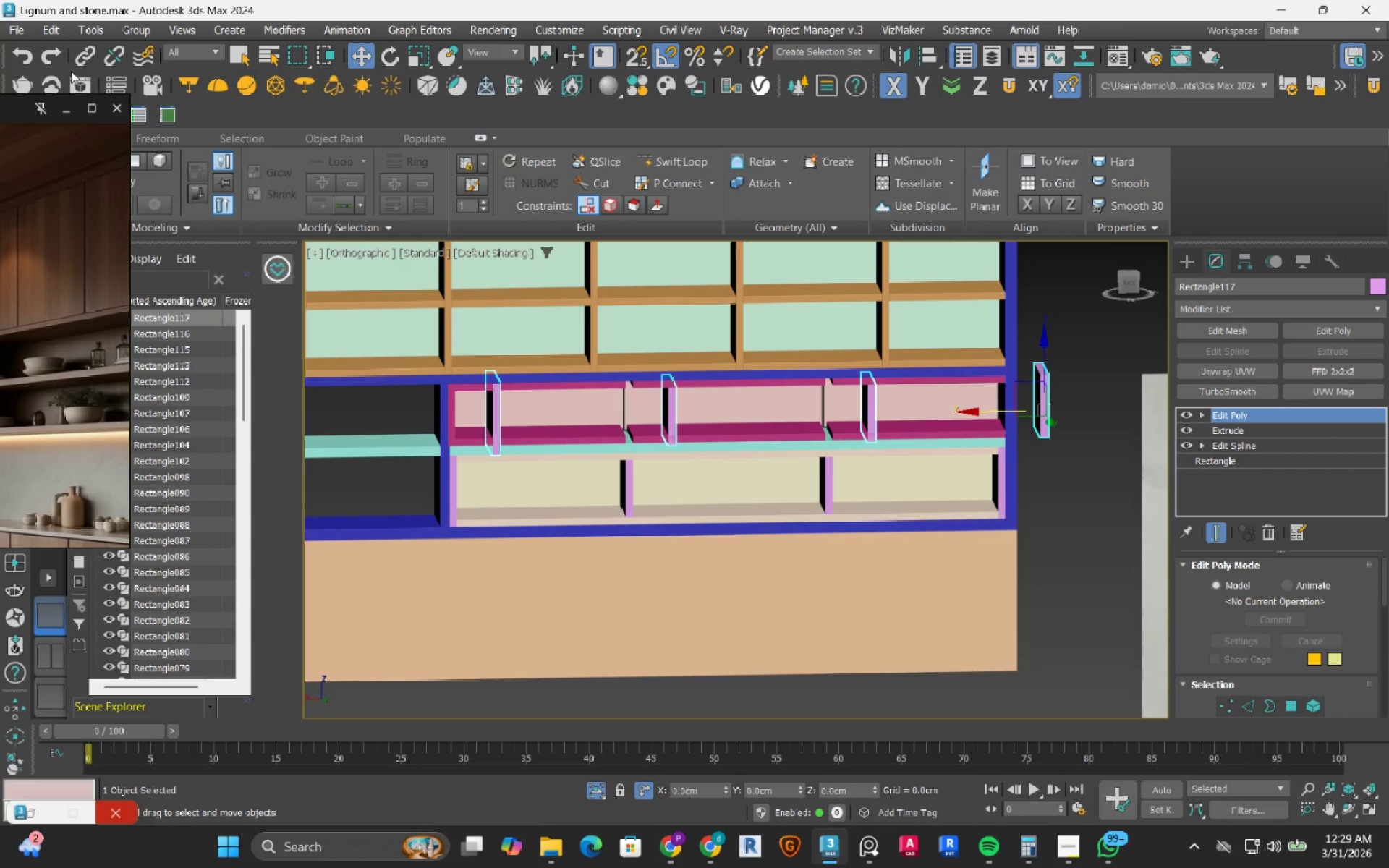 
left_click([30, 61])
 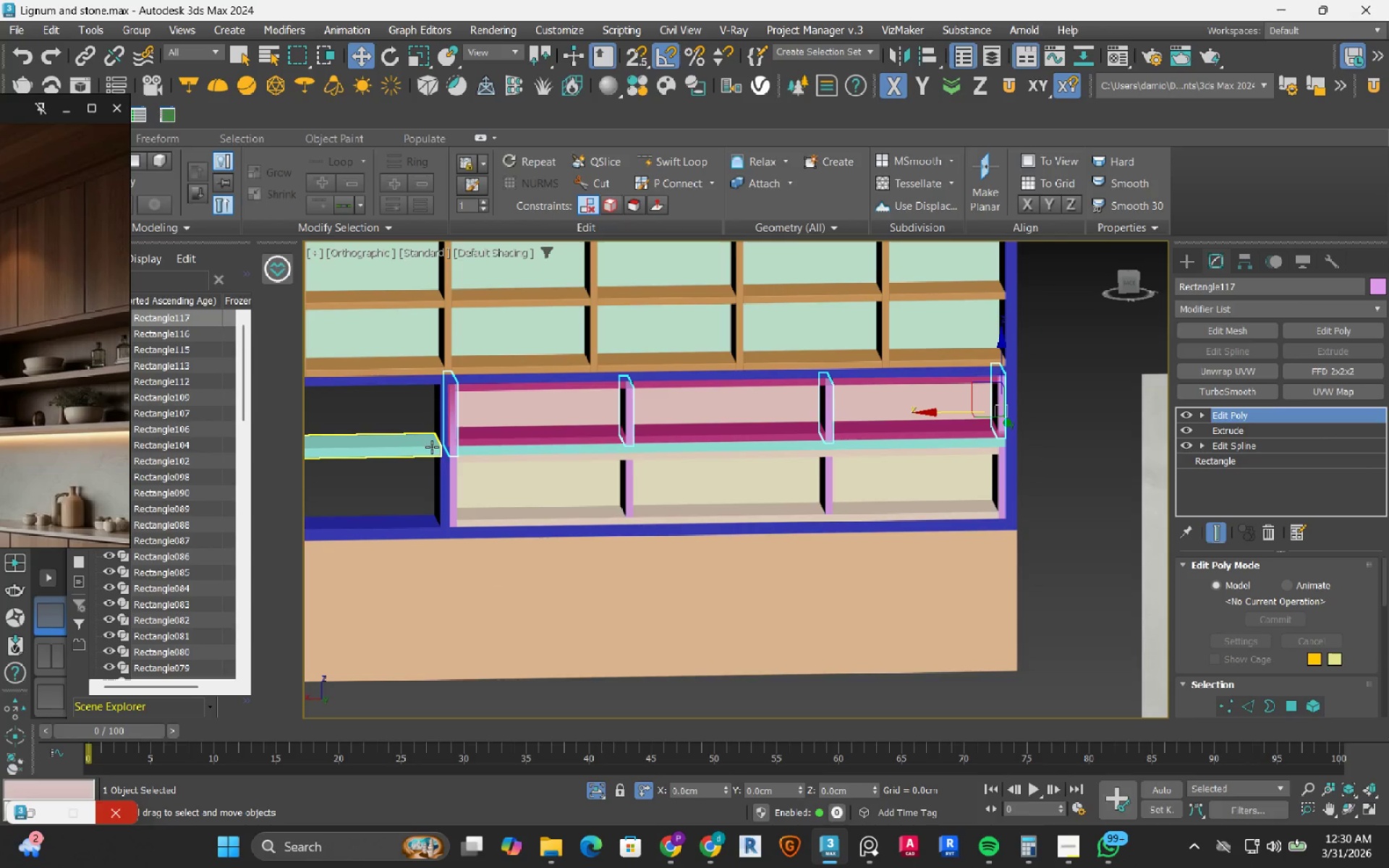 
scroll: coordinate [450, 438], scroll_direction: up, amount: 6.0
 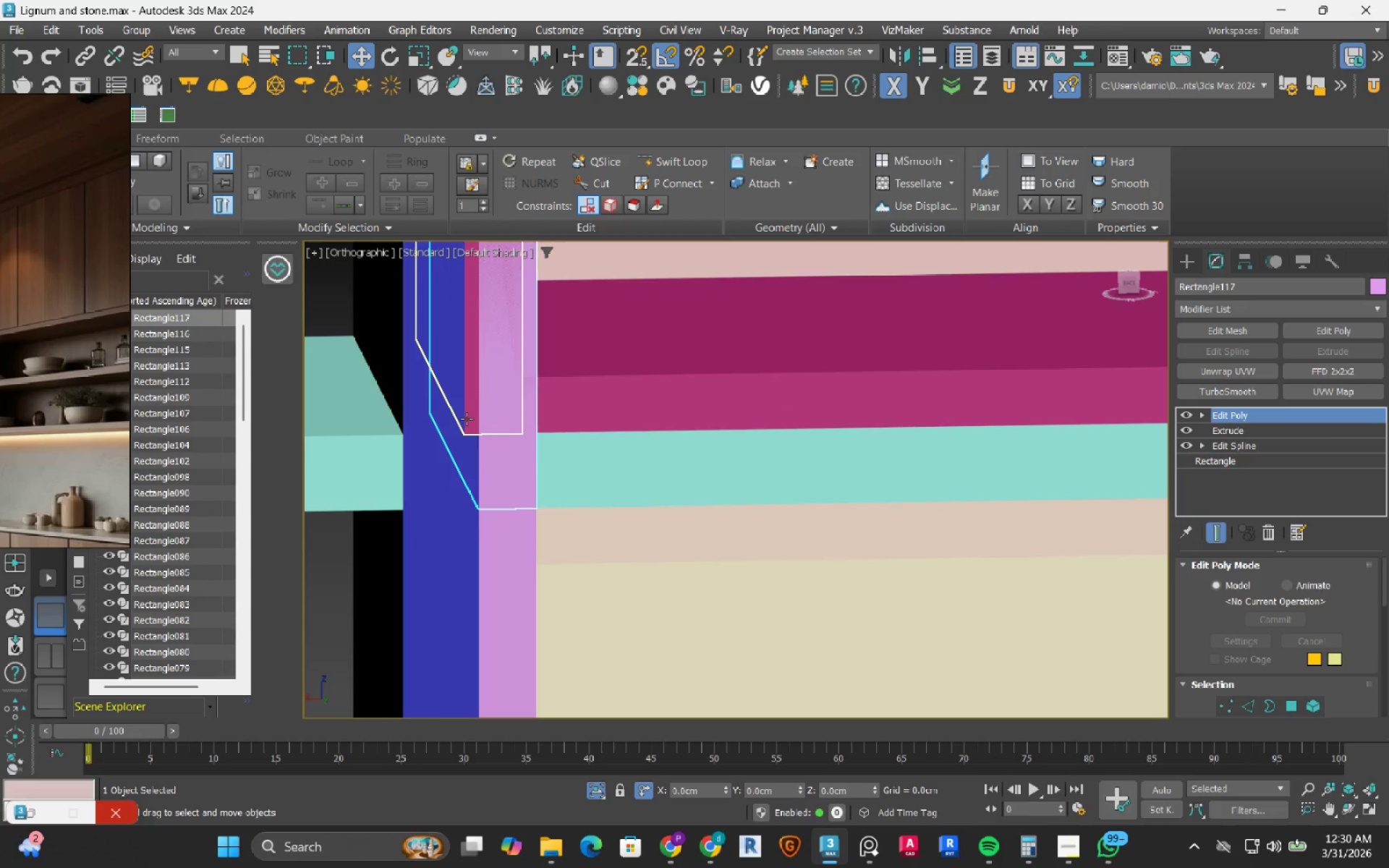 
left_click([467, 419])
 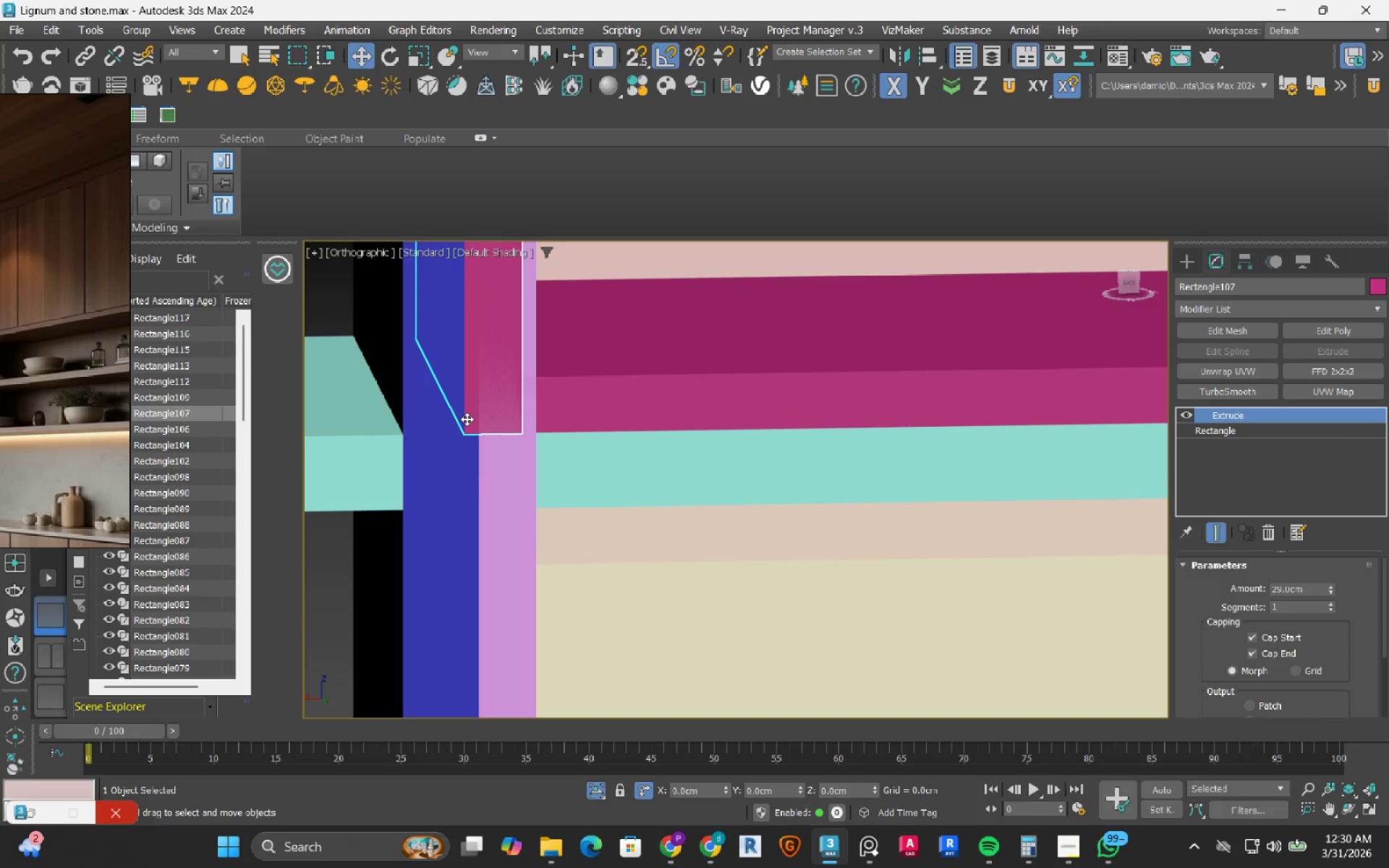 
key(Delete)
 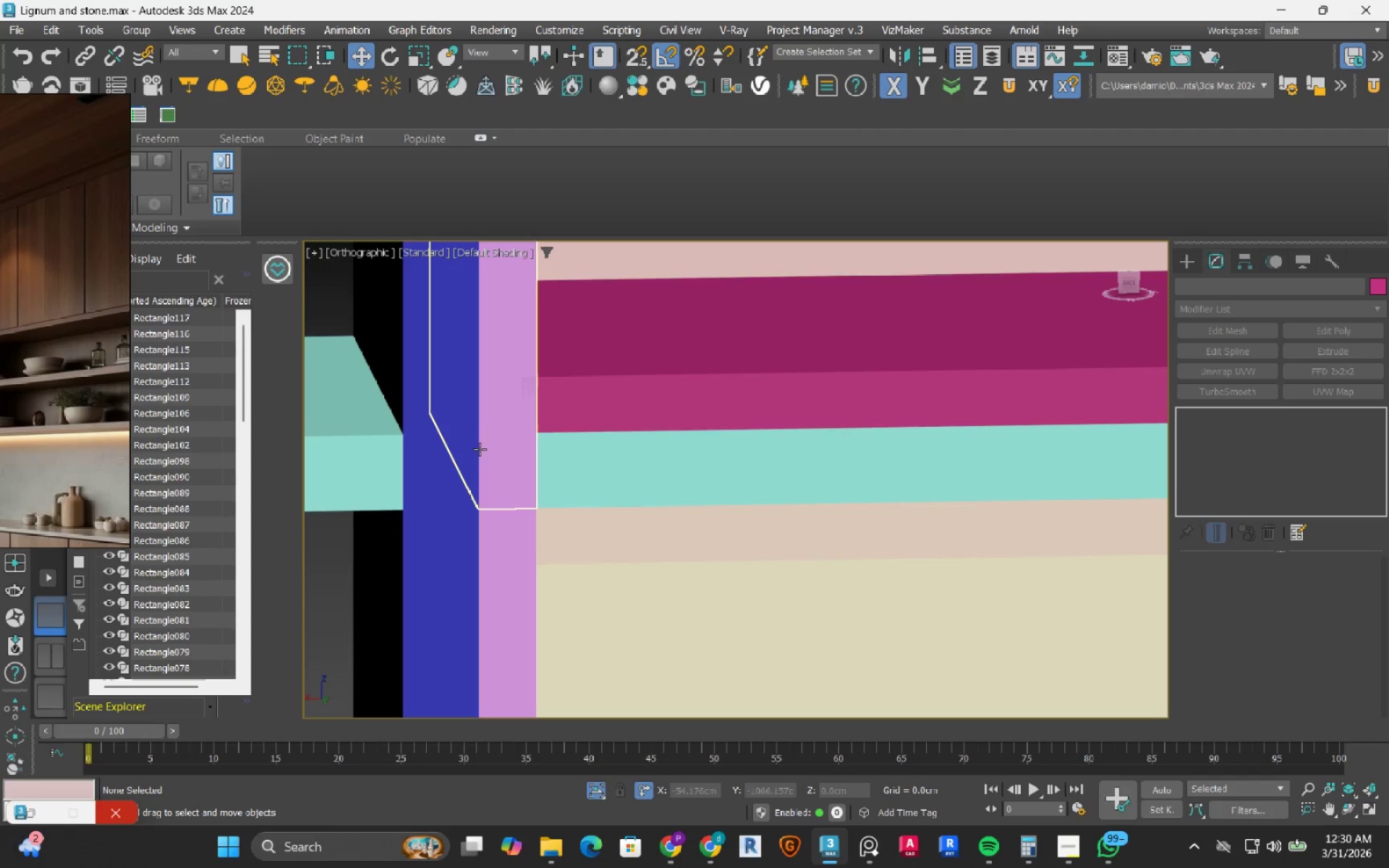 
scroll: coordinate [481, 456], scroll_direction: down, amount: 5.0
 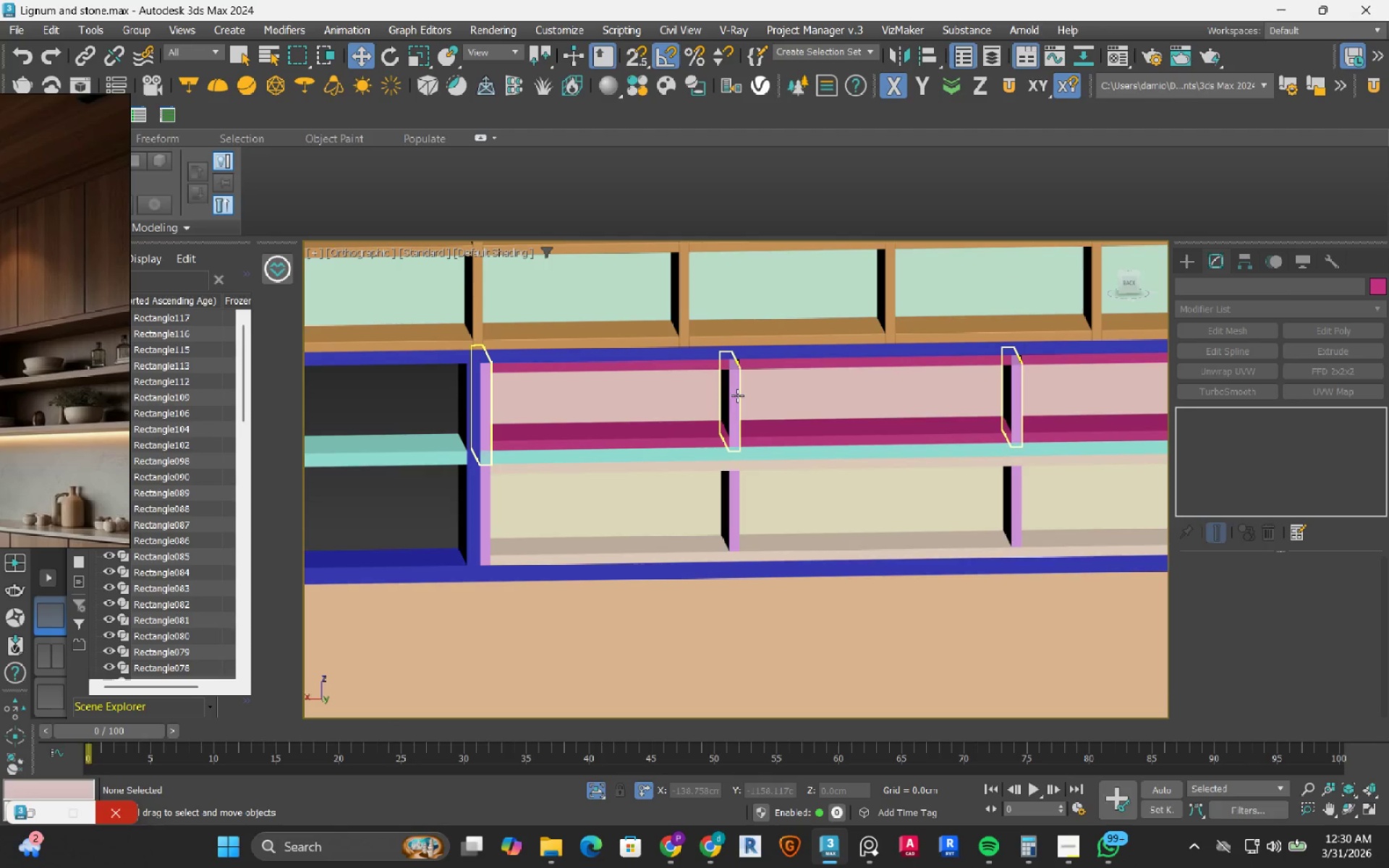 
left_click([737, 396])
 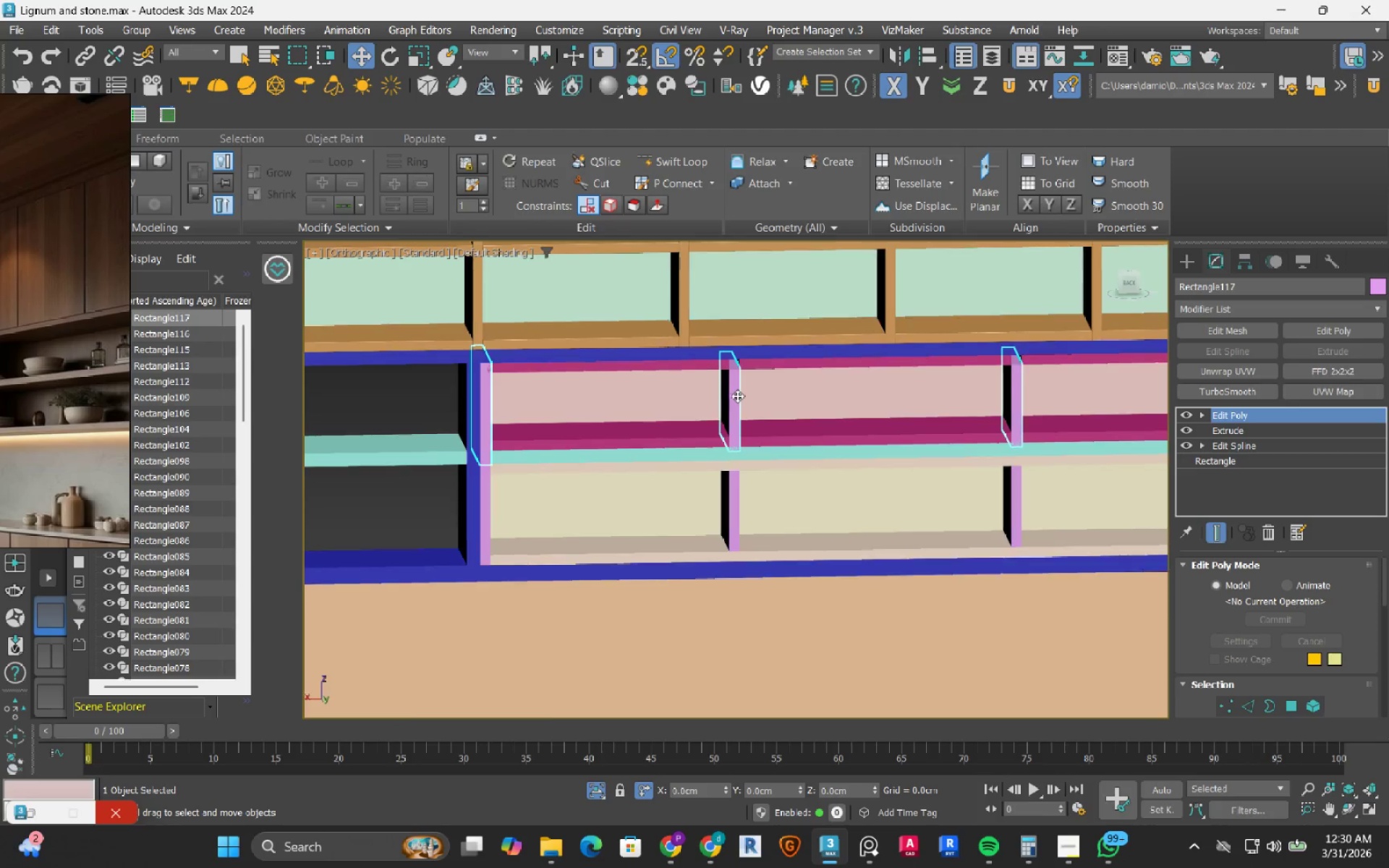 
hold_key(key=AltRight, duration=1.28)
 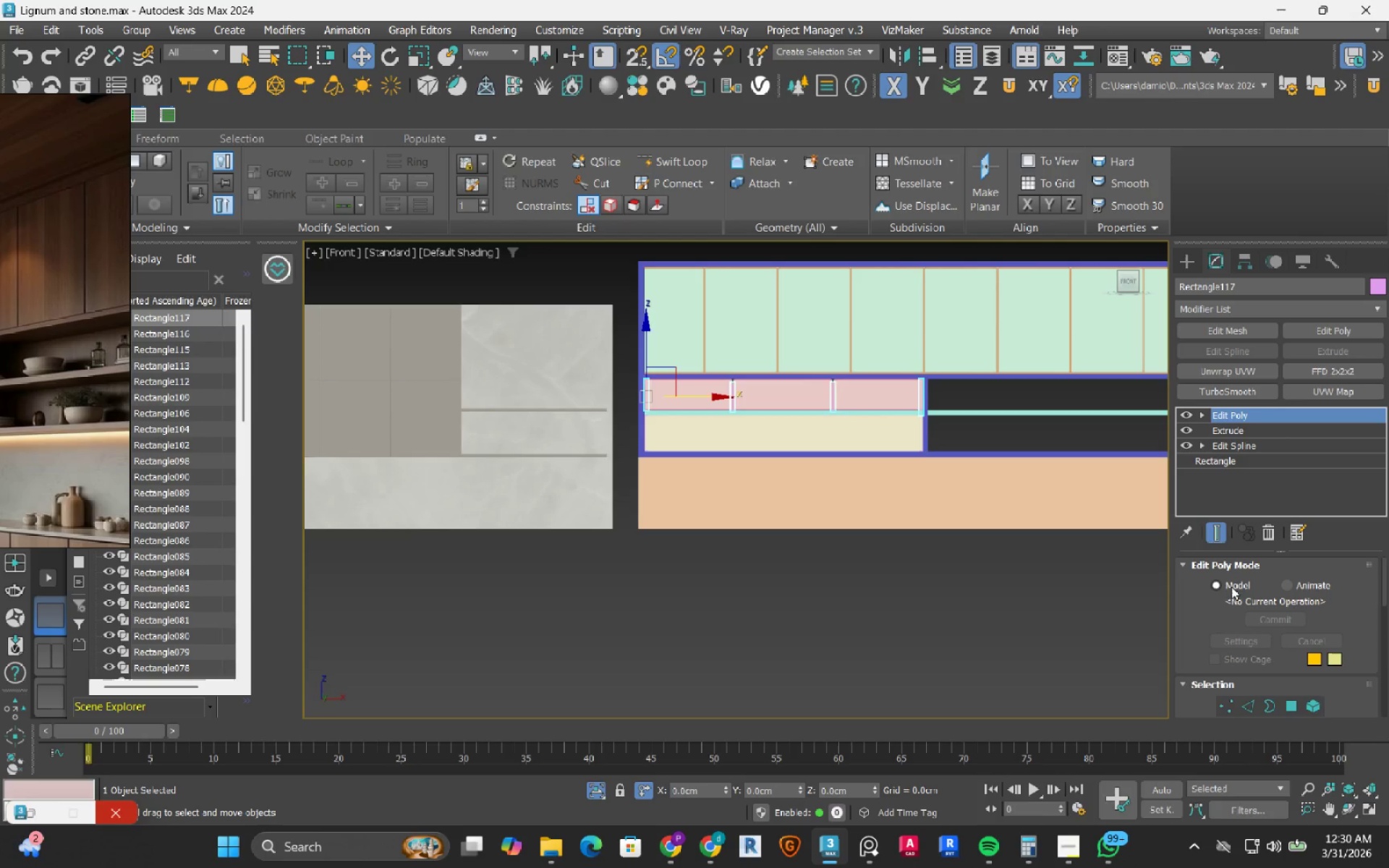 
scroll: coordinate [737, 396], scroll_direction: down, amount: 3.0
 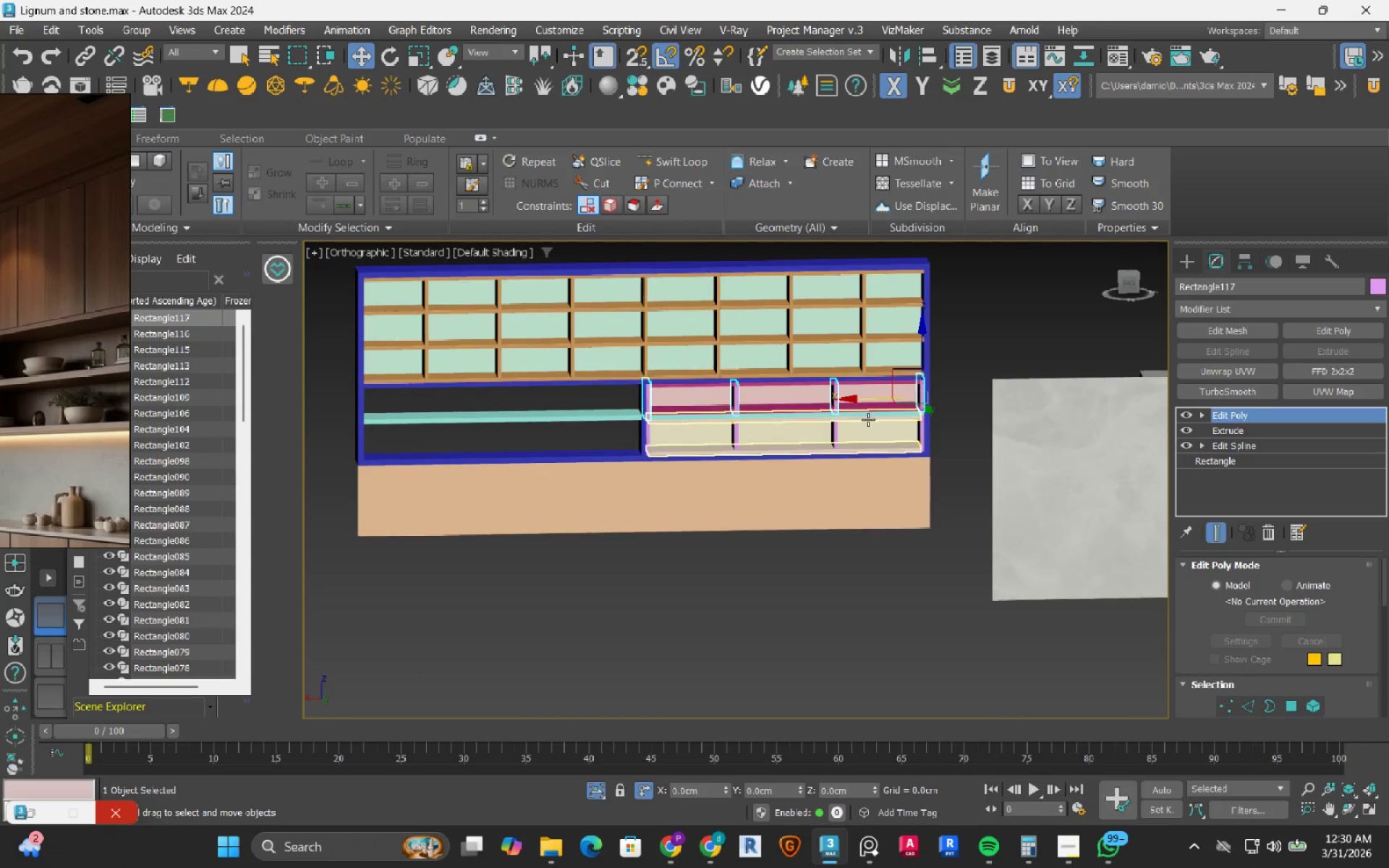 
wait(14.73)
 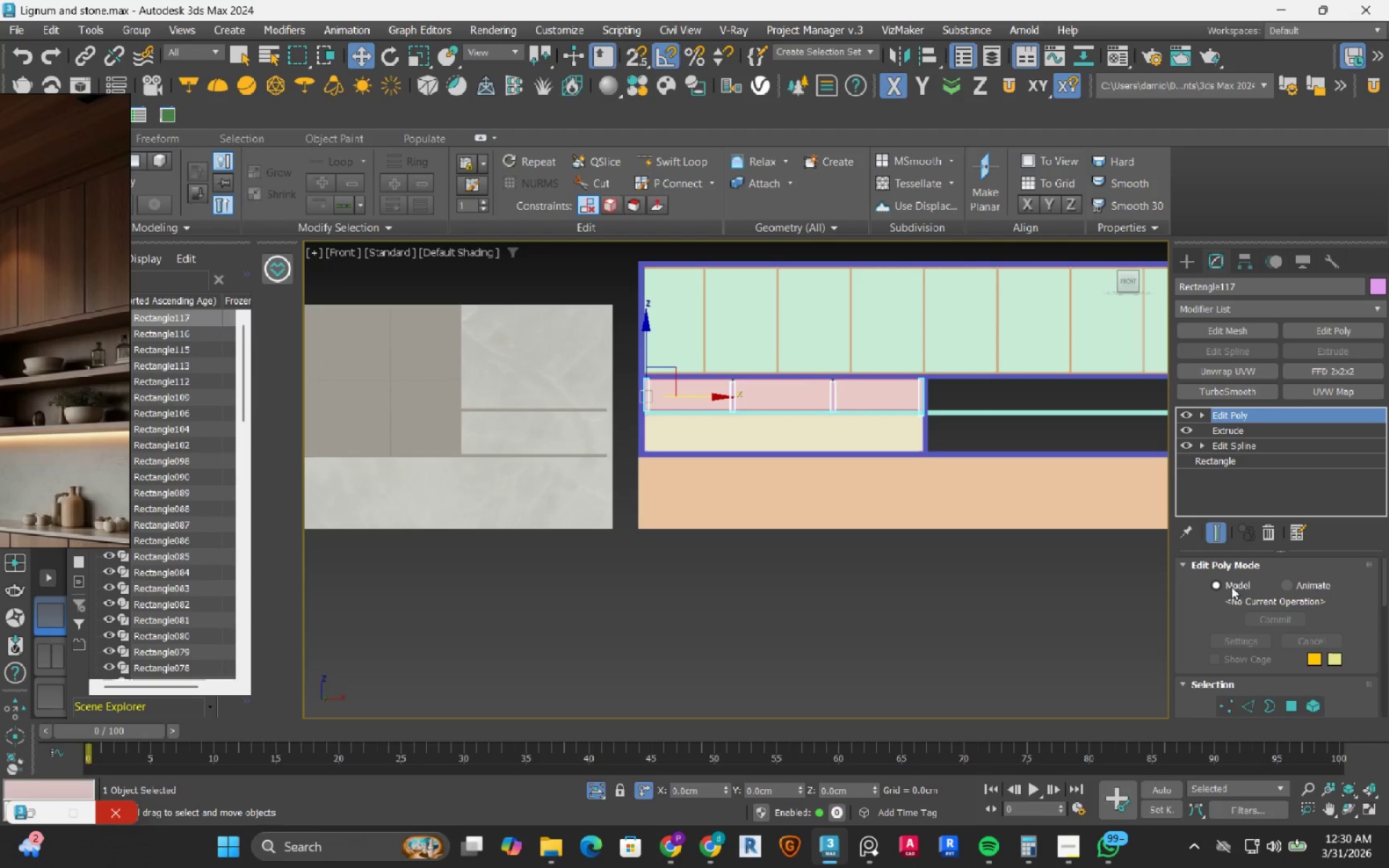 
scroll: coordinate [763, 425], scroll_direction: up, amount: 4.0
 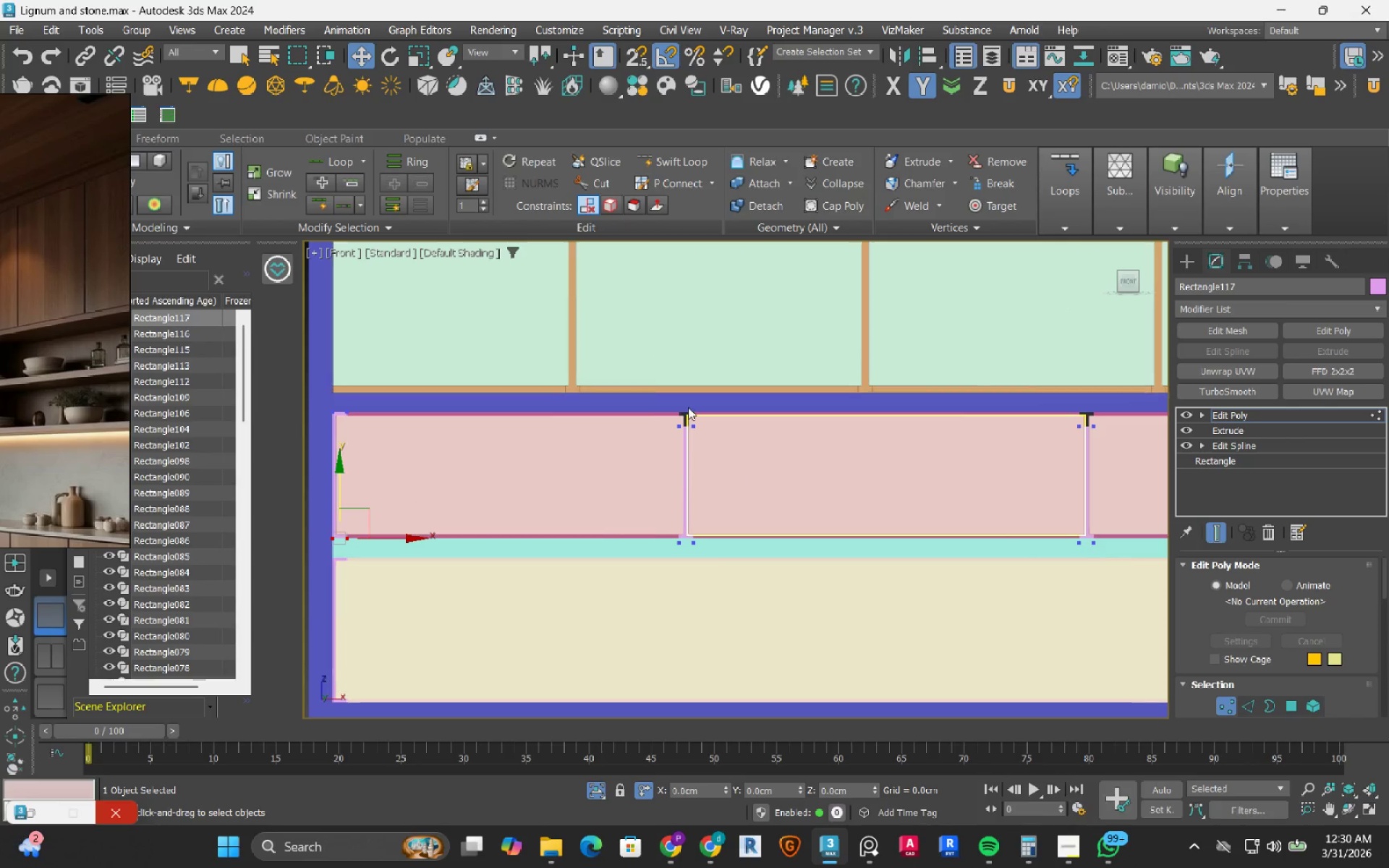 
left_click_drag(start_coordinate=[611, 346], to_coordinate=[755, 454])
 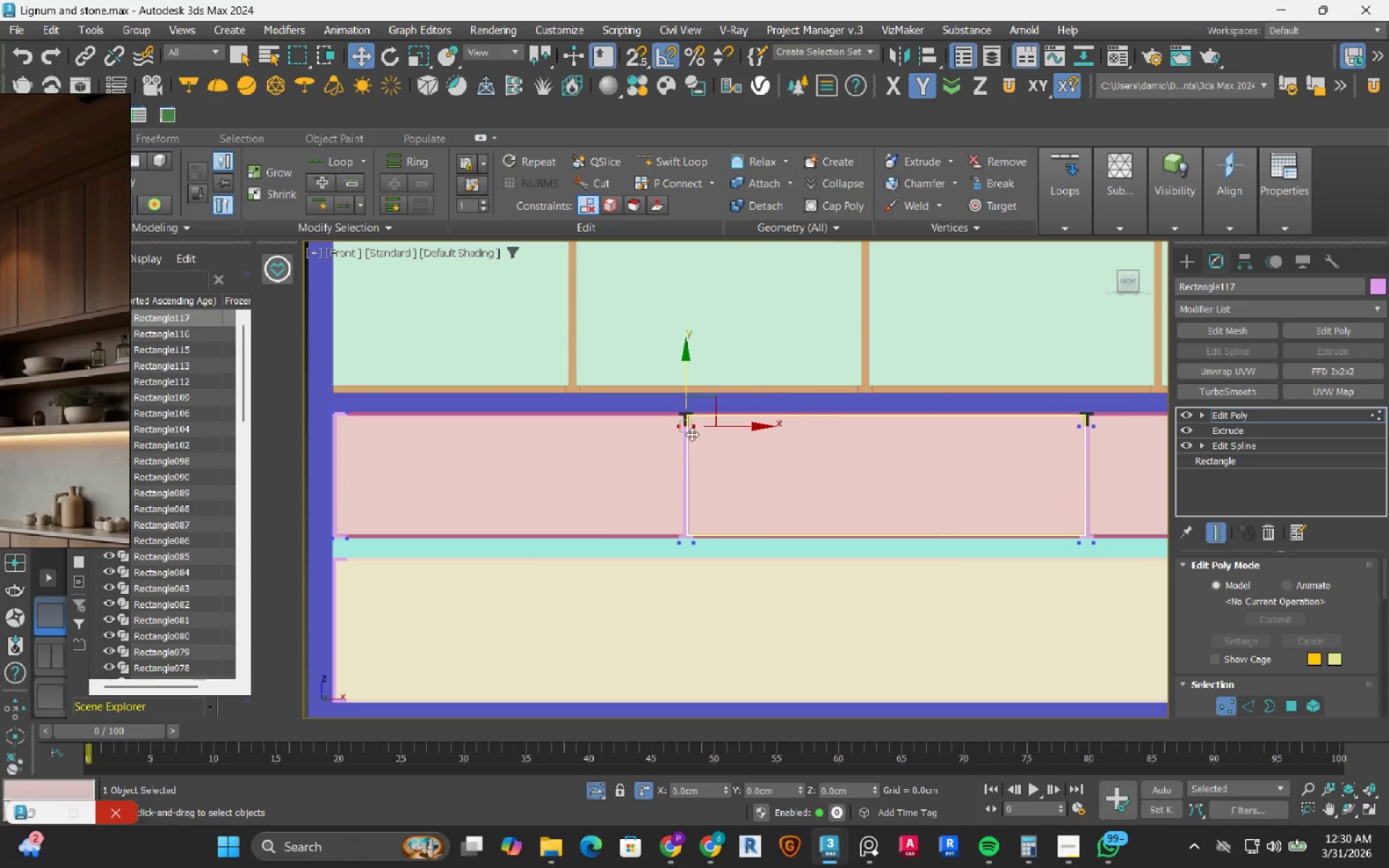 
scroll: coordinate [684, 427], scroll_direction: up, amount: 3.0
 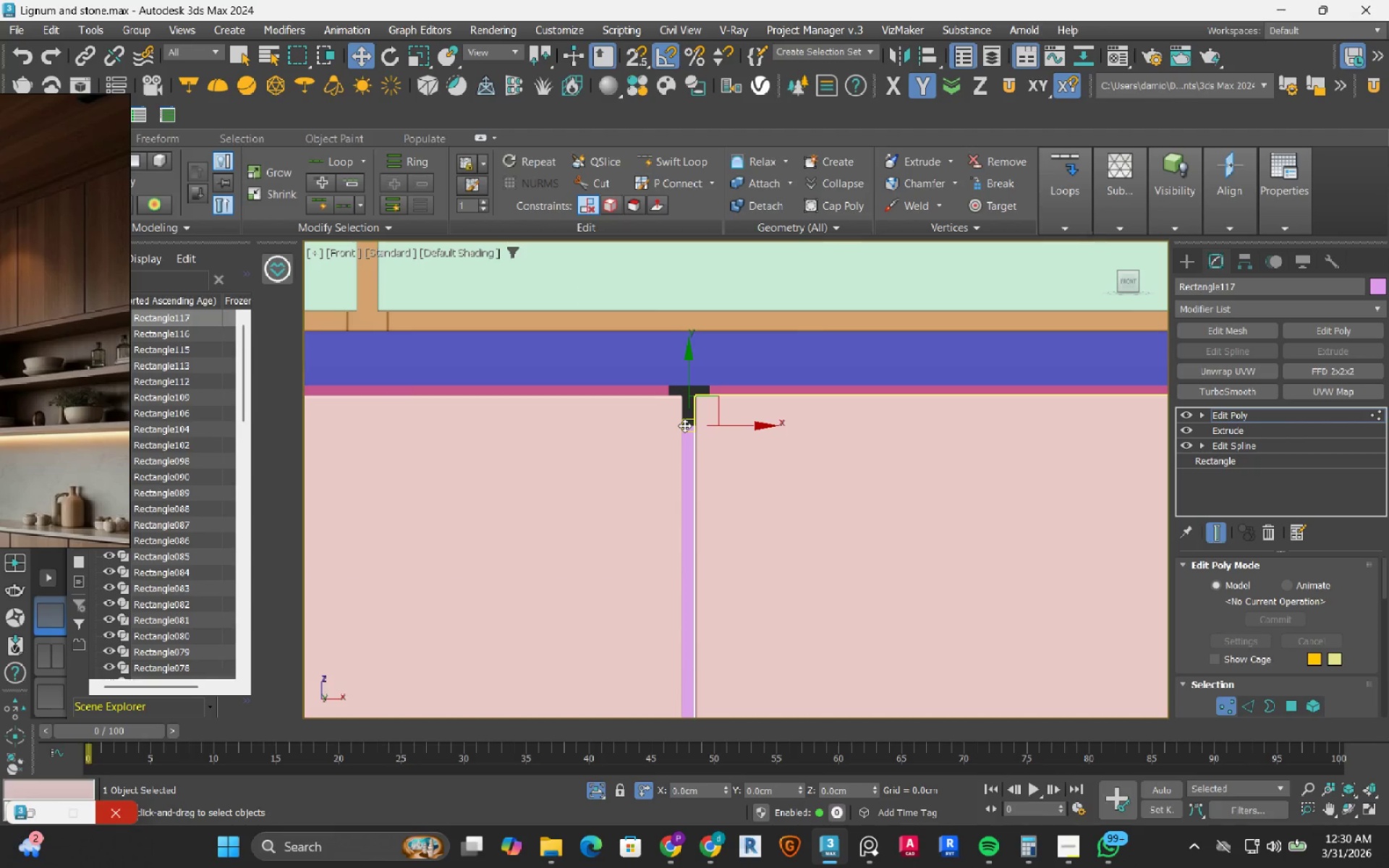 
key(S)
 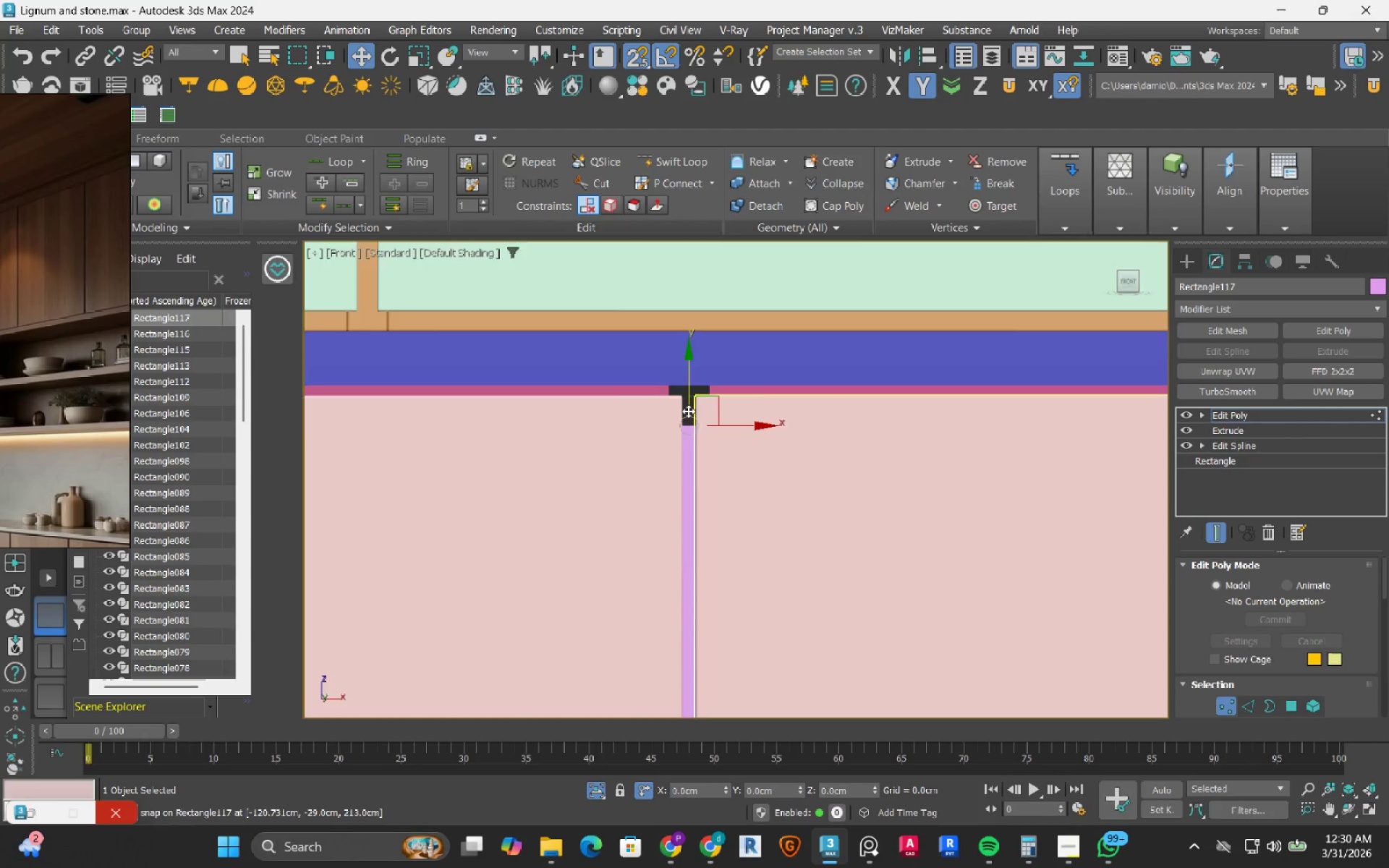 
scroll: coordinate [688, 411], scroll_direction: up, amount: 4.0
 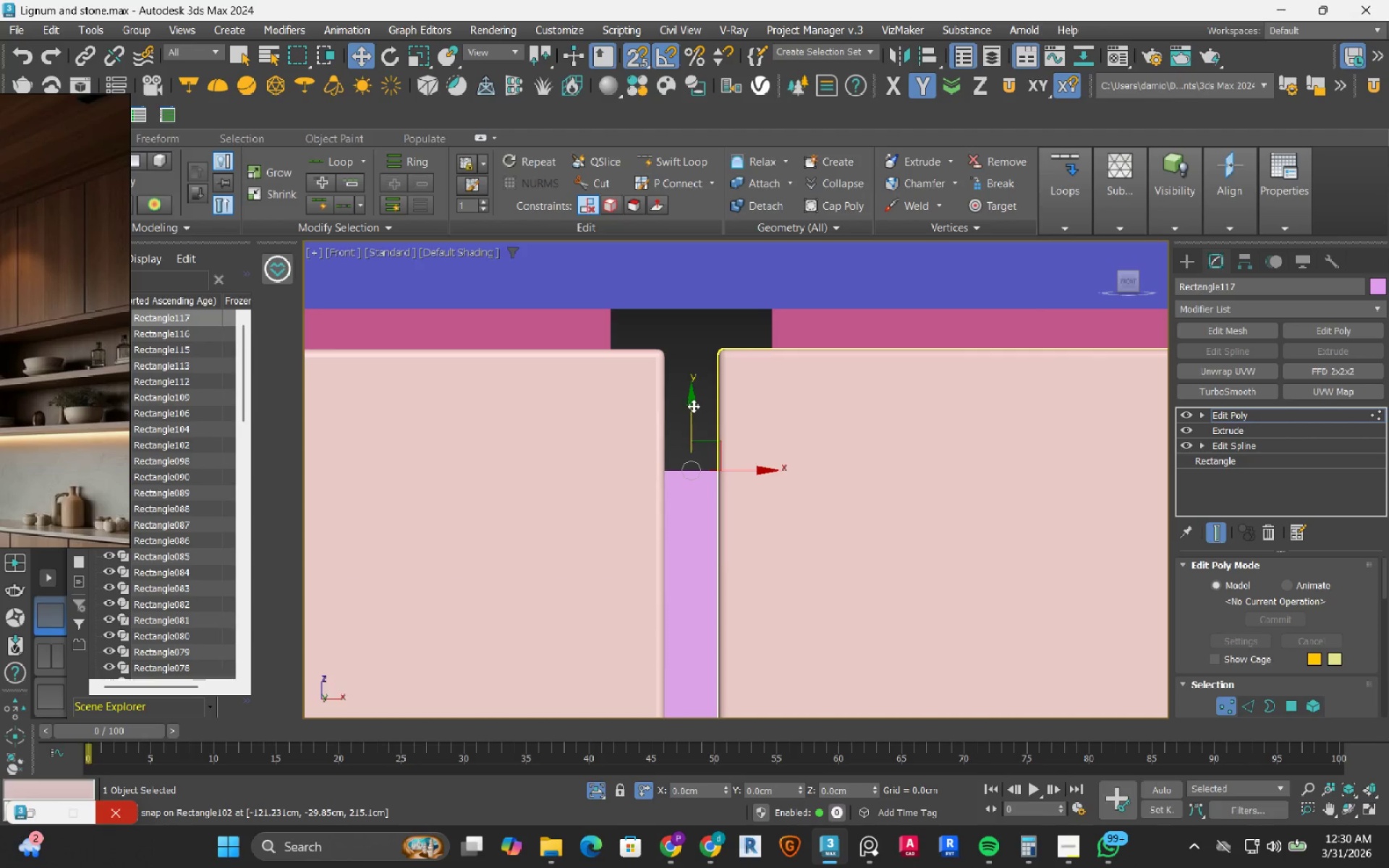 
left_click_drag(start_coordinate=[693, 406], to_coordinate=[697, 322])
 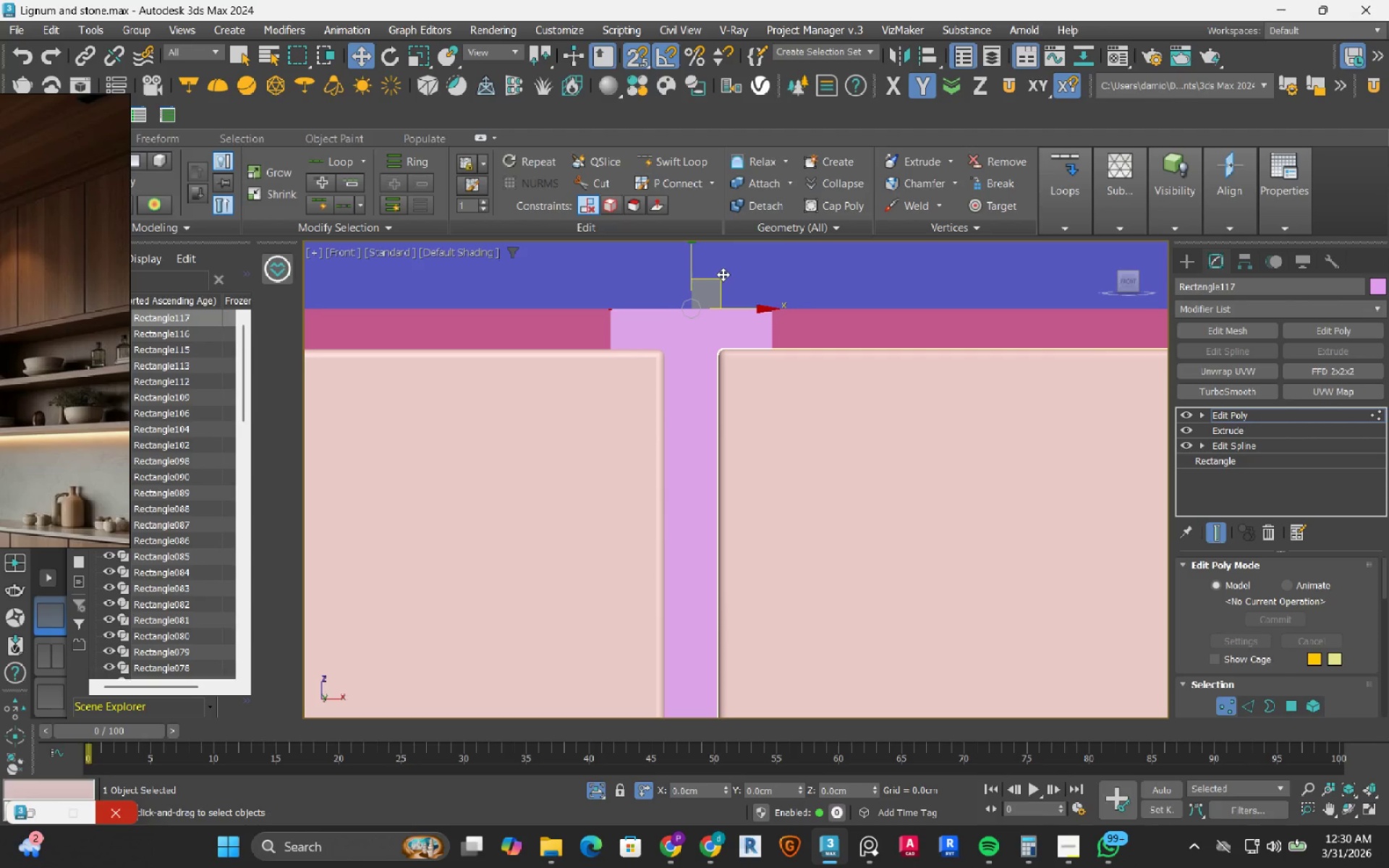 
wait(14.17)
 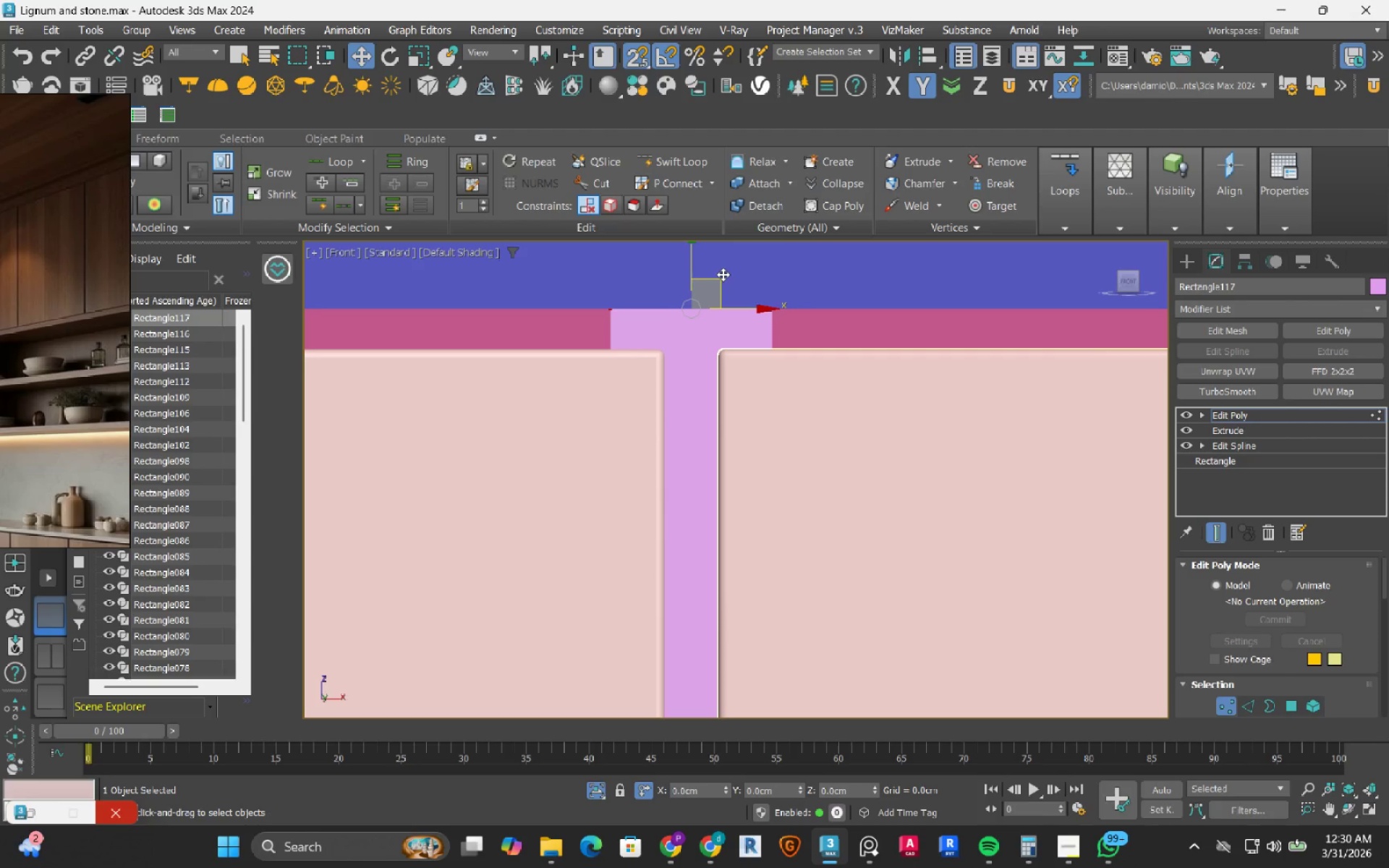 
scroll: coordinate [704, 425], scroll_direction: down, amount: 8.0
 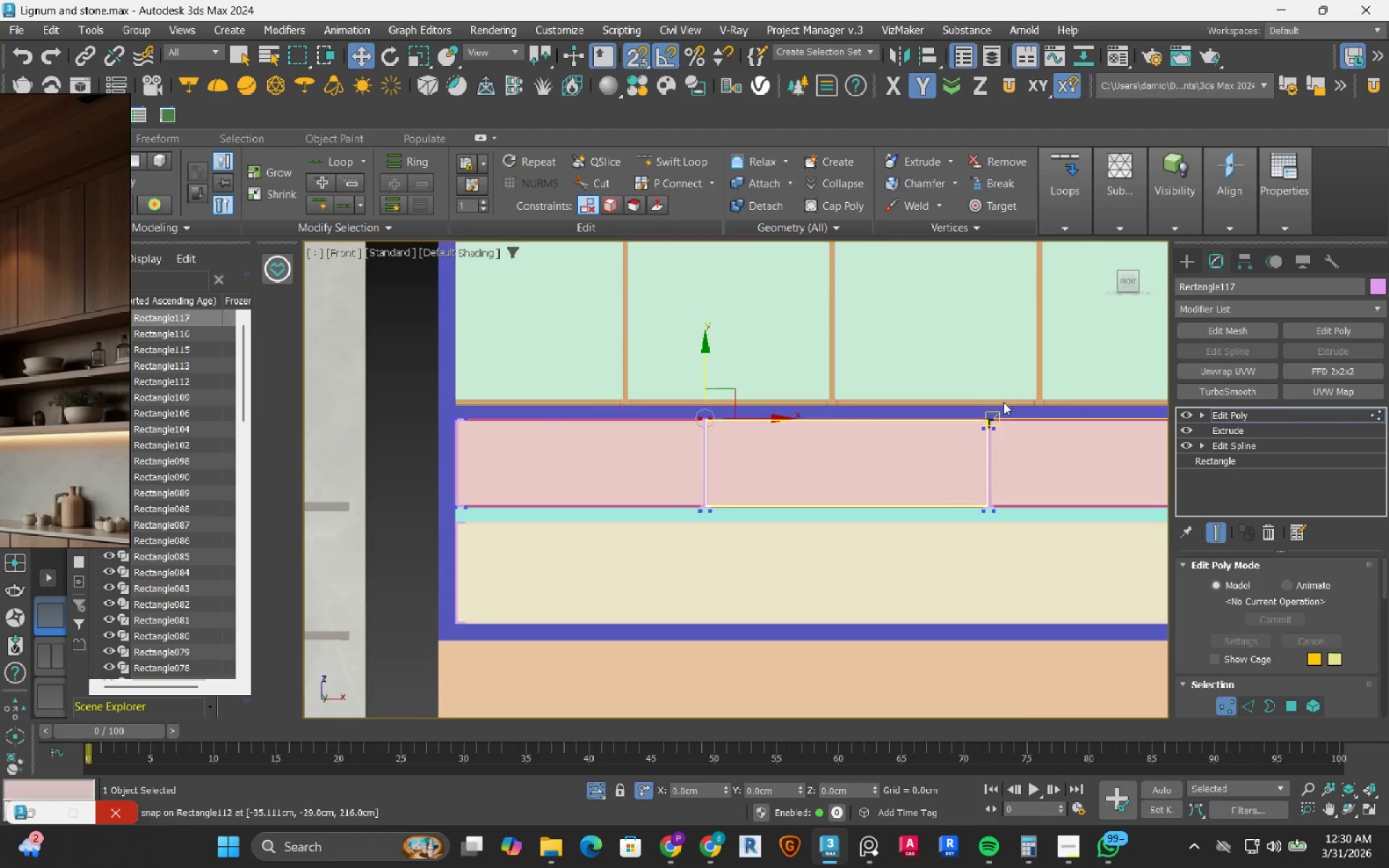 
left_click_drag(start_coordinate=[1019, 389], to_coordinate=[906, 478])
 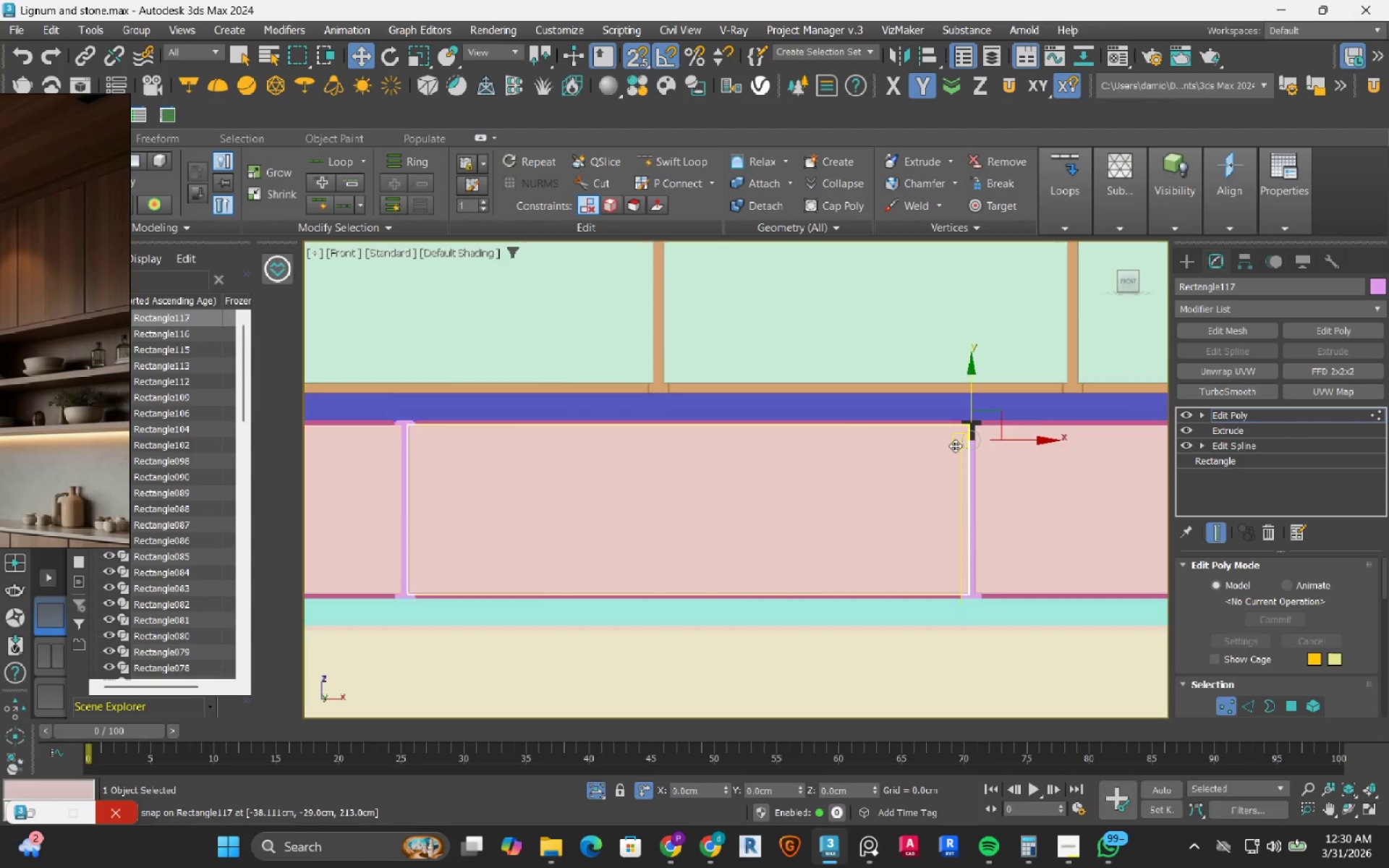 
scroll: coordinate [957, 446], scroll_direction: up, amount: 6.0
 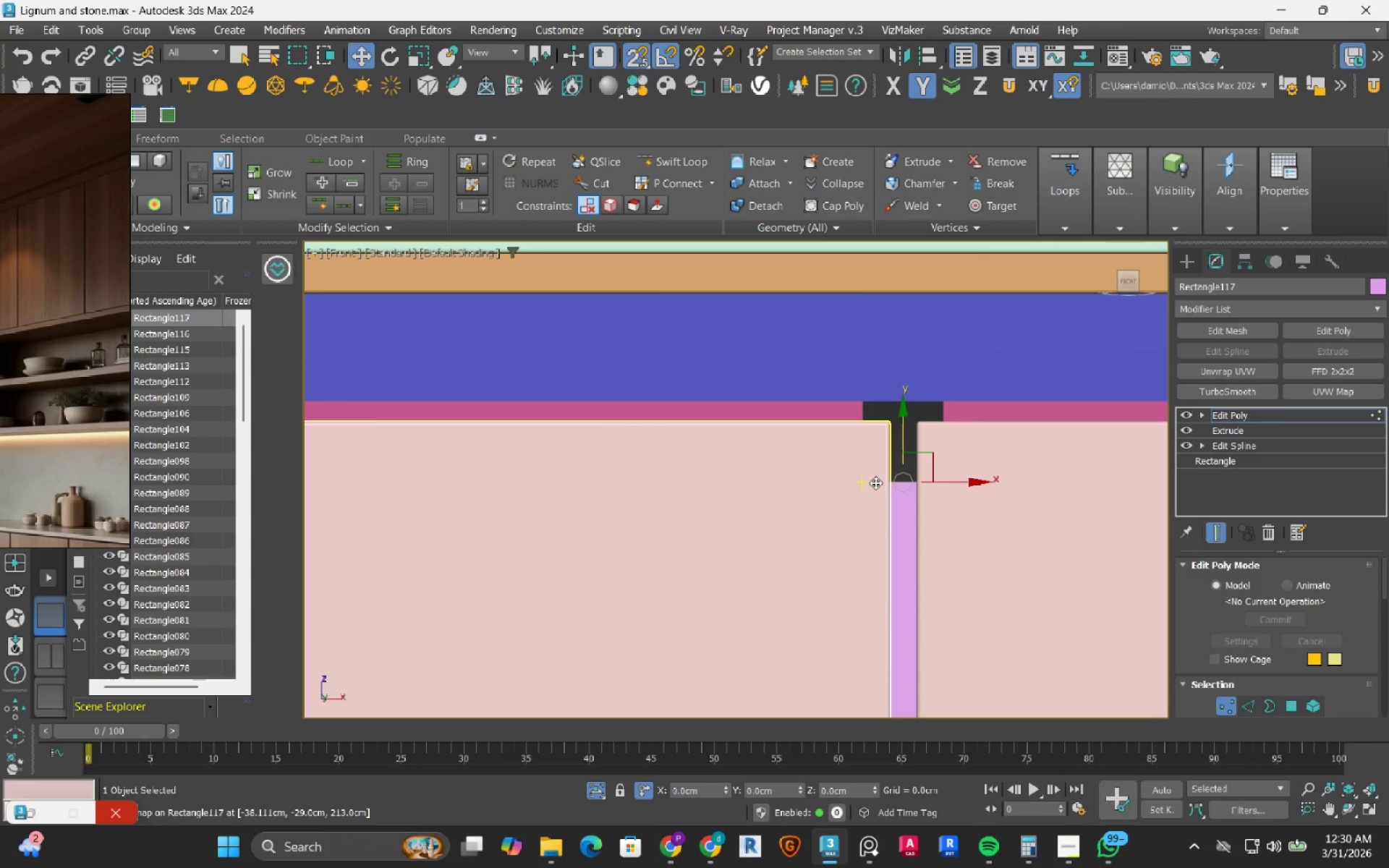 
wait(6.89)
 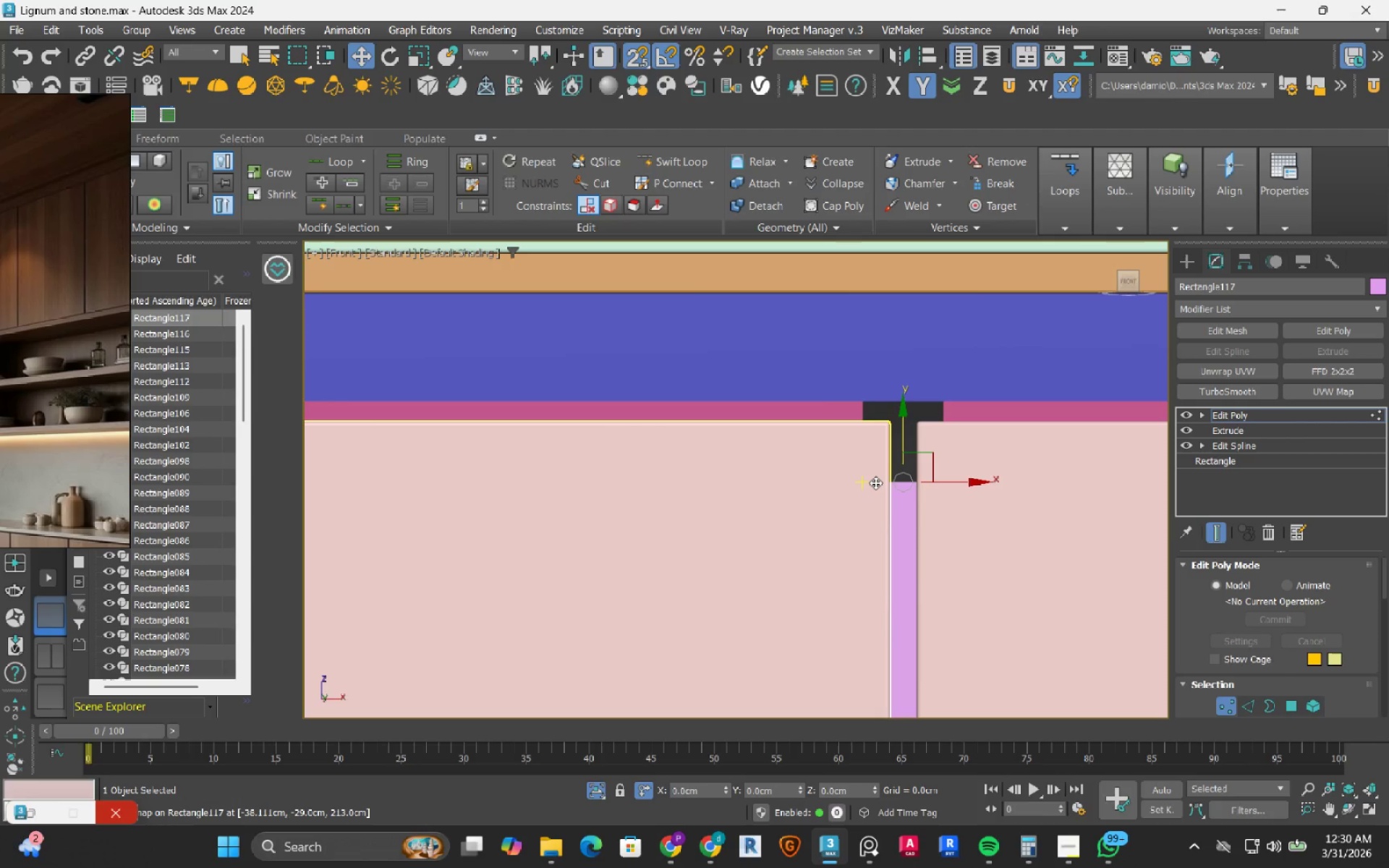 
scroll: coordinate [872, 514], scroll_direction: up, amount: 2.0
 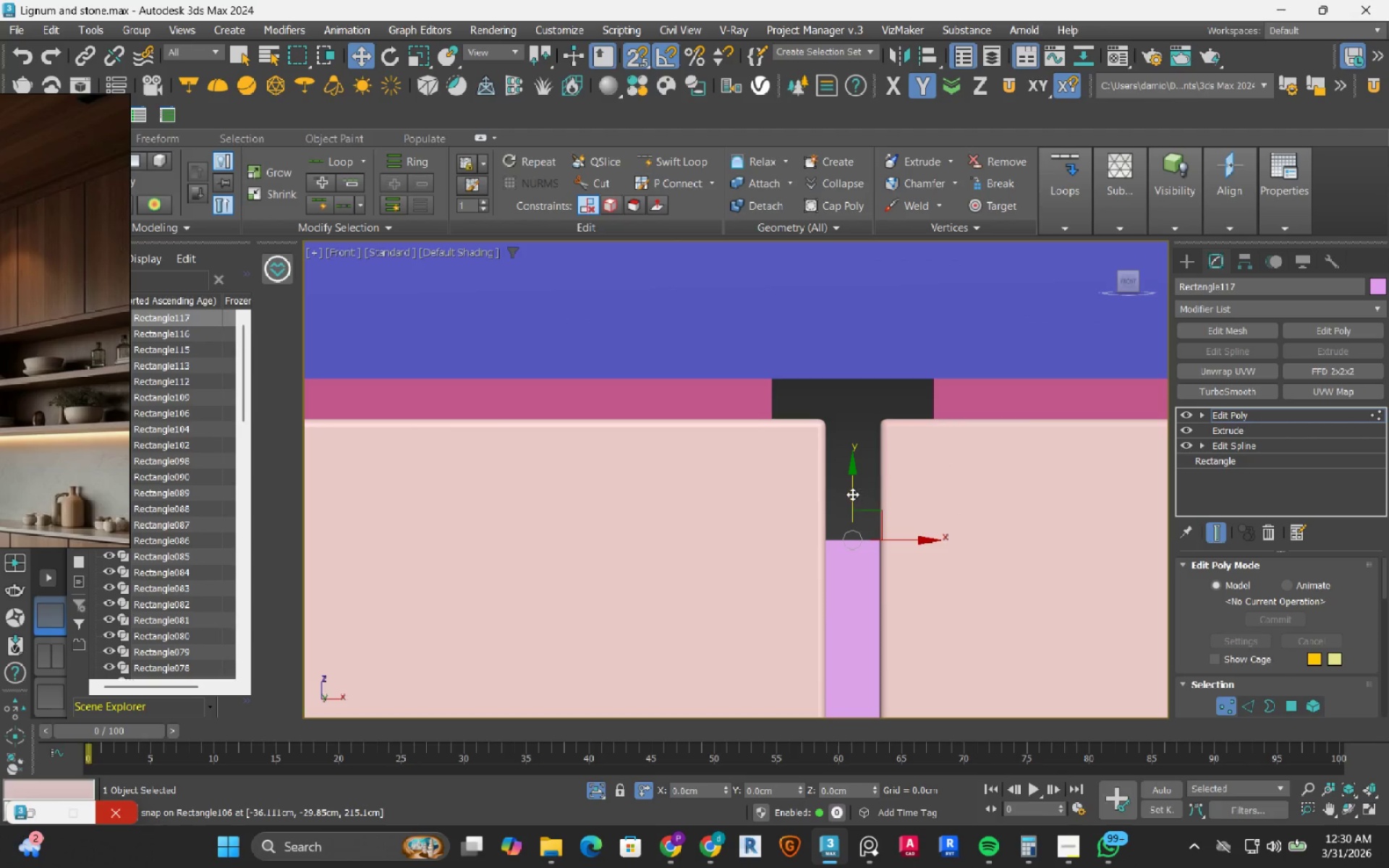 
left_click_drag(start_coordinate=[851, 493], to_coordinate=[853, 390])
 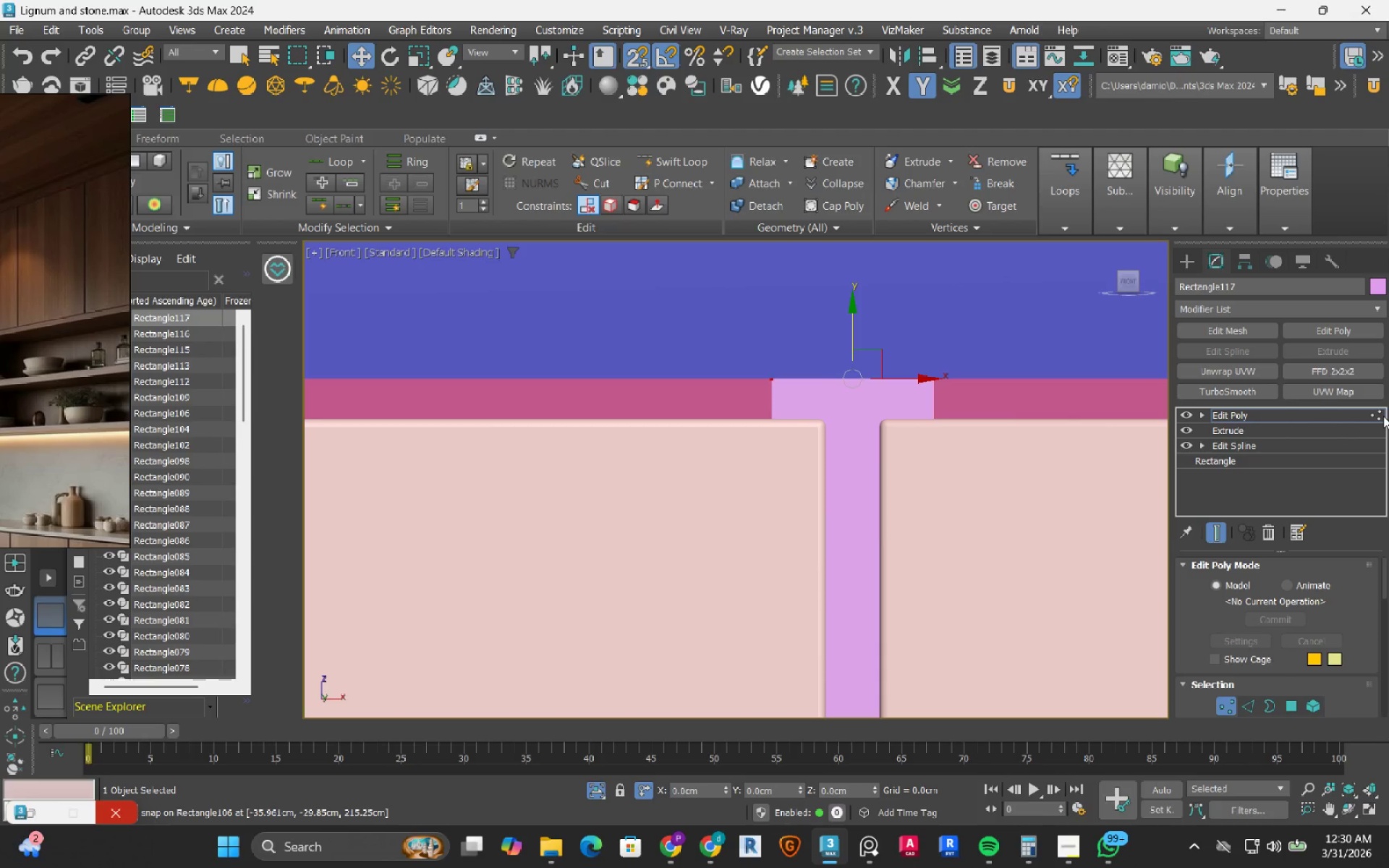 
left_click([1380, 415])
 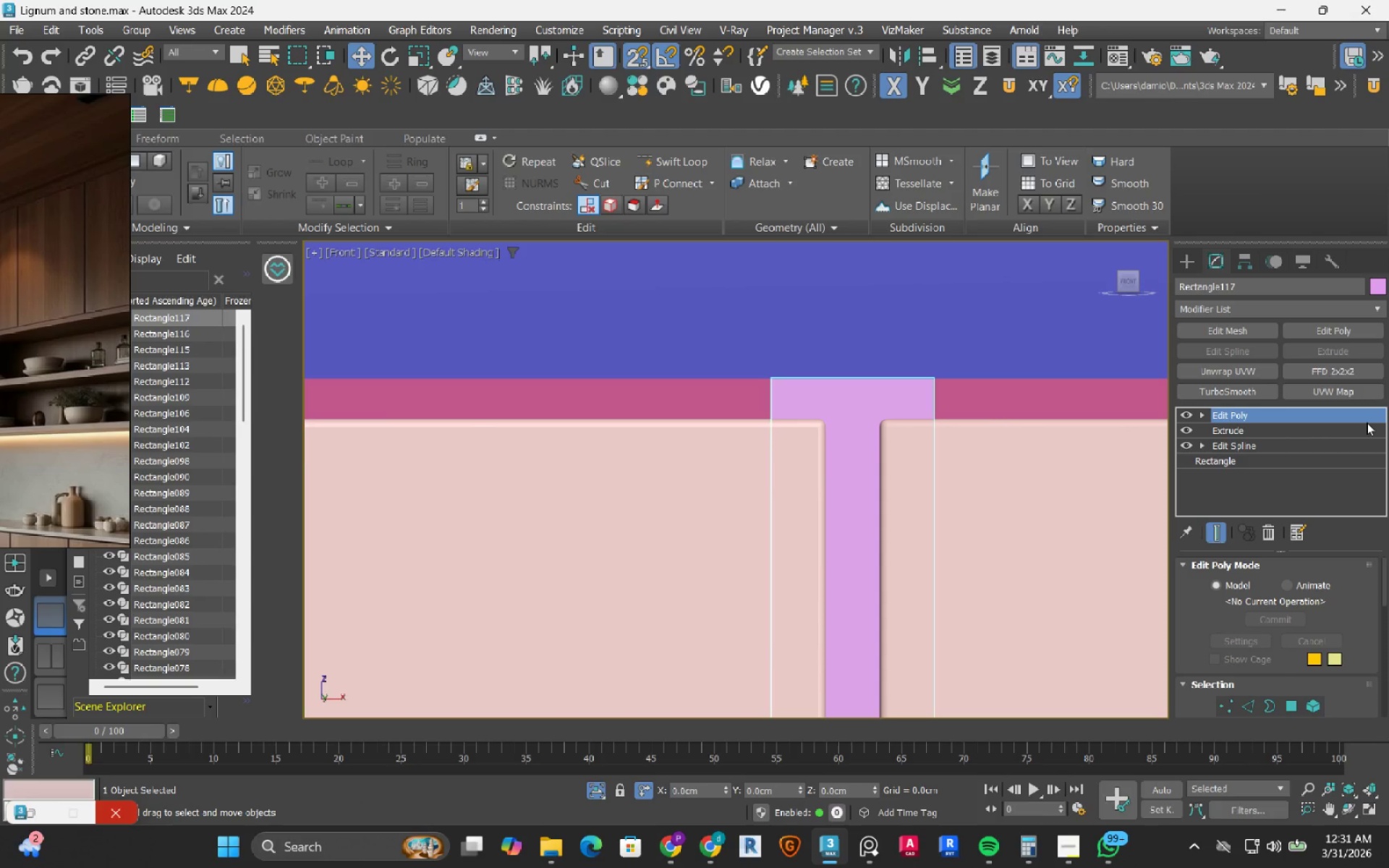 
wait(15.62)
 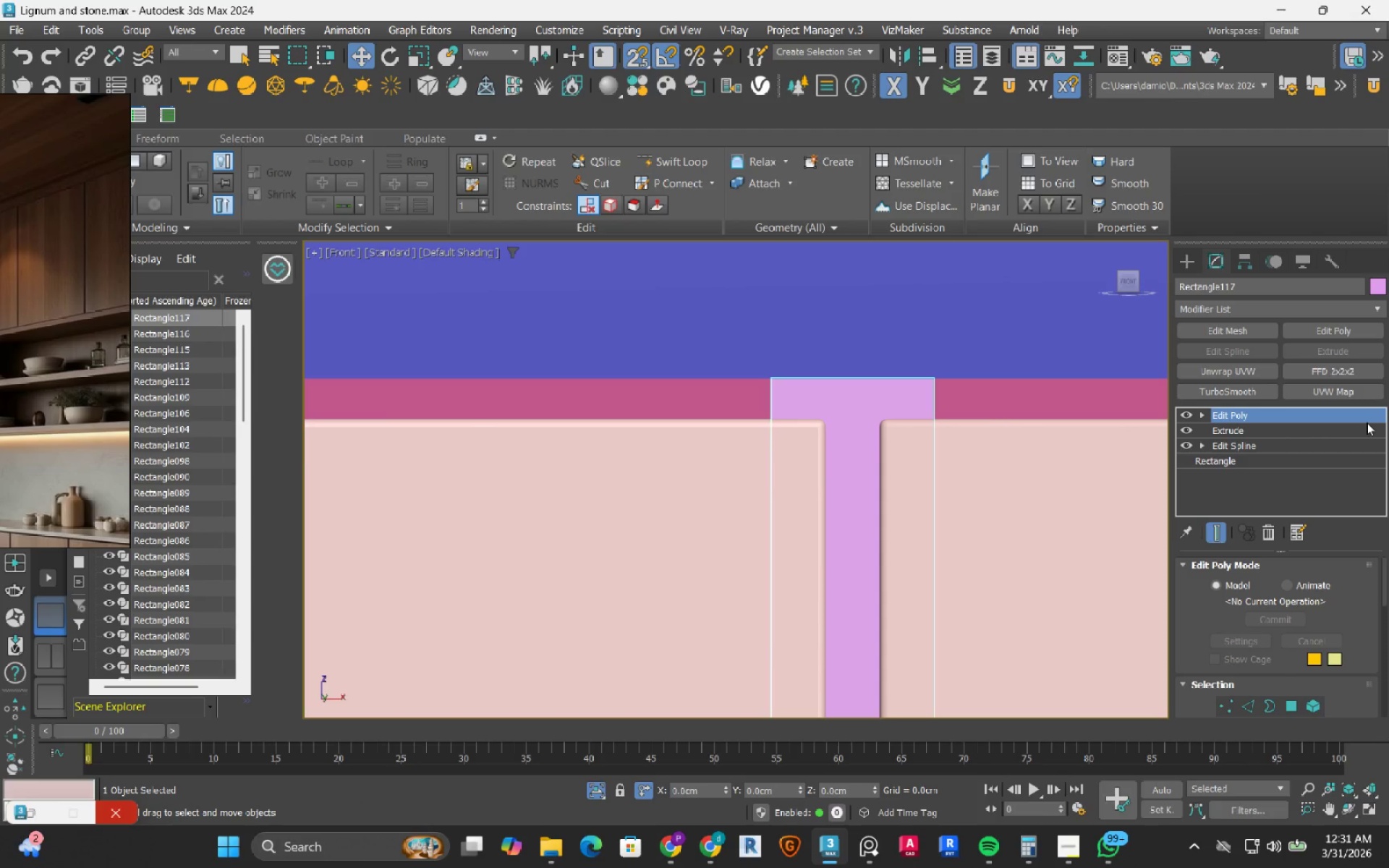 
scroll: coordinate [792, 421], scroll_direction: down, amount: 7.0
 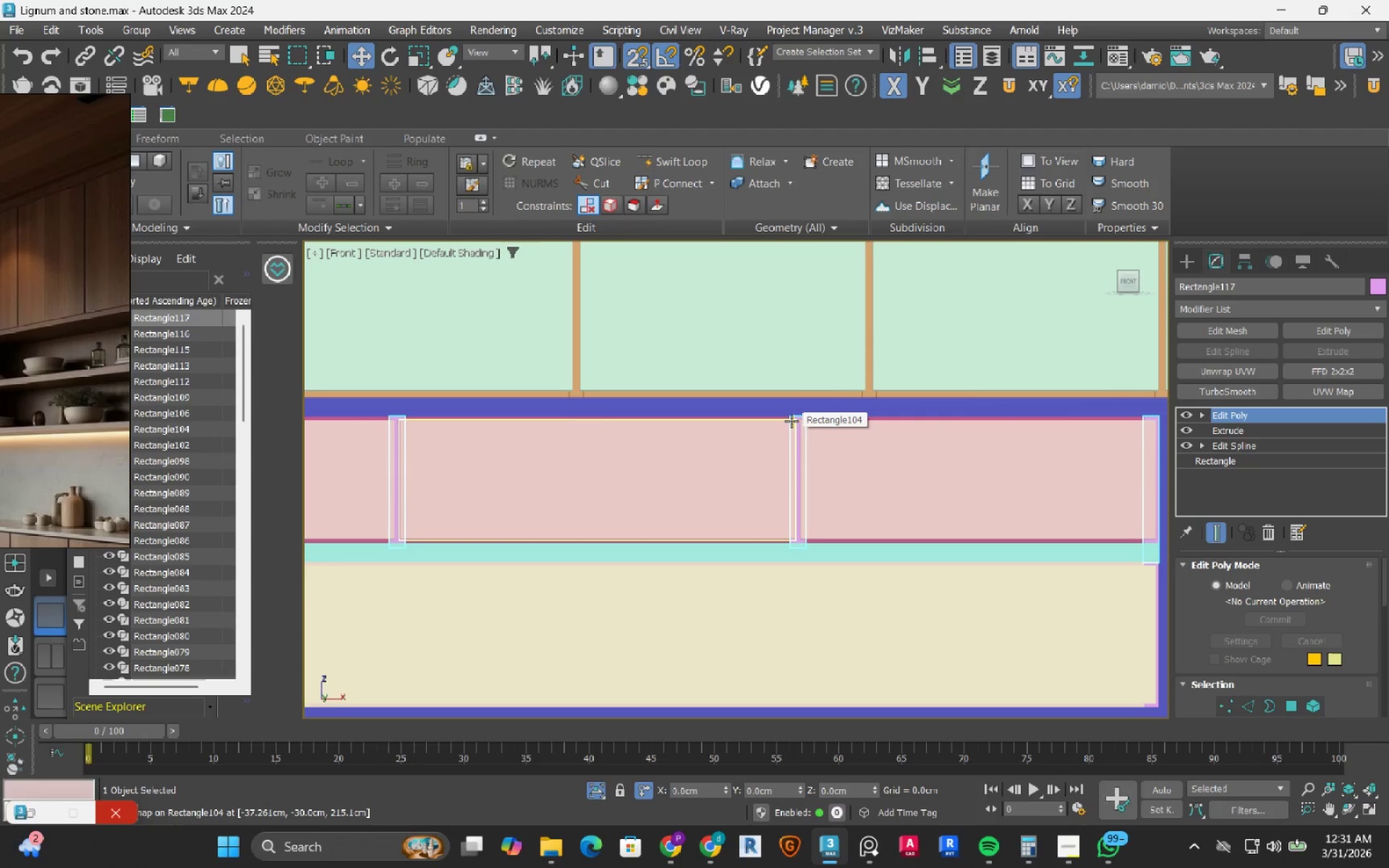 
wait(11.14)
 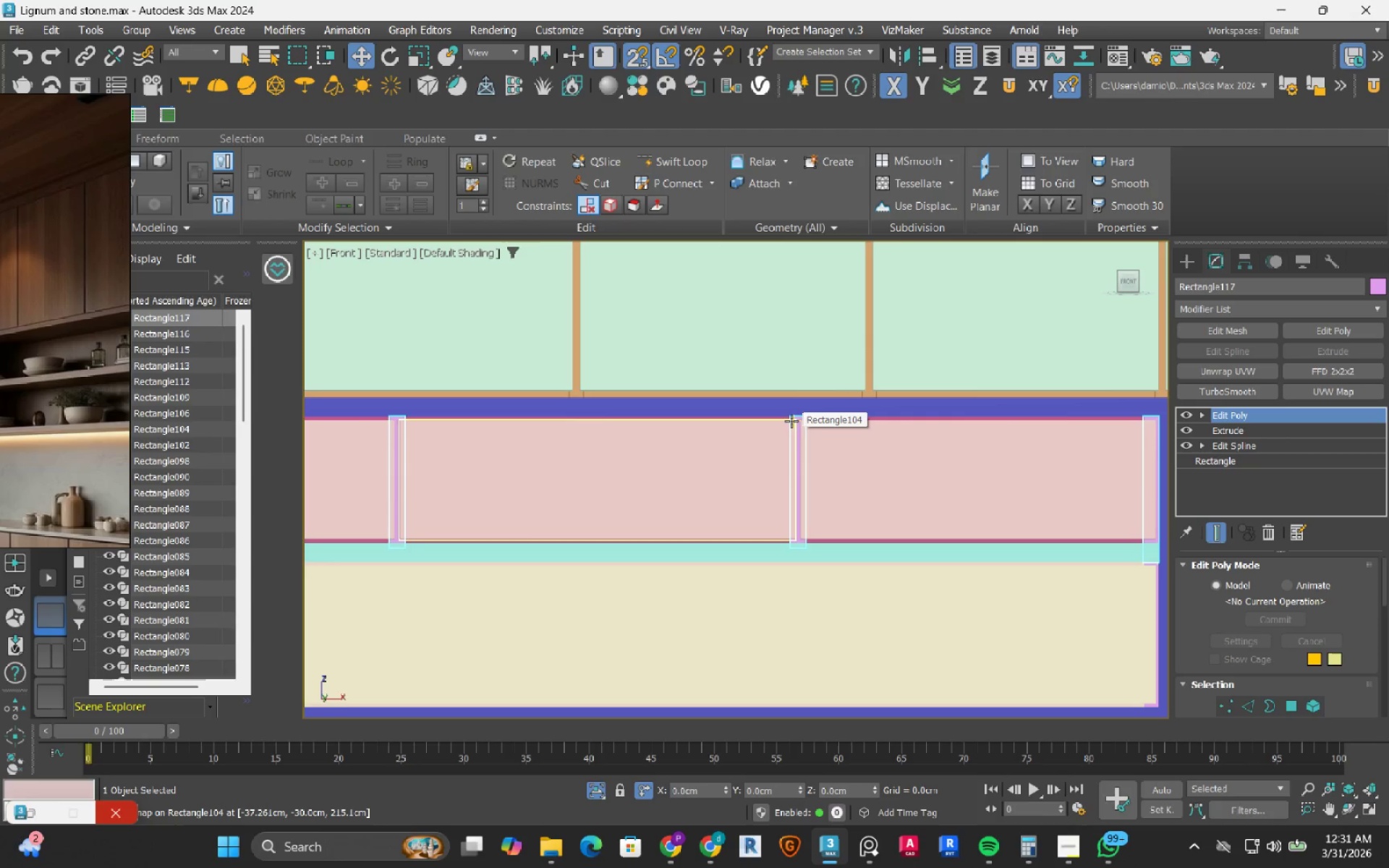 
scroll: coordinate [763, 461], scroll_direction: down, amount: 3.0
 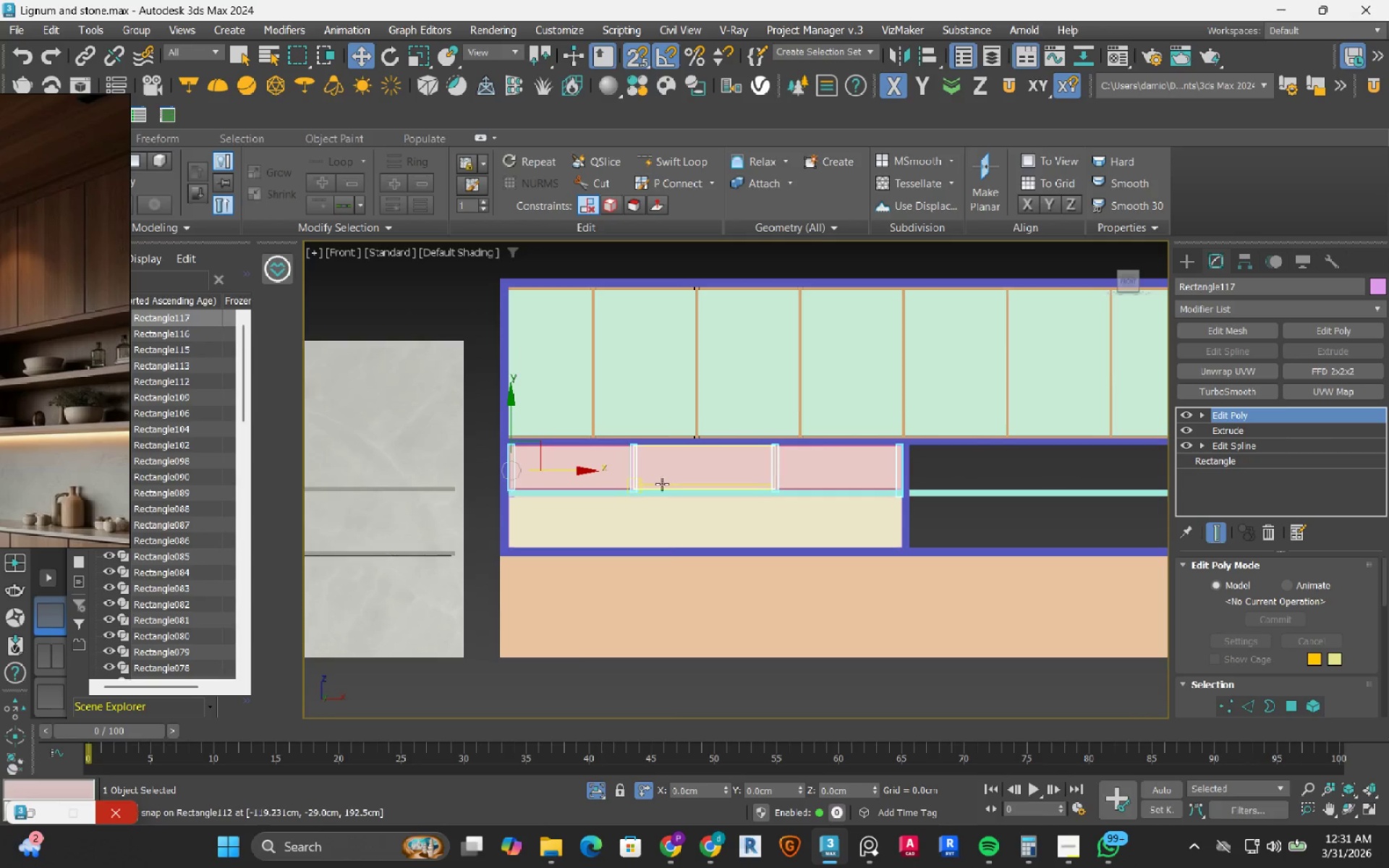 
hold_key(key=AltRight, duration=1.02)
 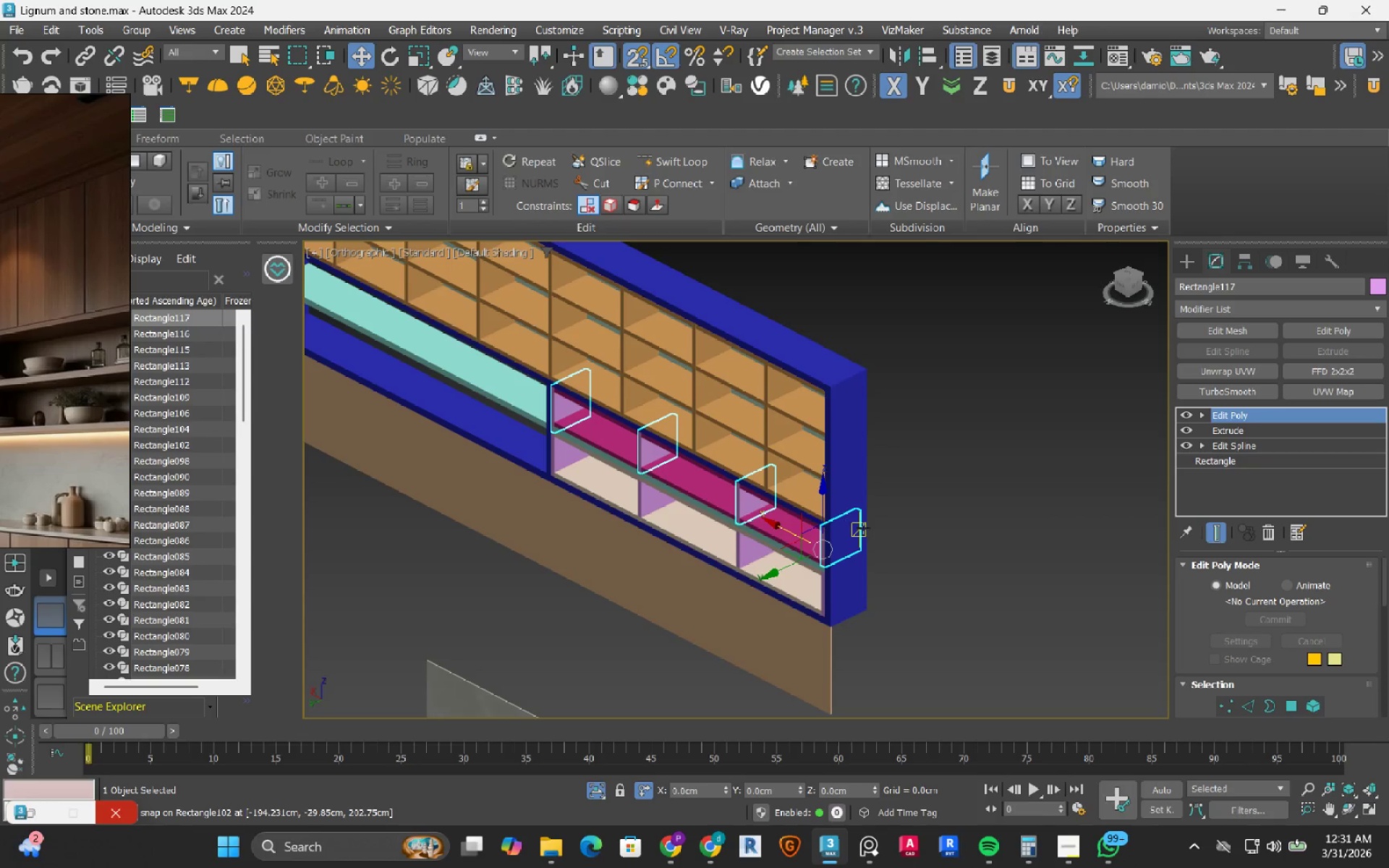 
hold_key(key=AltRight, duration=0.58)
 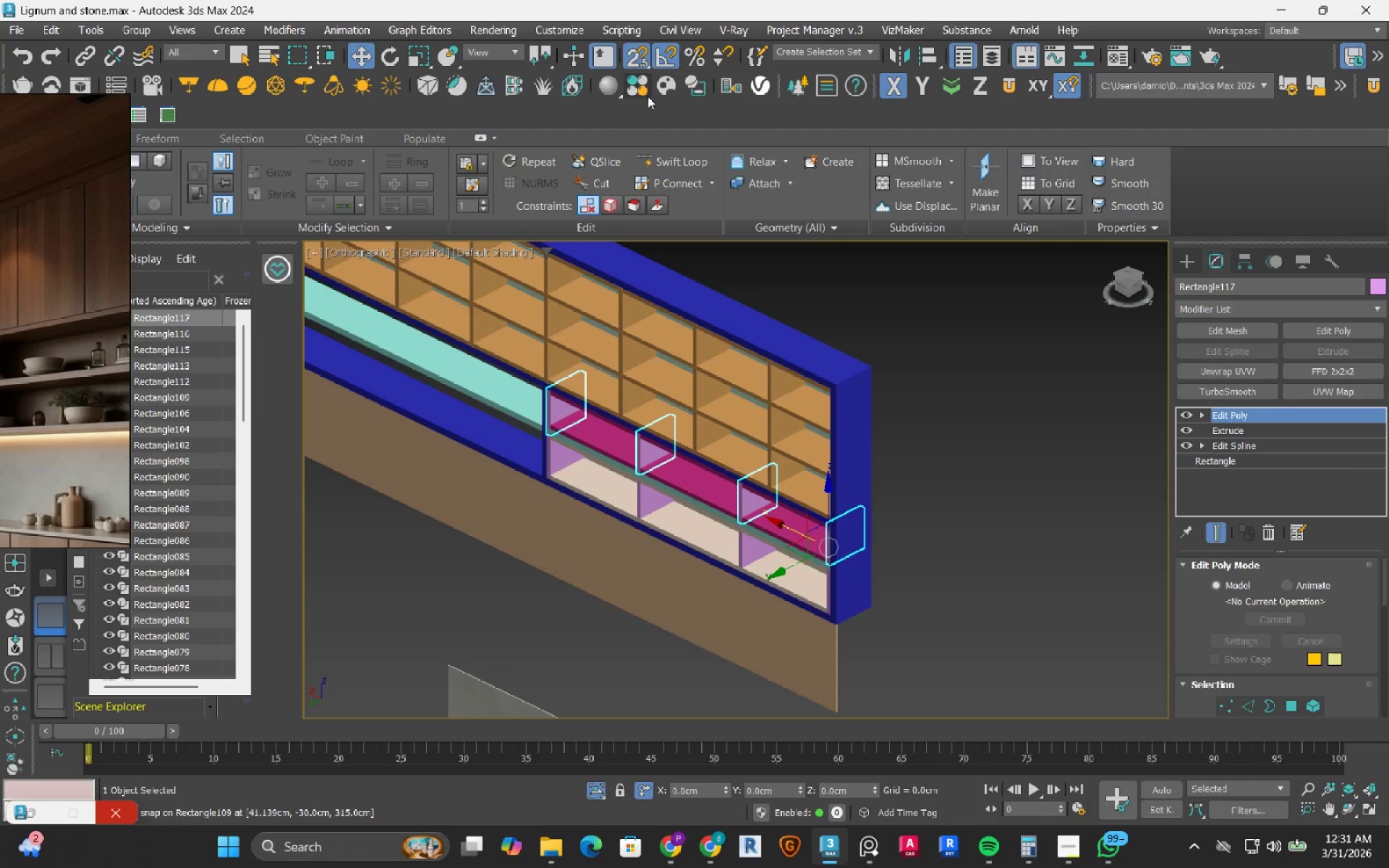 
left_click([642, 56])
 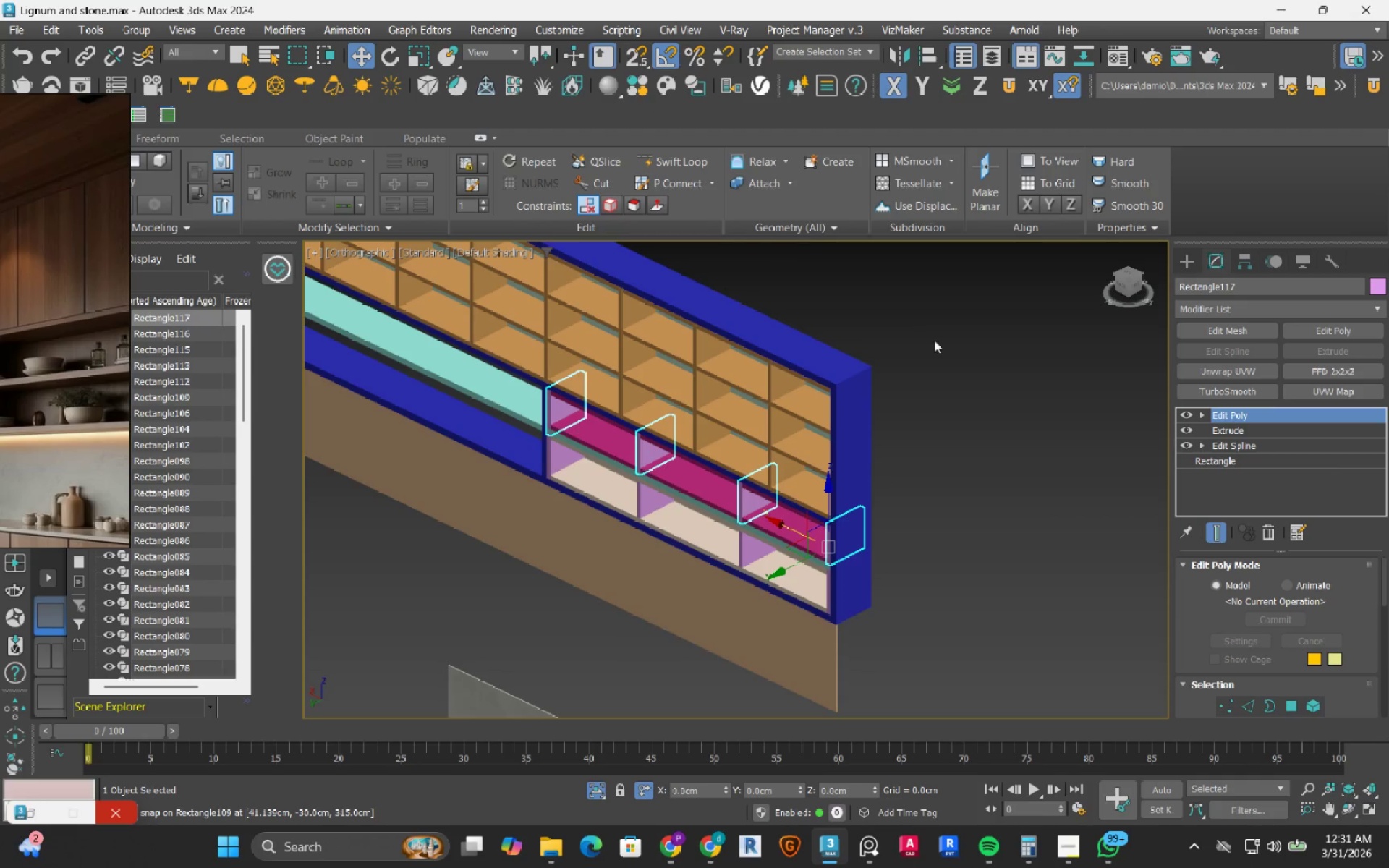 
left_click([979, 351])
 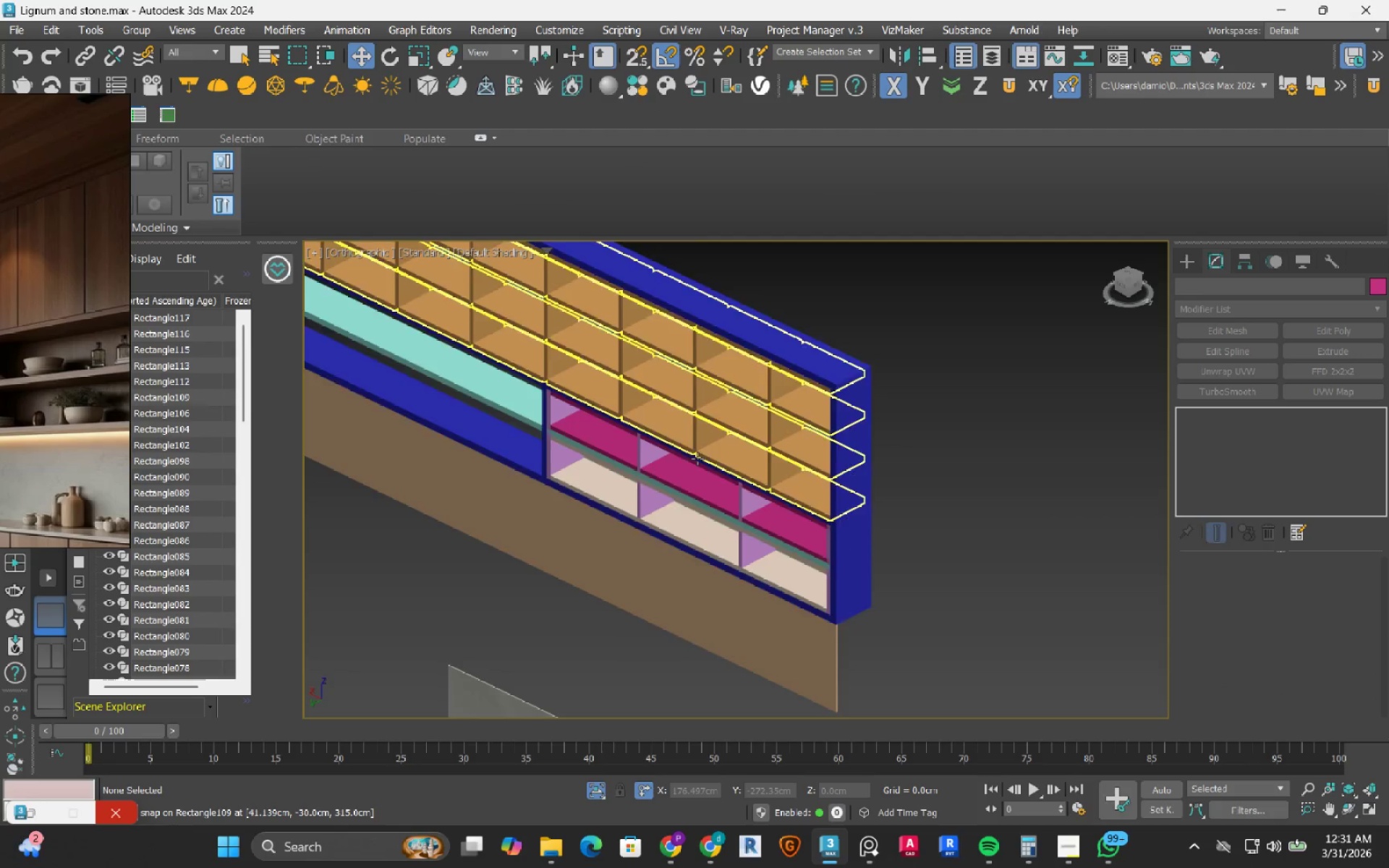 
hold_key(key=AltRight, duration=0.75)
 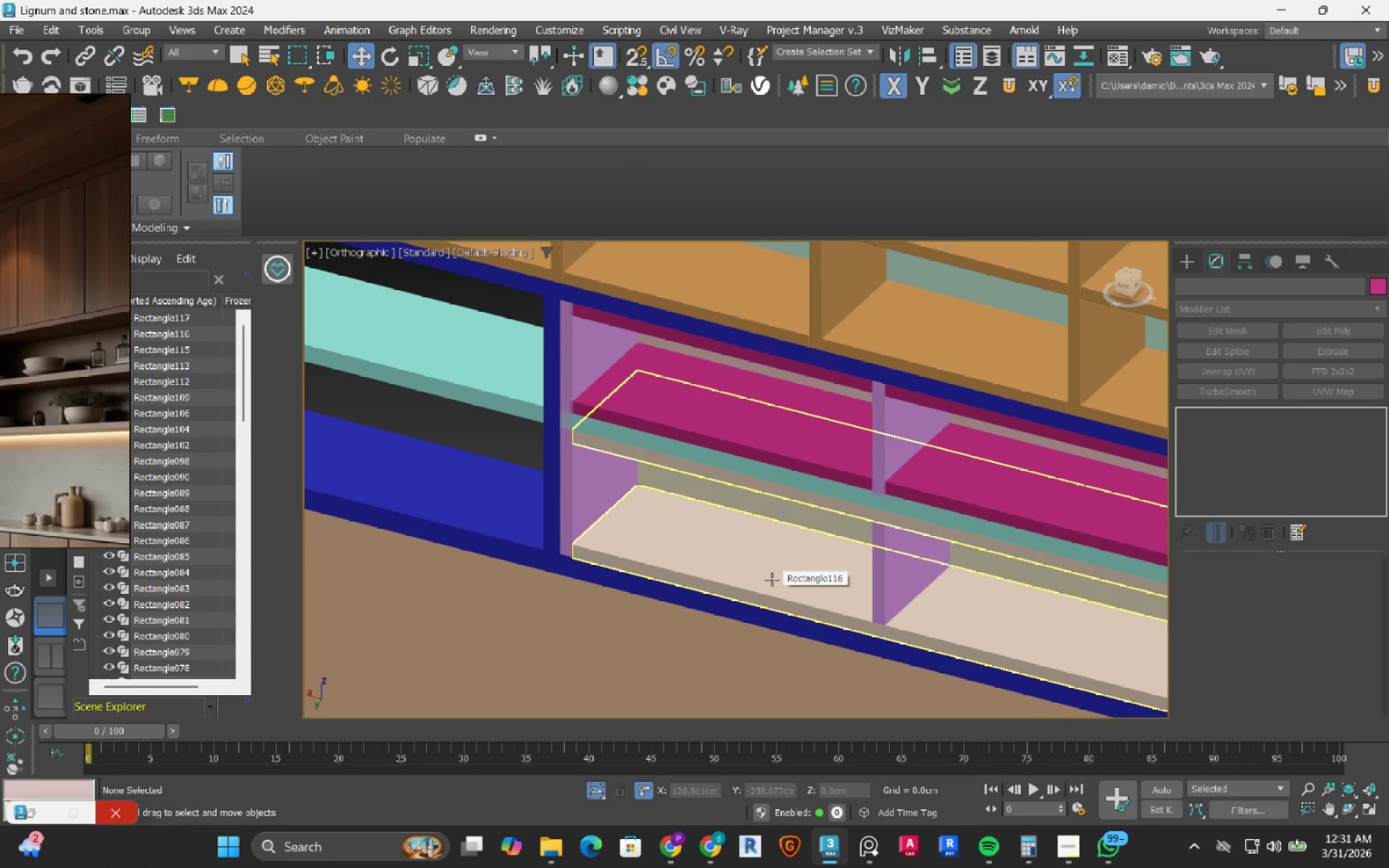 
scroll: coordinate [695, 458], scroll_direction: up, amount: 3.0
 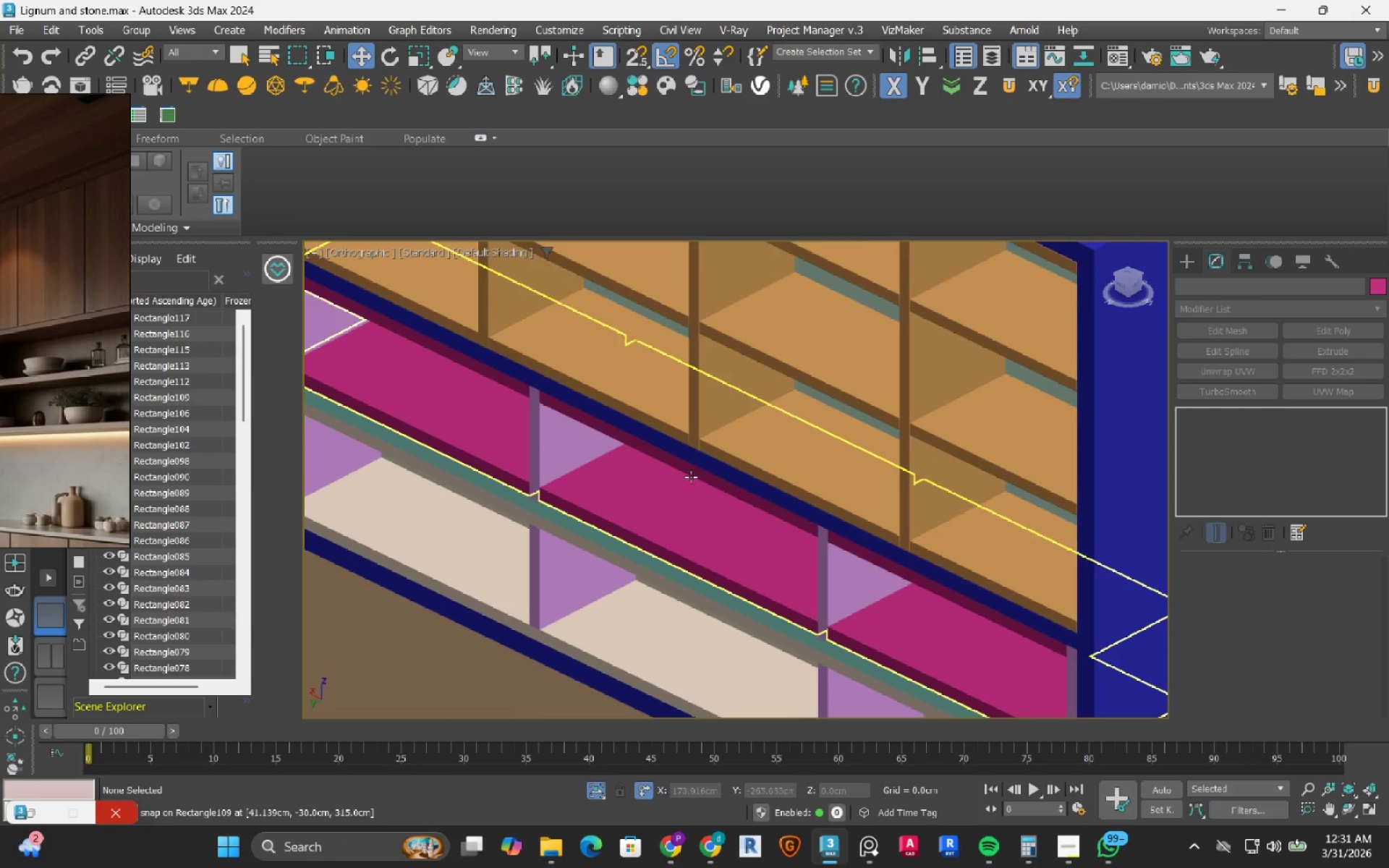 
left_click([772, 579])
 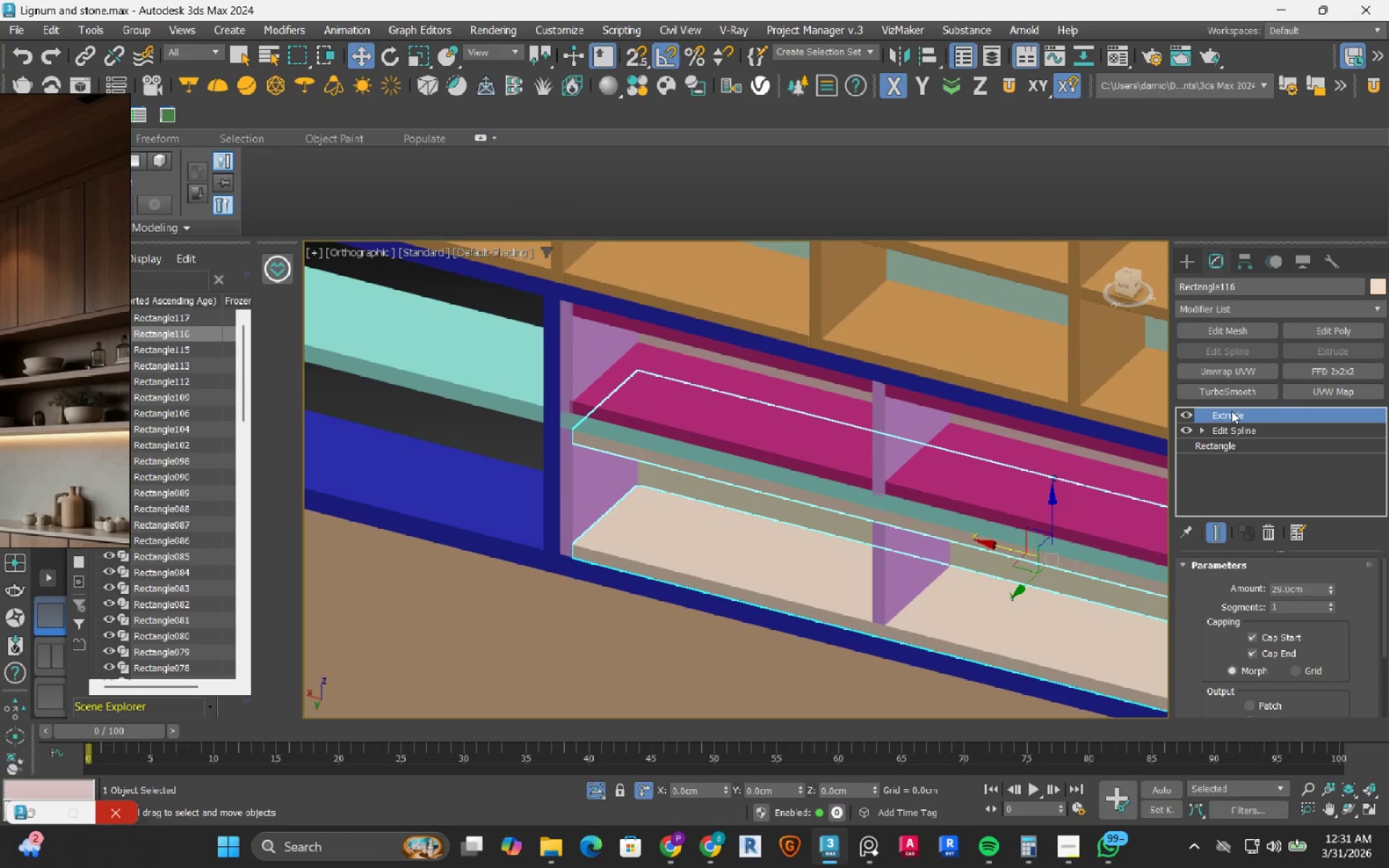 
right_click([1232, 414])
 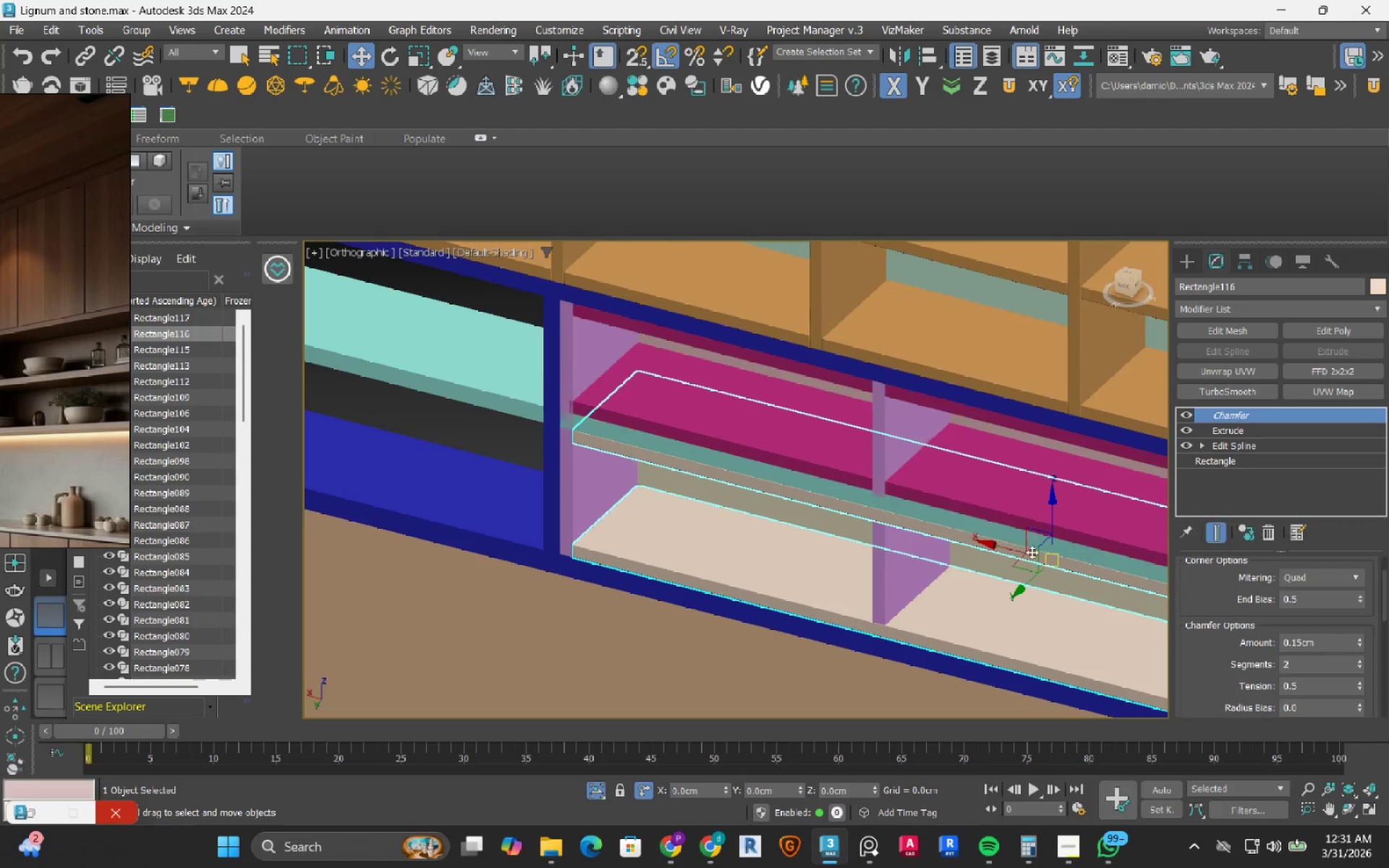 
left_click([912, 515])
 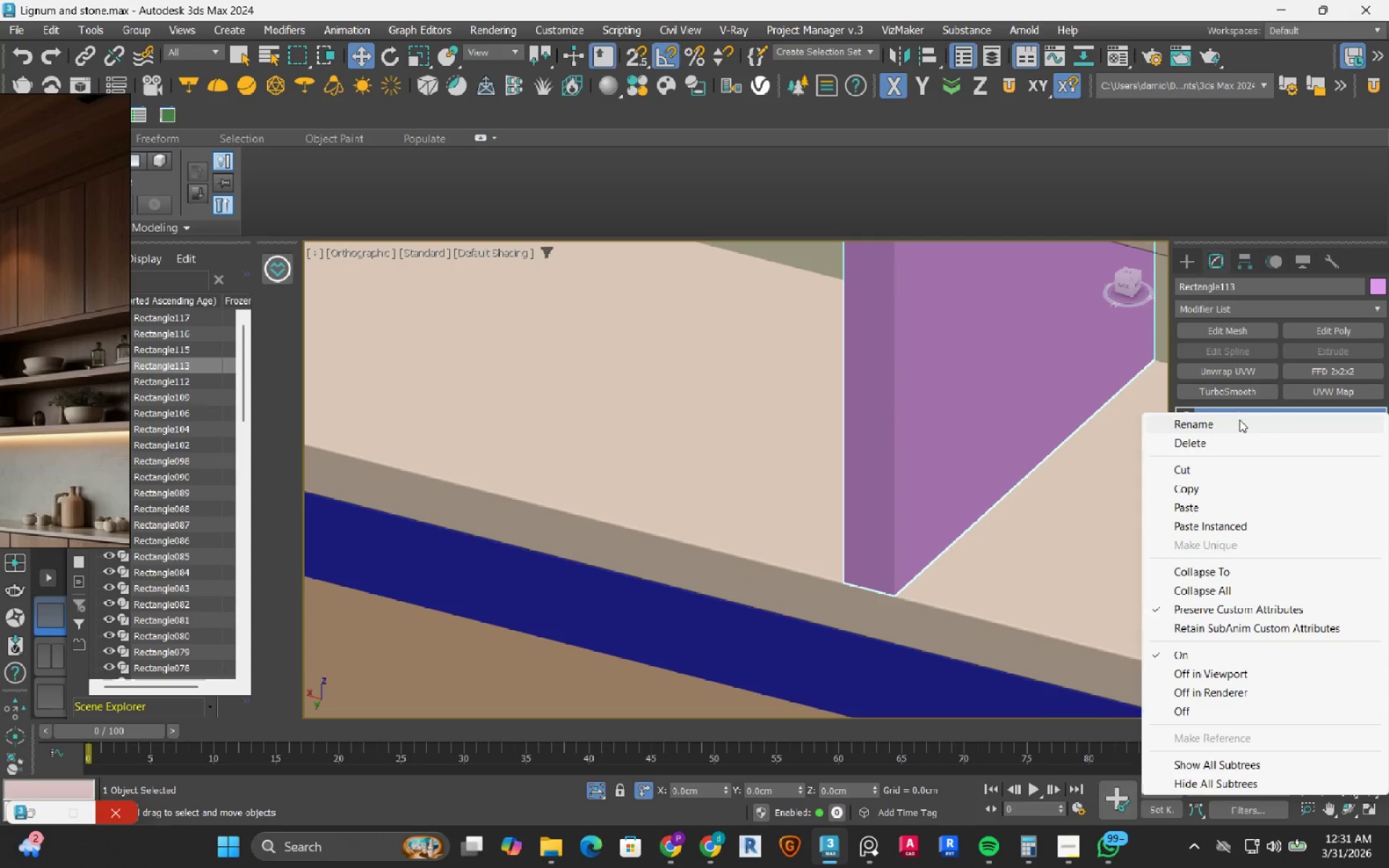 
scroll: coordinate [886, 614], scroll_direction: up, amount: 4.0
 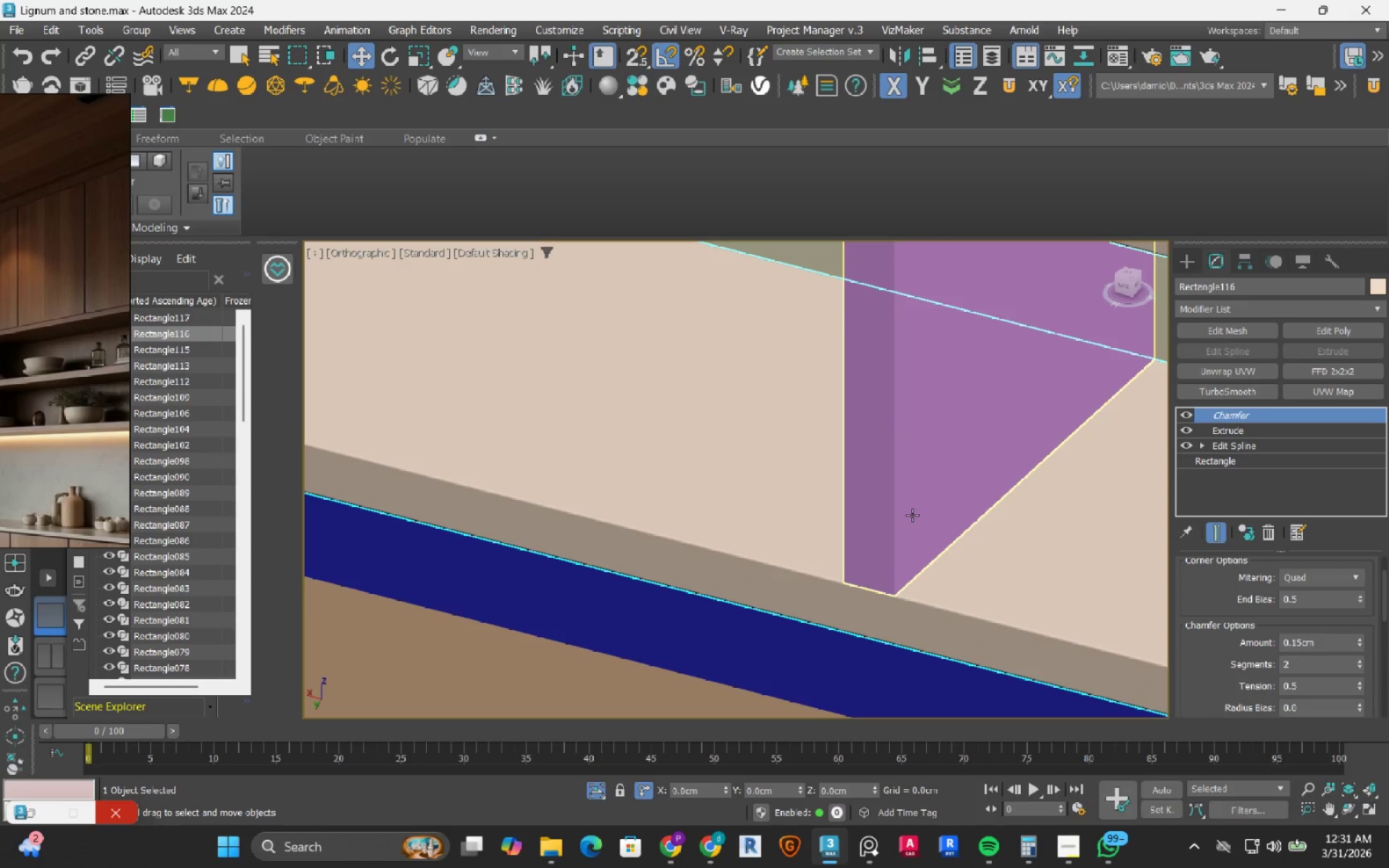 
left_click([1214, 527])
 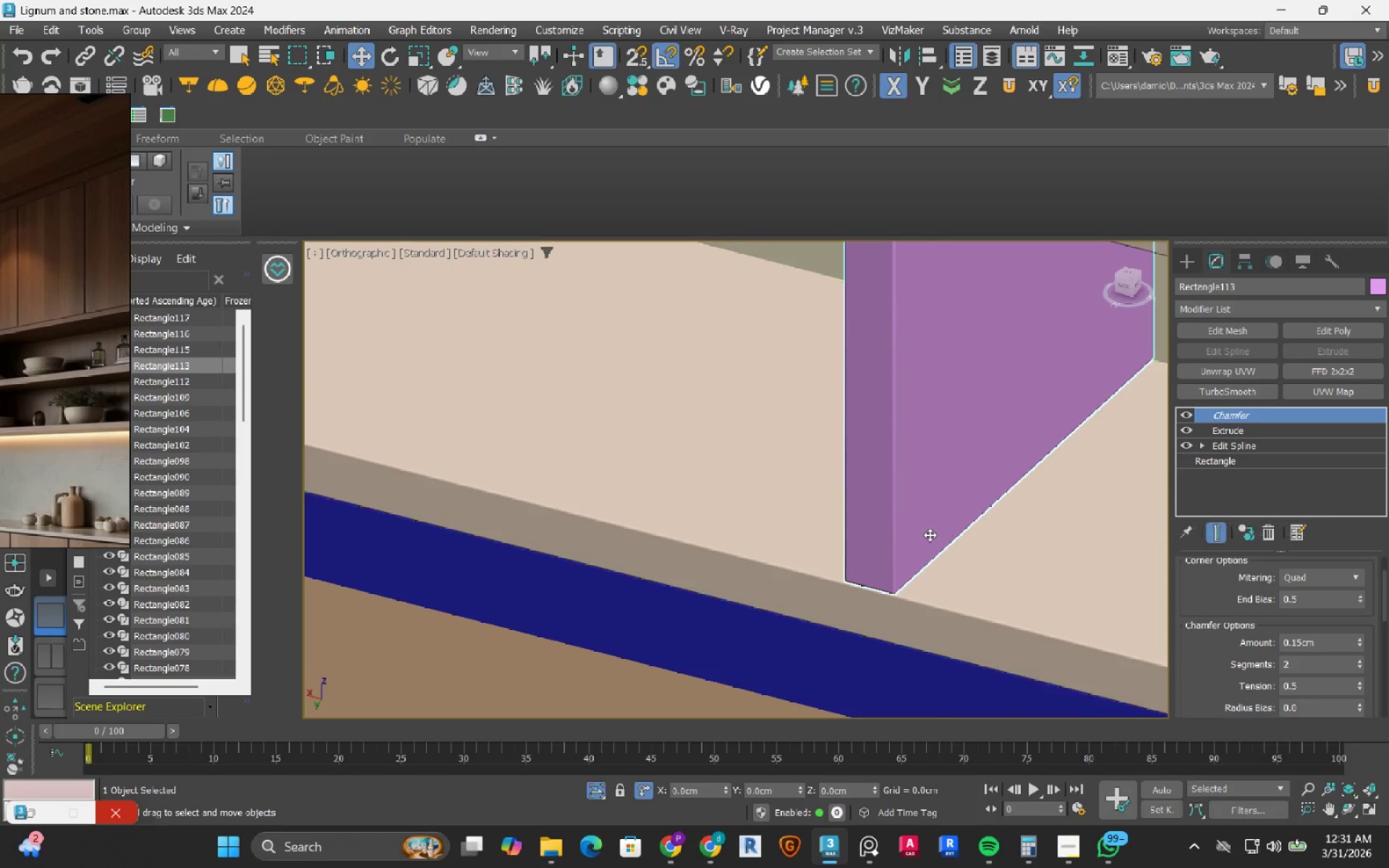 
scroll: coordinate [929, 535], scroll_direction: down, amount: 4.0
 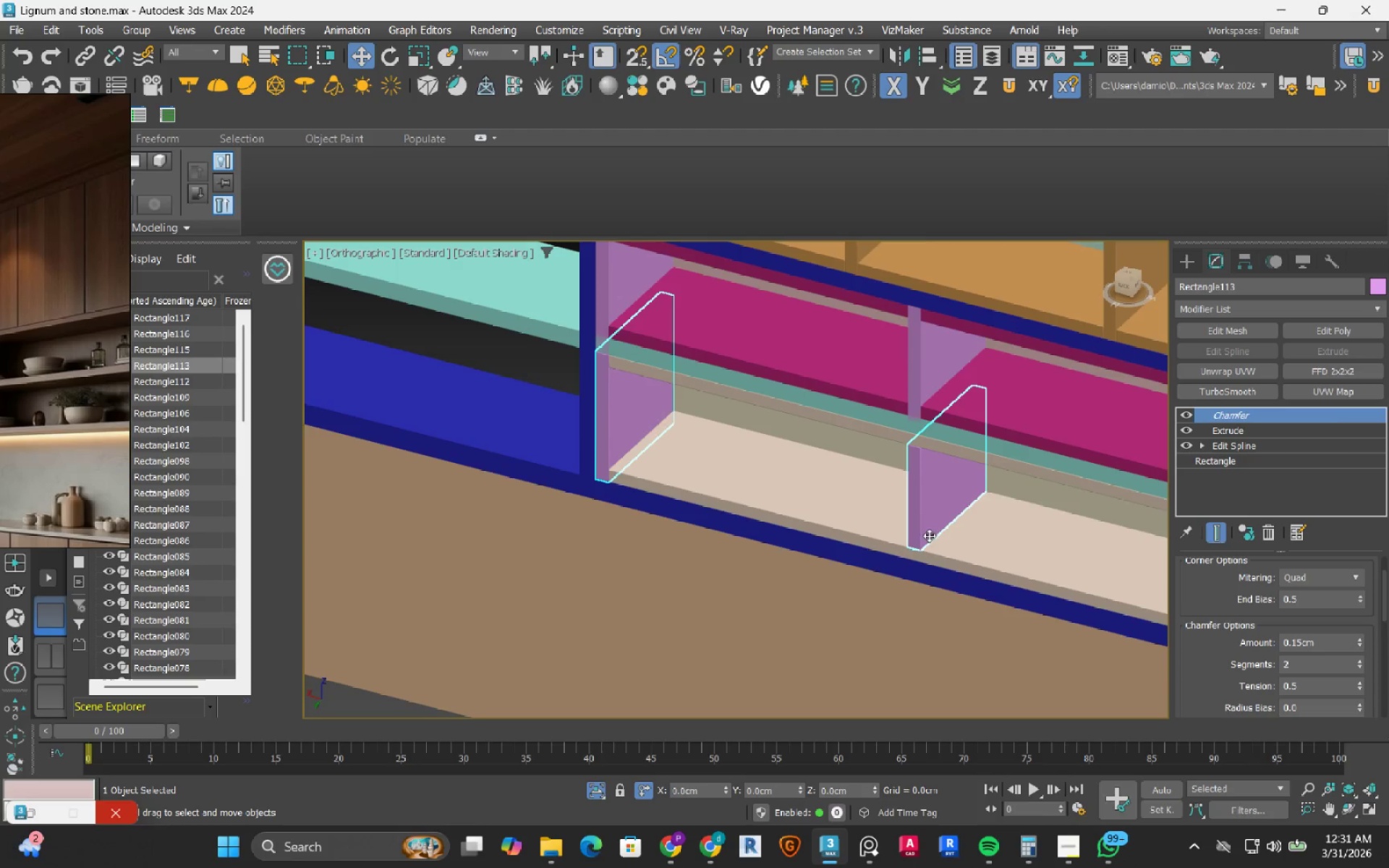 
scroll: coordinate [617, 475], scroll_direction: up, amount: 4.0
 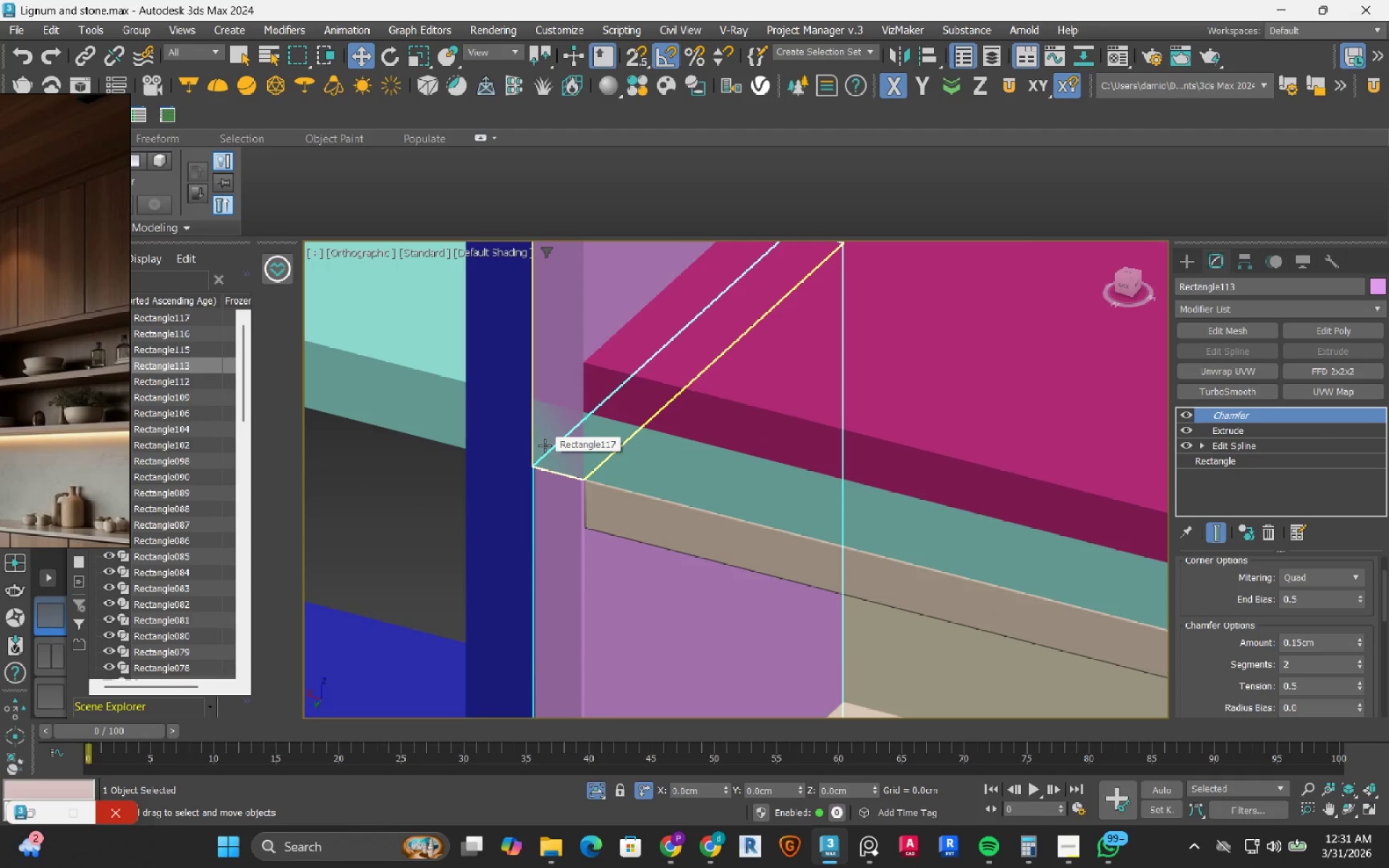 
scroll: coordinate [545, 446], scroll_direction: down, amount: 3.0
 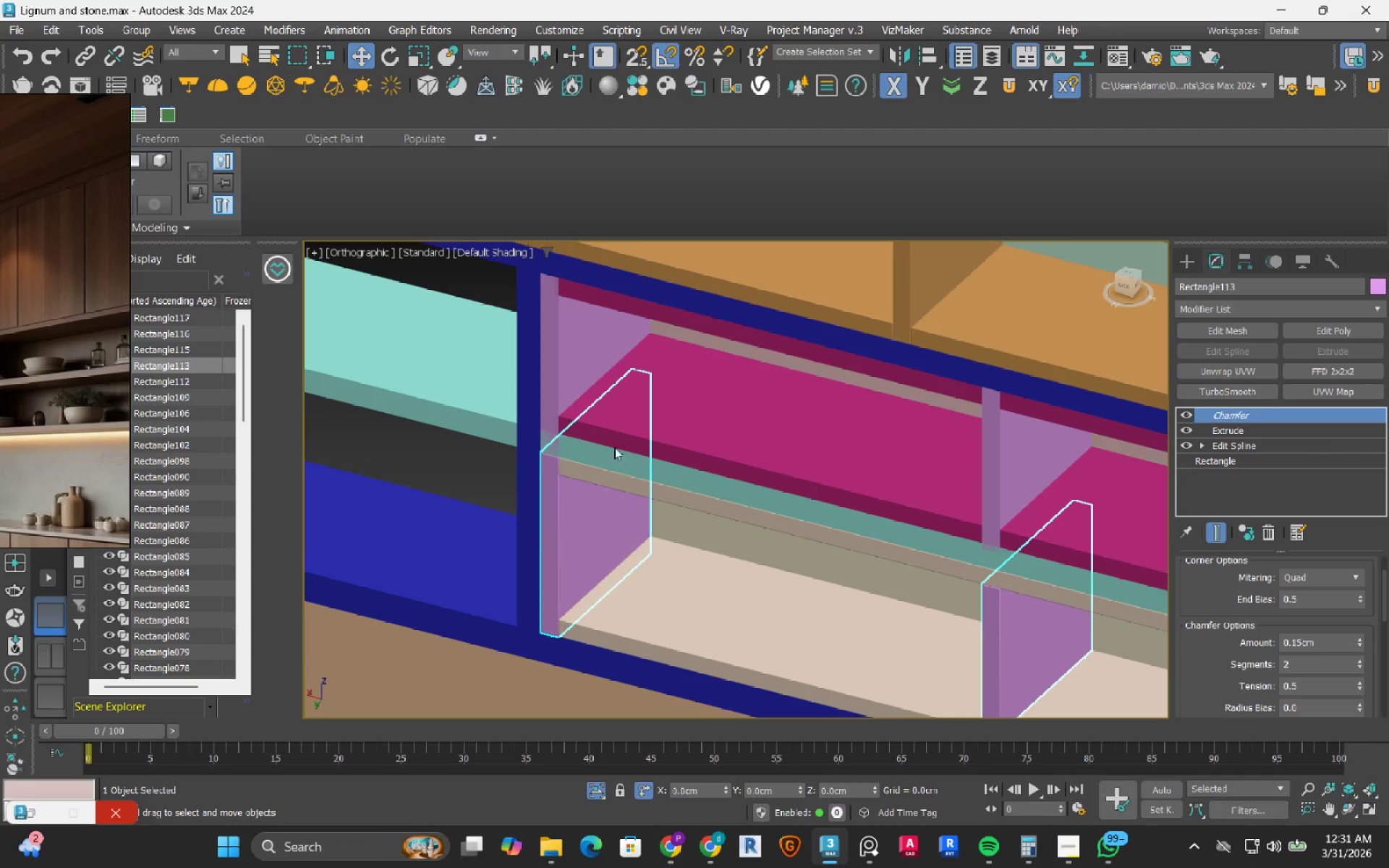 
left_click([610, 463])
 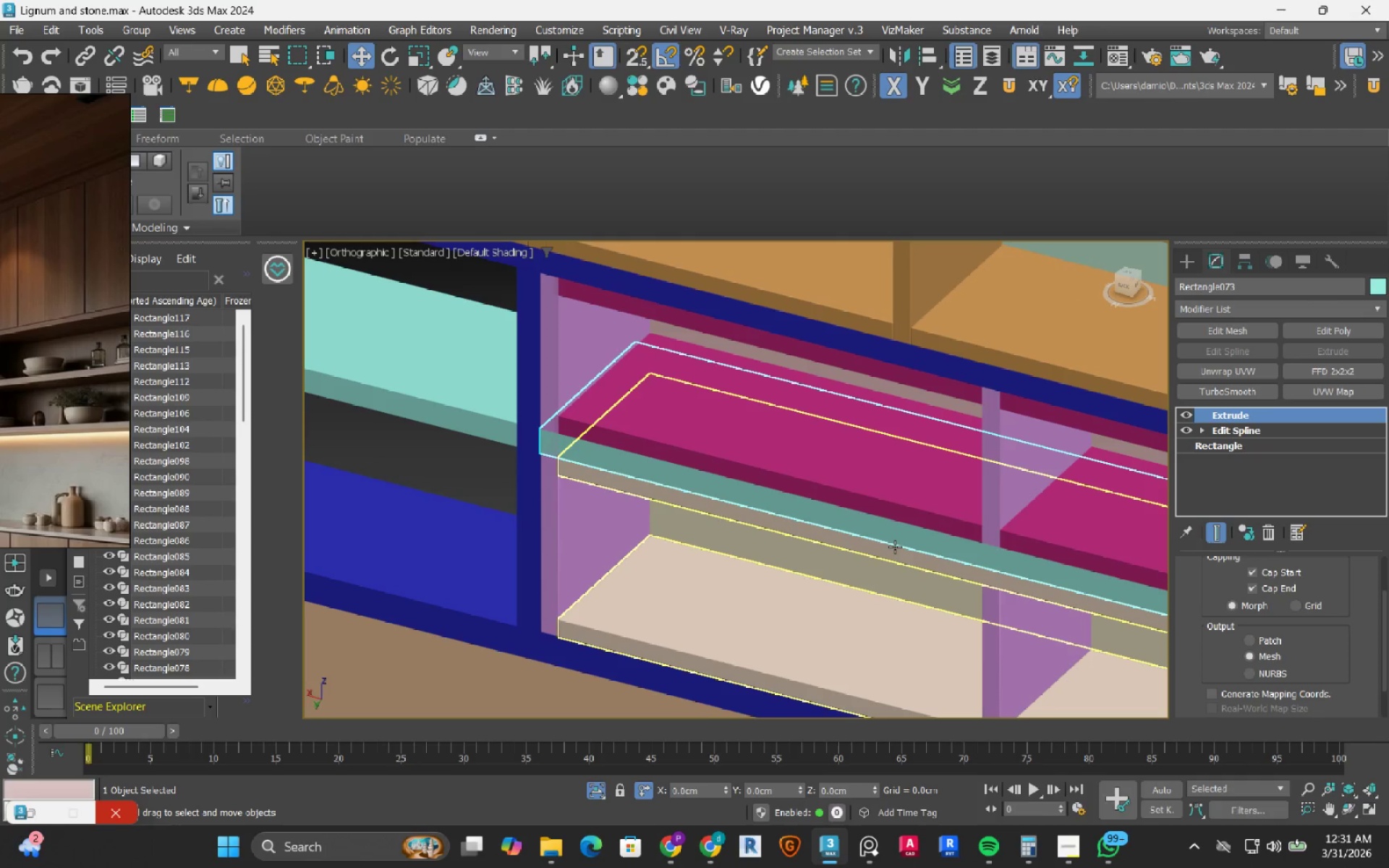 
wait(8.86)
 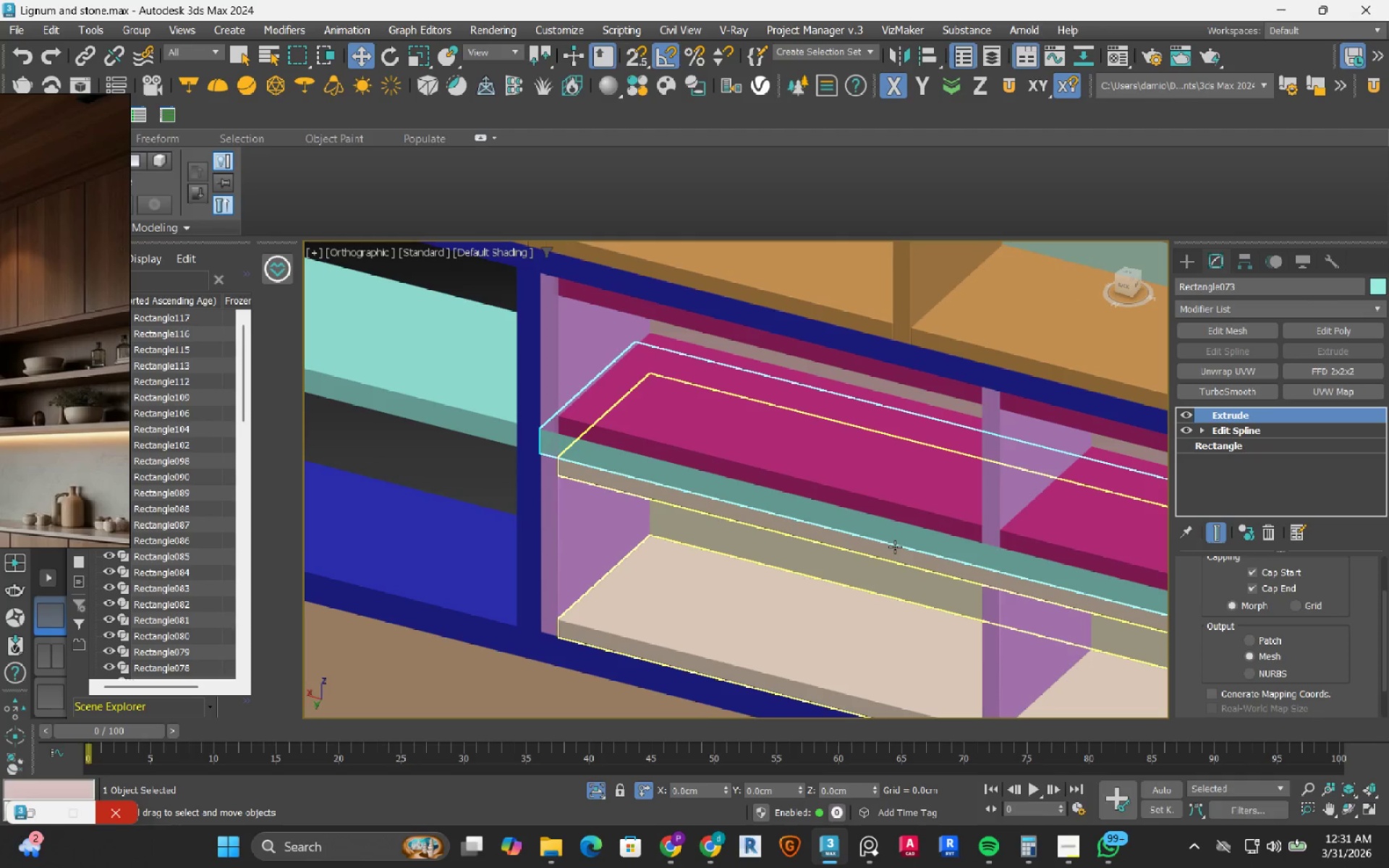 
right_click([1234, 412])
 